 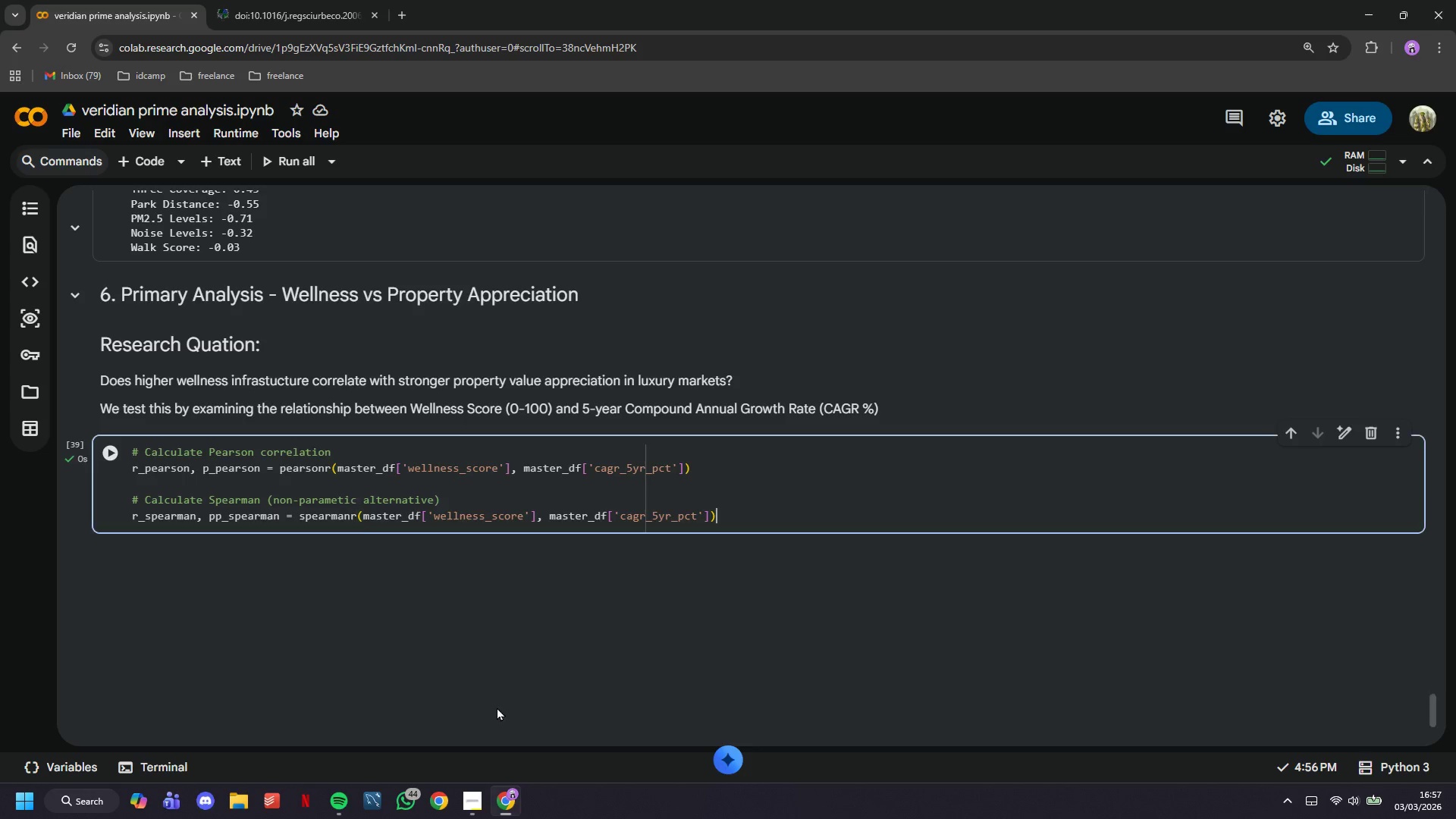 
left_click([28, 205])
 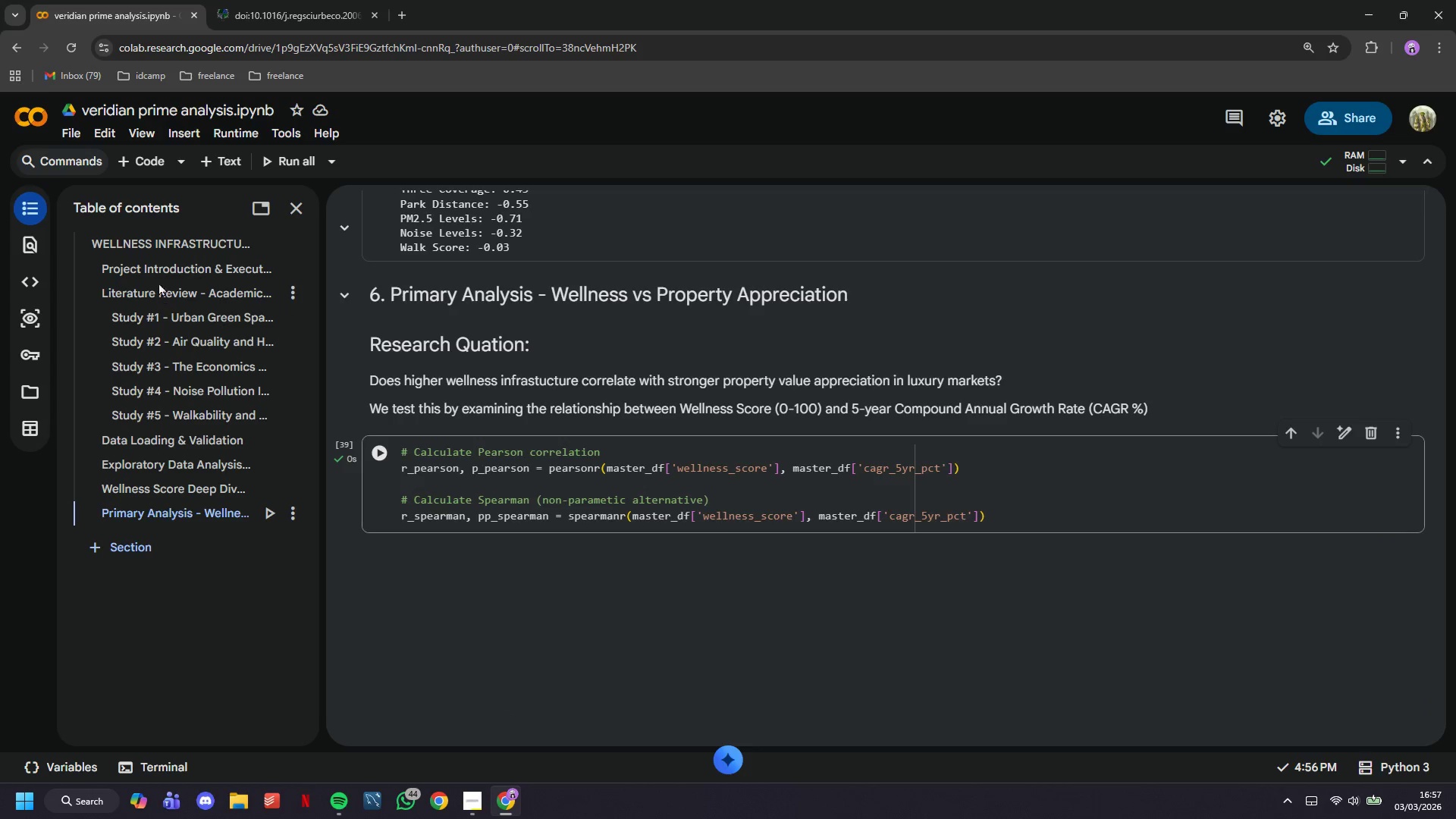 
left_click([154, 269])
 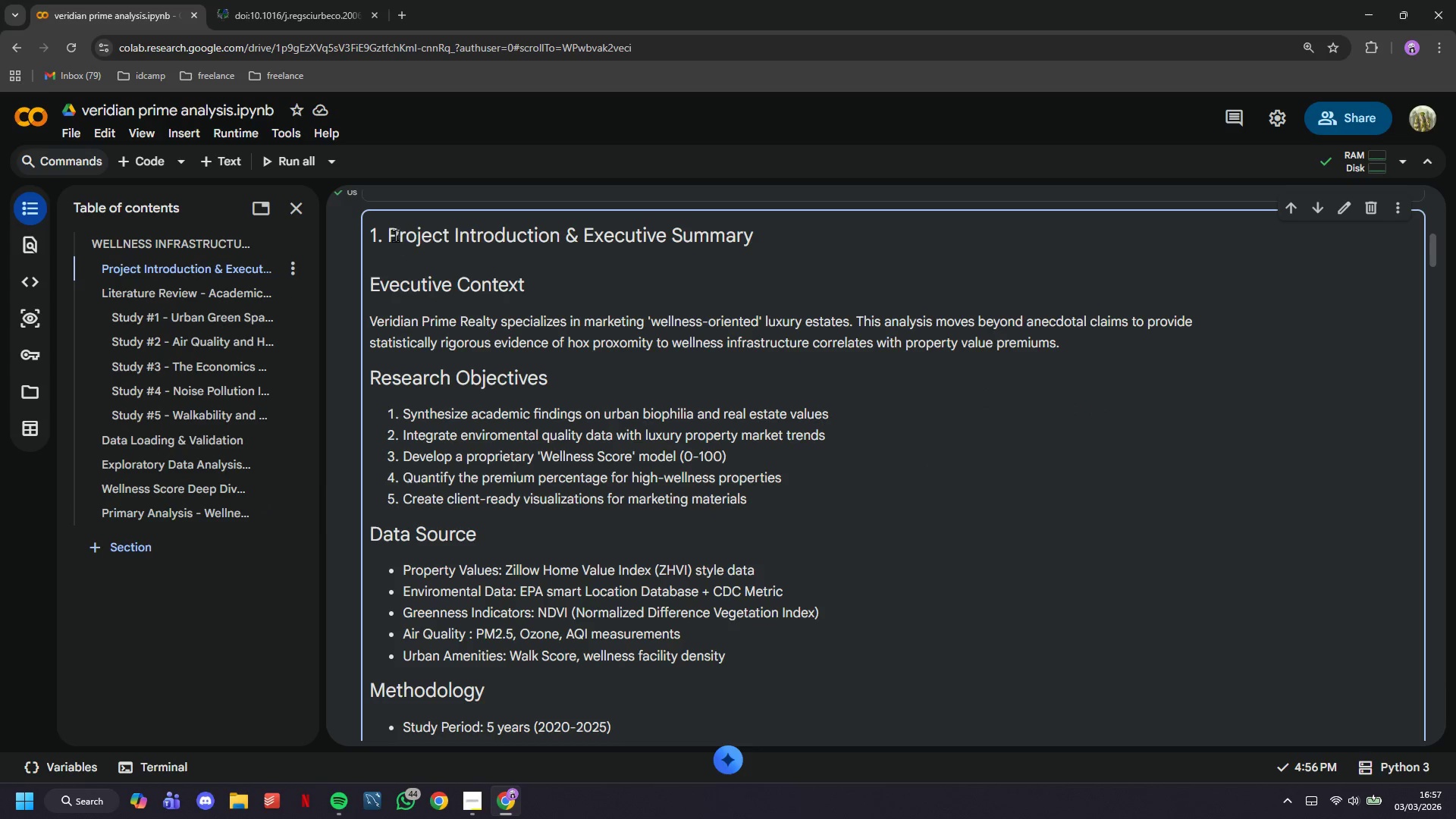 
left_click_drag(start_coordinate=[391, 235], to_coordinate=[753, 401])
 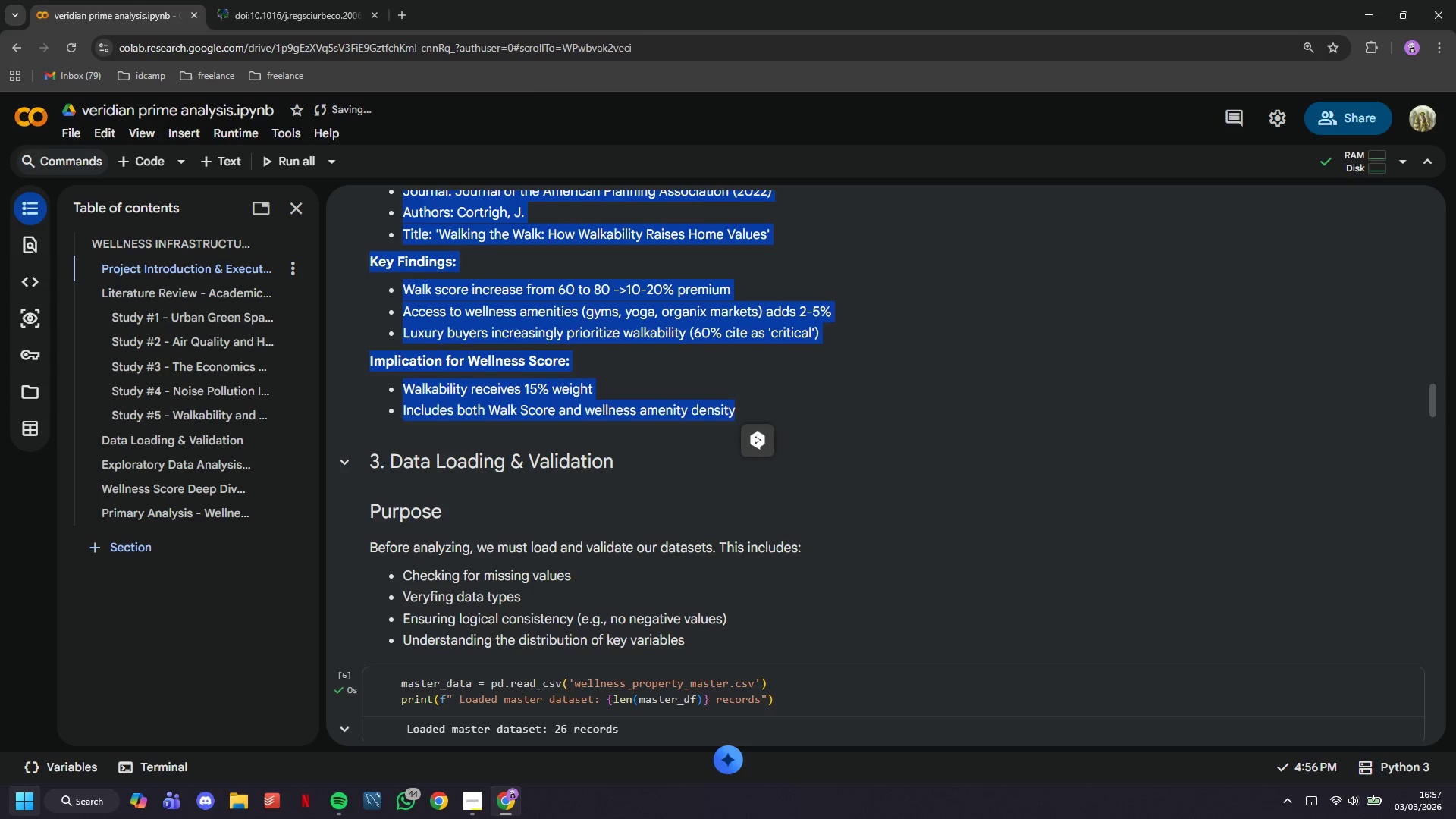 
scroll: coordinate [566, 516], scroll_direction: down, amount: 7.0
 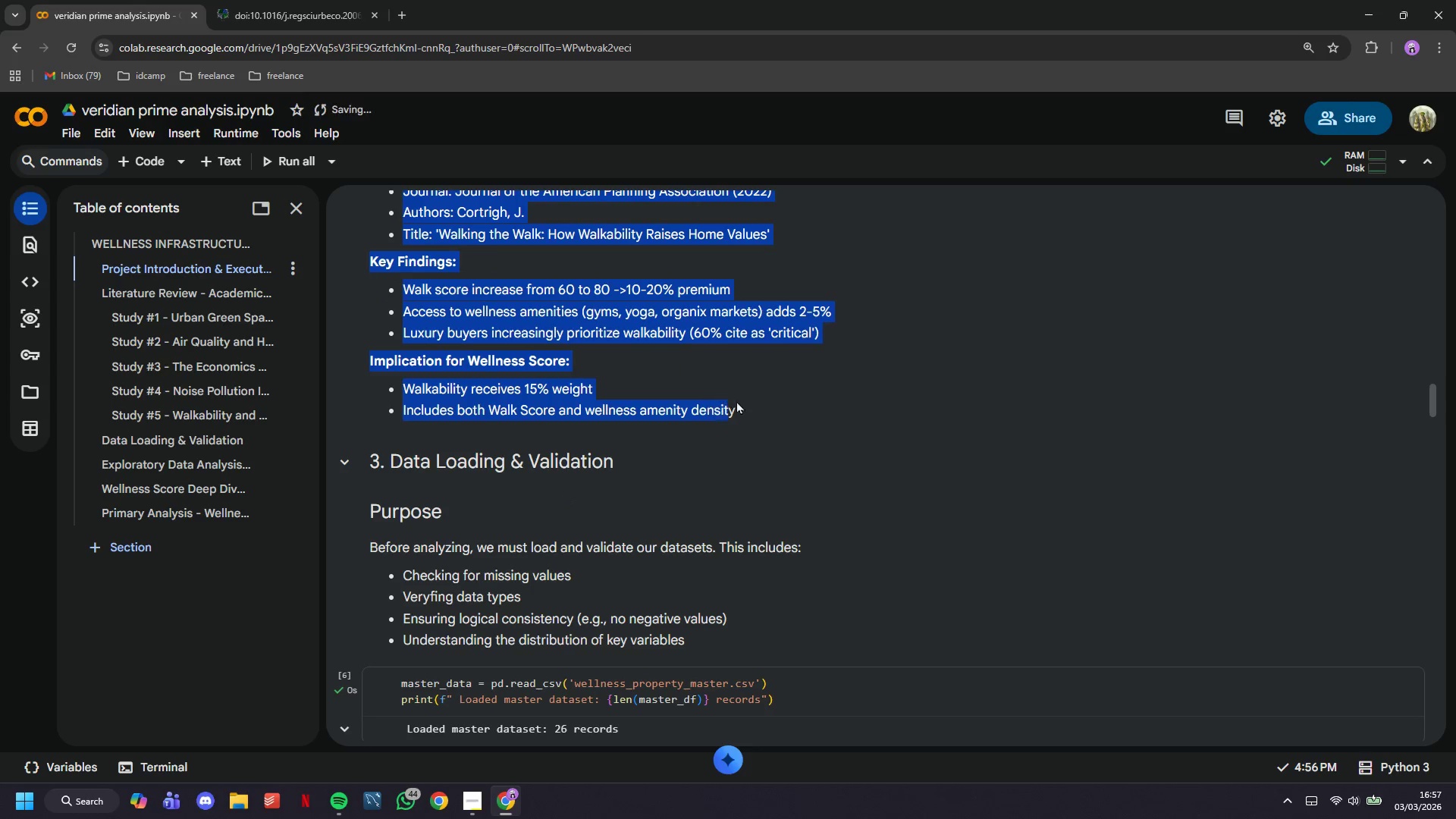 
key(Control+C)
 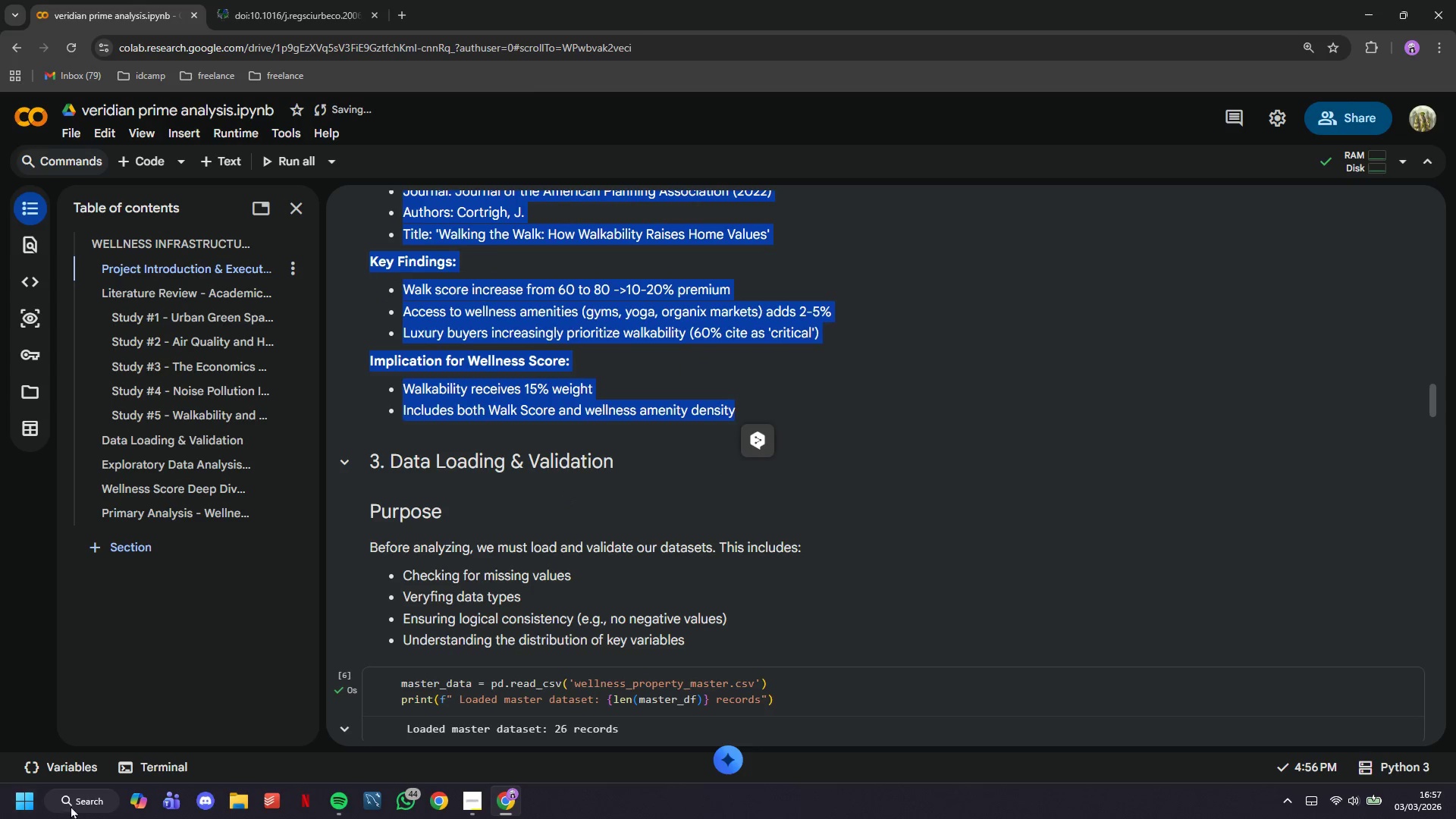 
left_click([75, 805])
 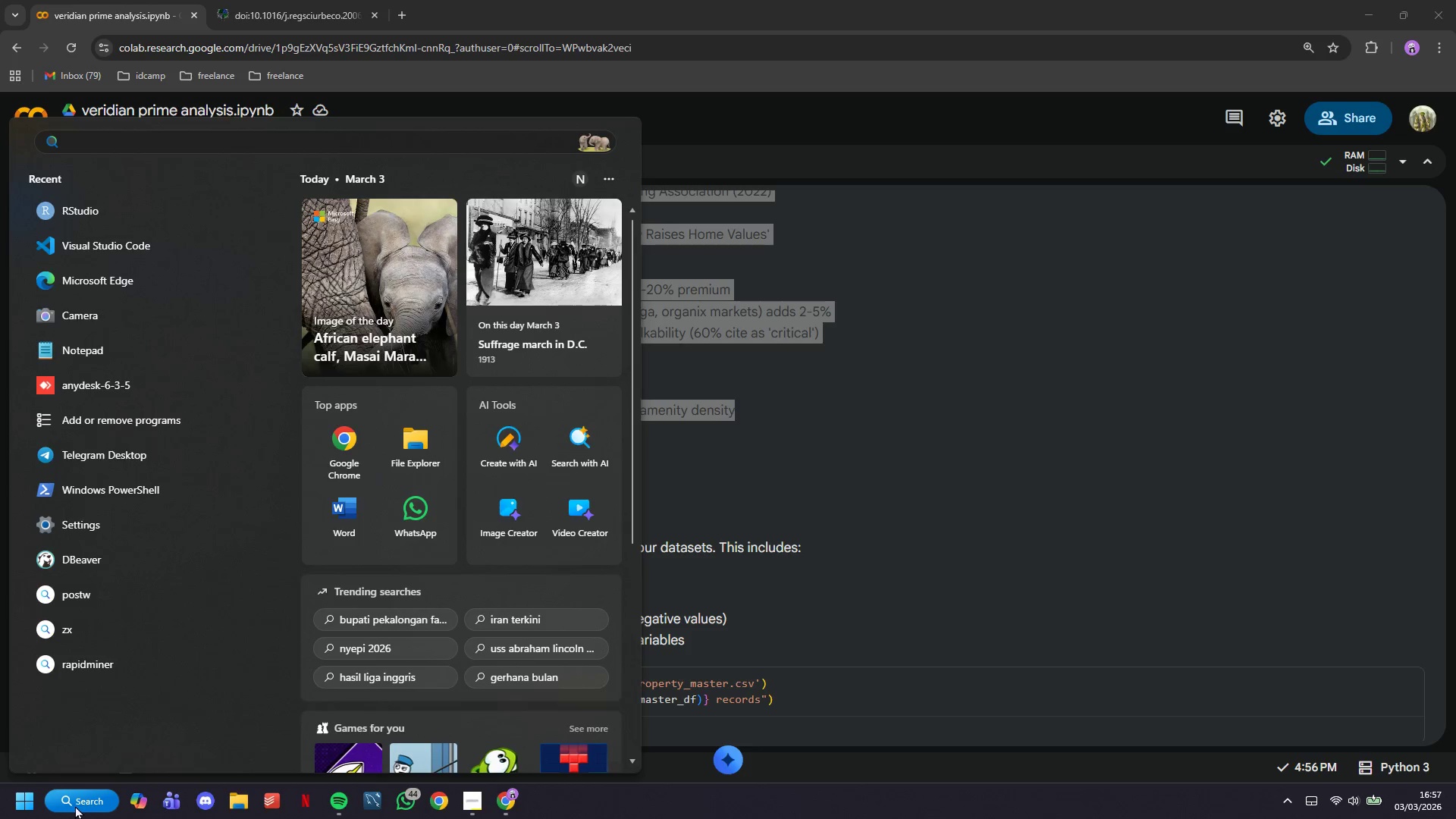 
type(txt)
 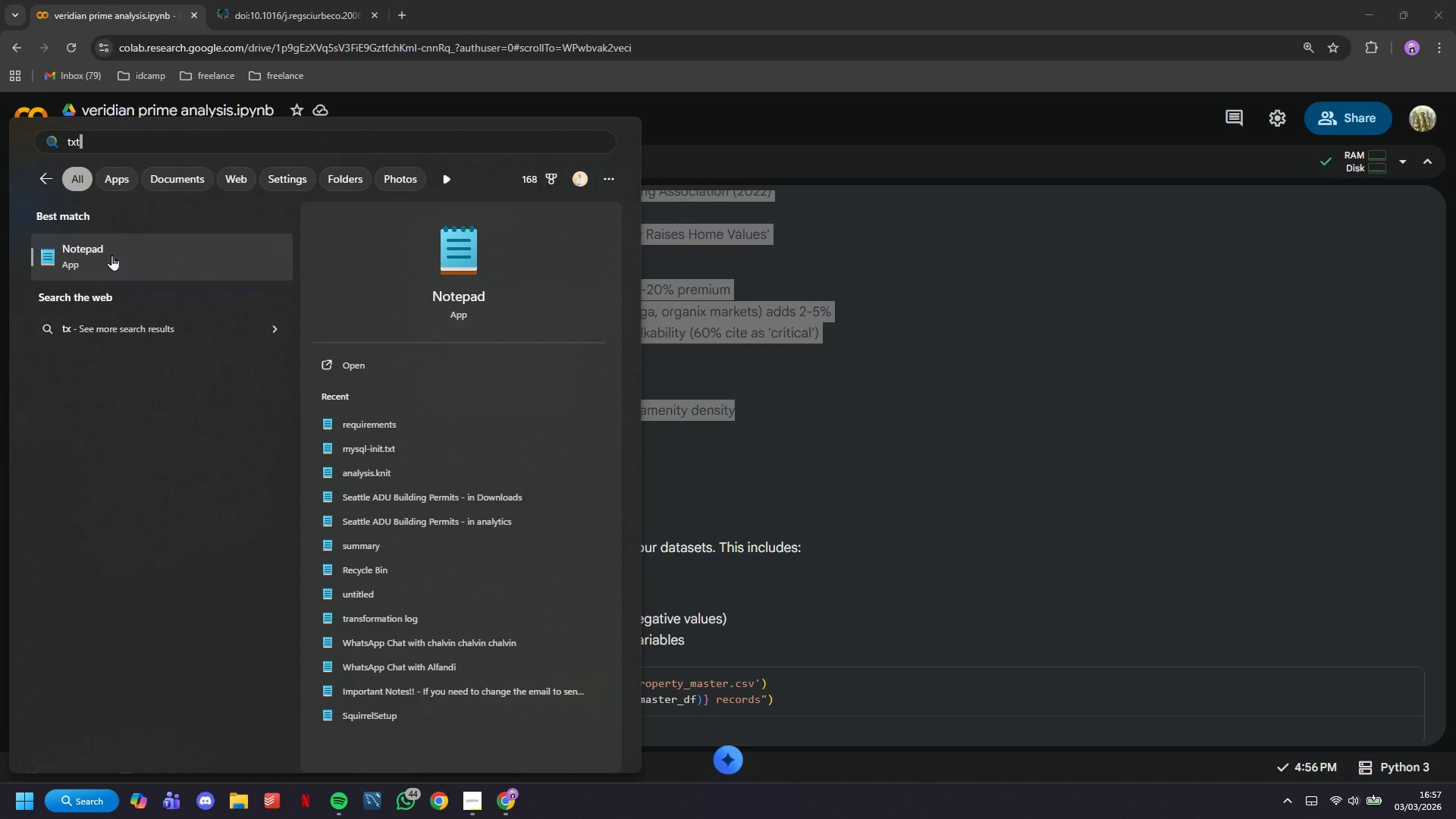 
left_click([111, 254])
 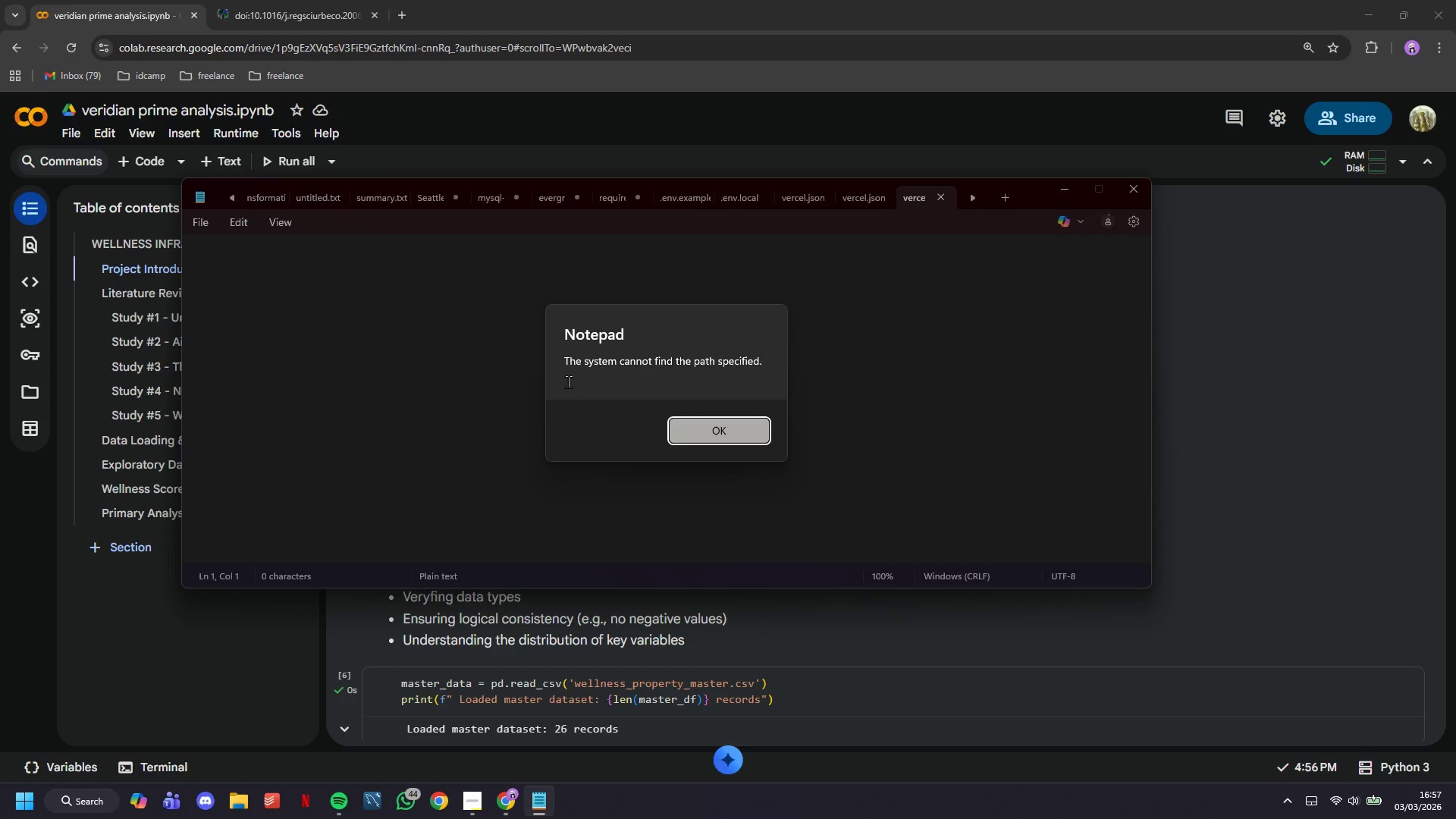 
left_click([686, 429])
 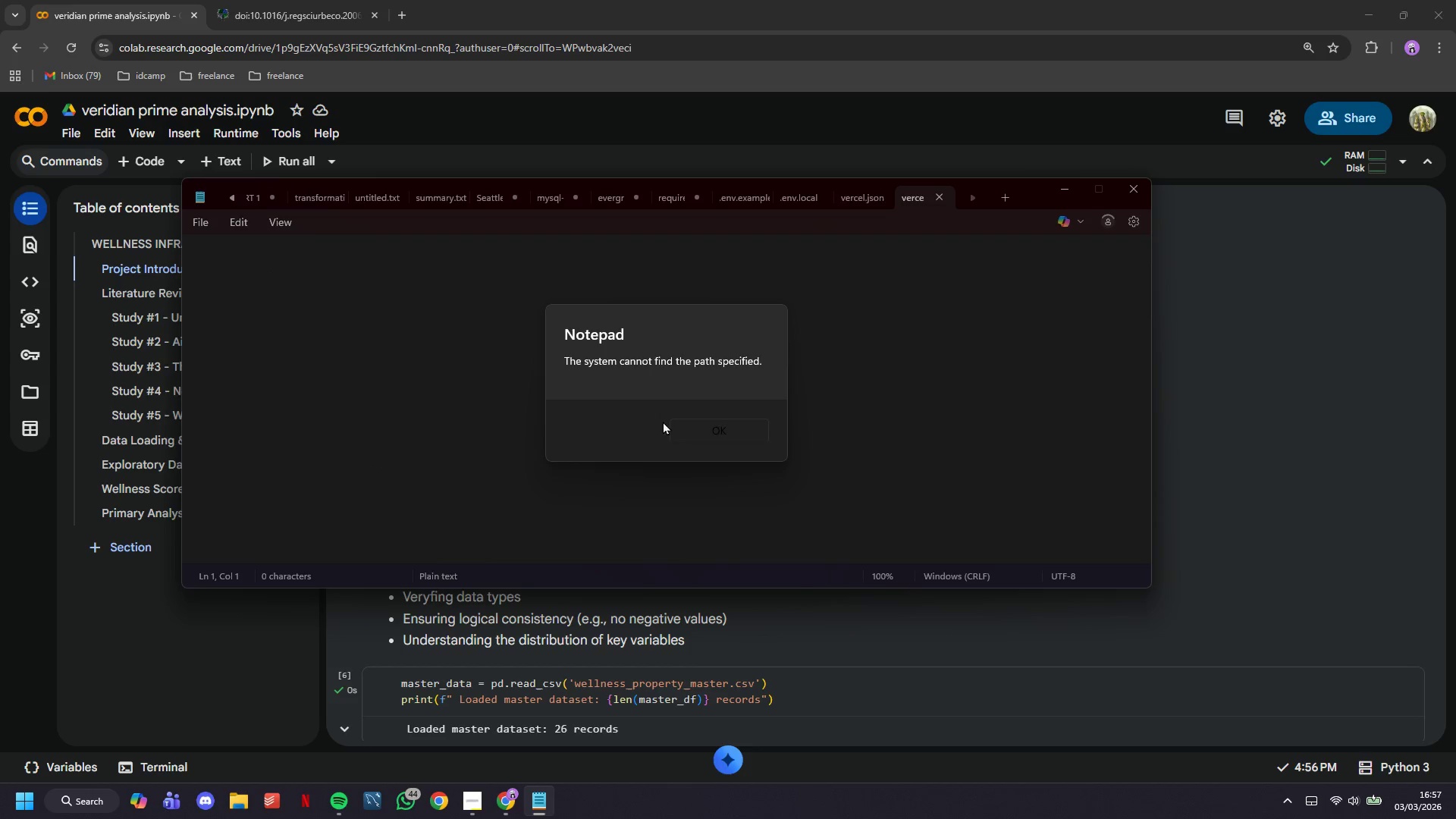 
hold_key(key=ControlLeft, duration=0.36)
 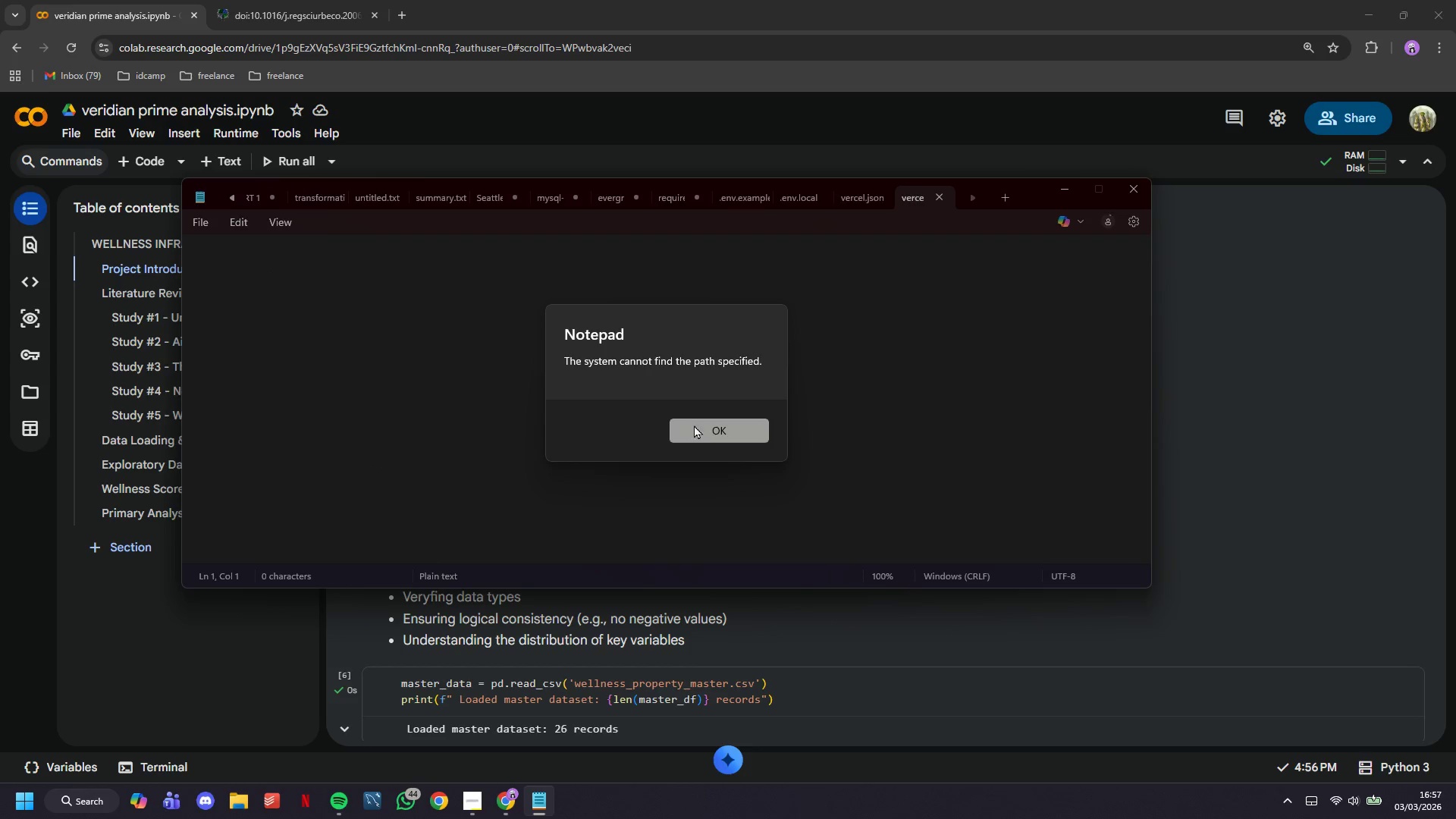 
left_click([697, 427])
 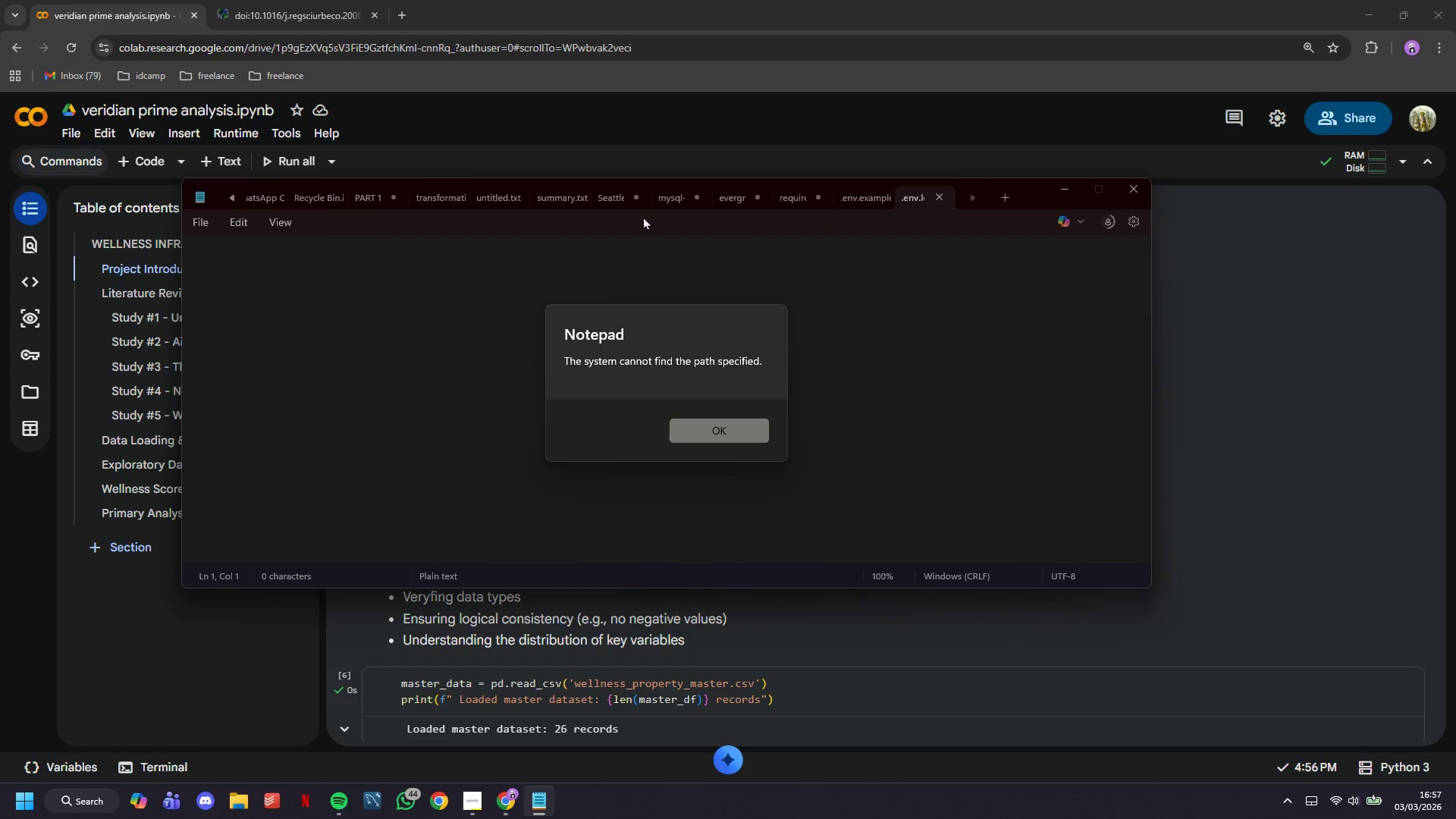 
left_click_drag(start_coordinate=[120, 218], to_coordinate=[139, 218])
 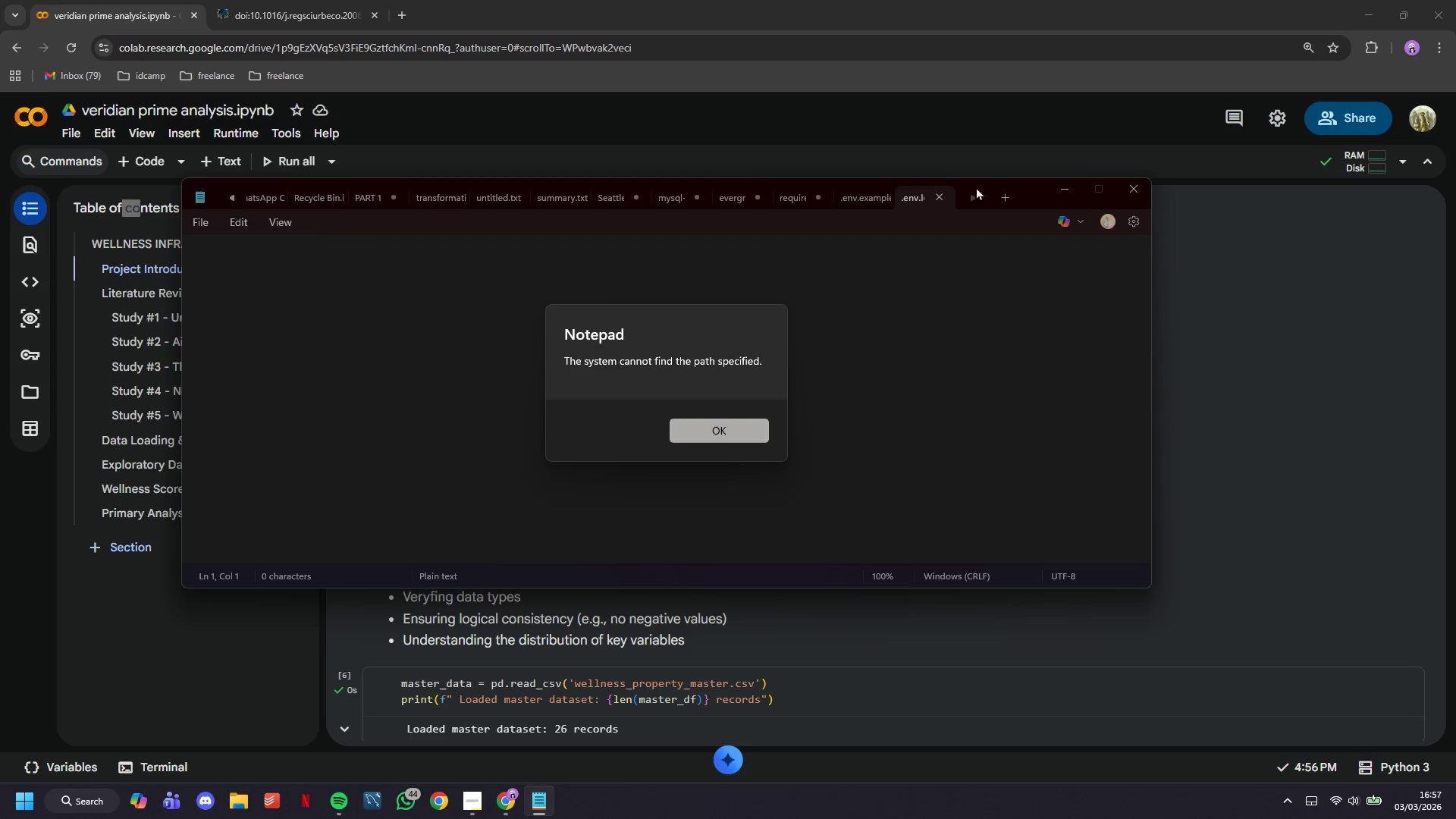 
double_click([1009, 202])
 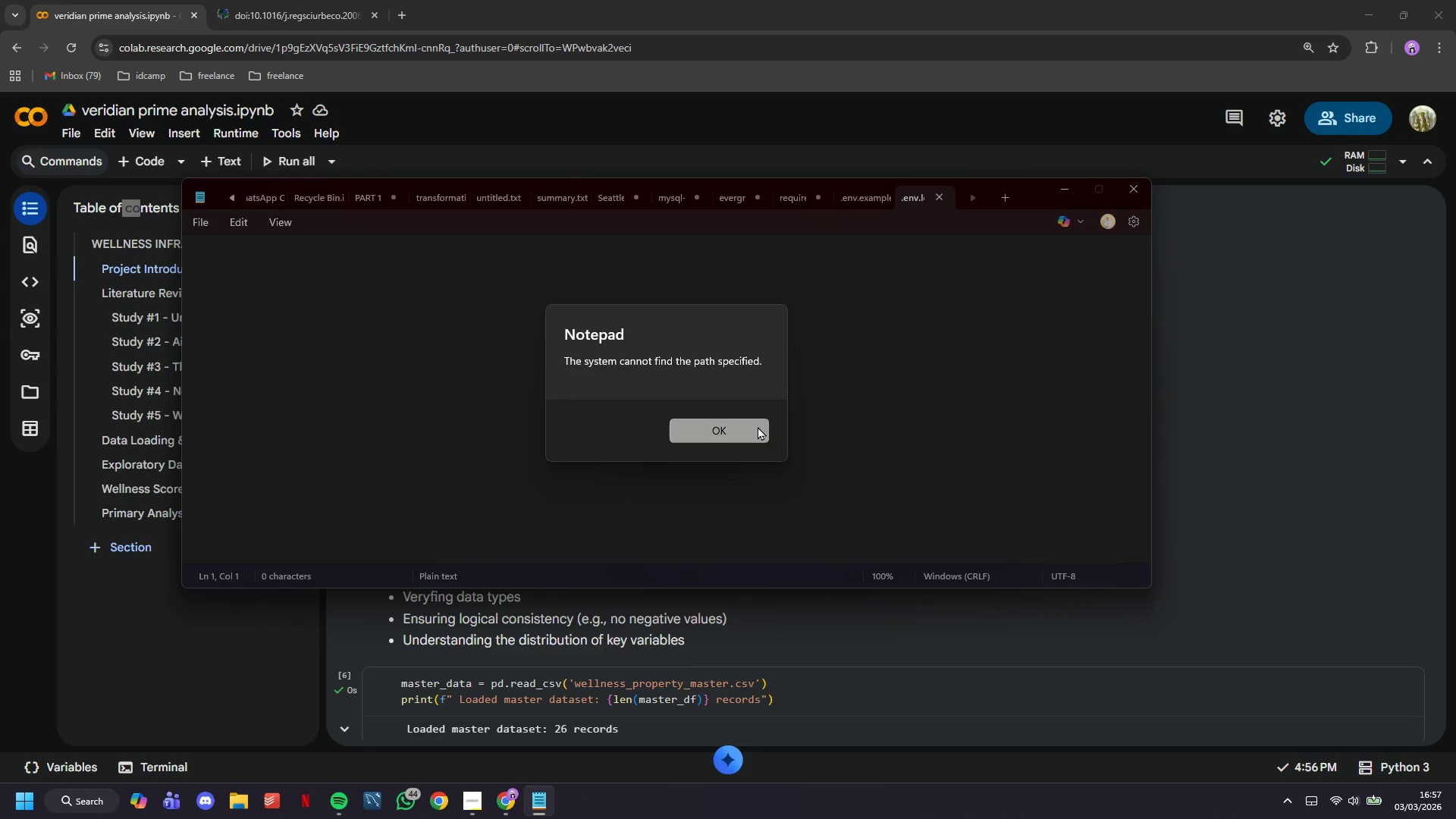 
left_click([758, 428])
 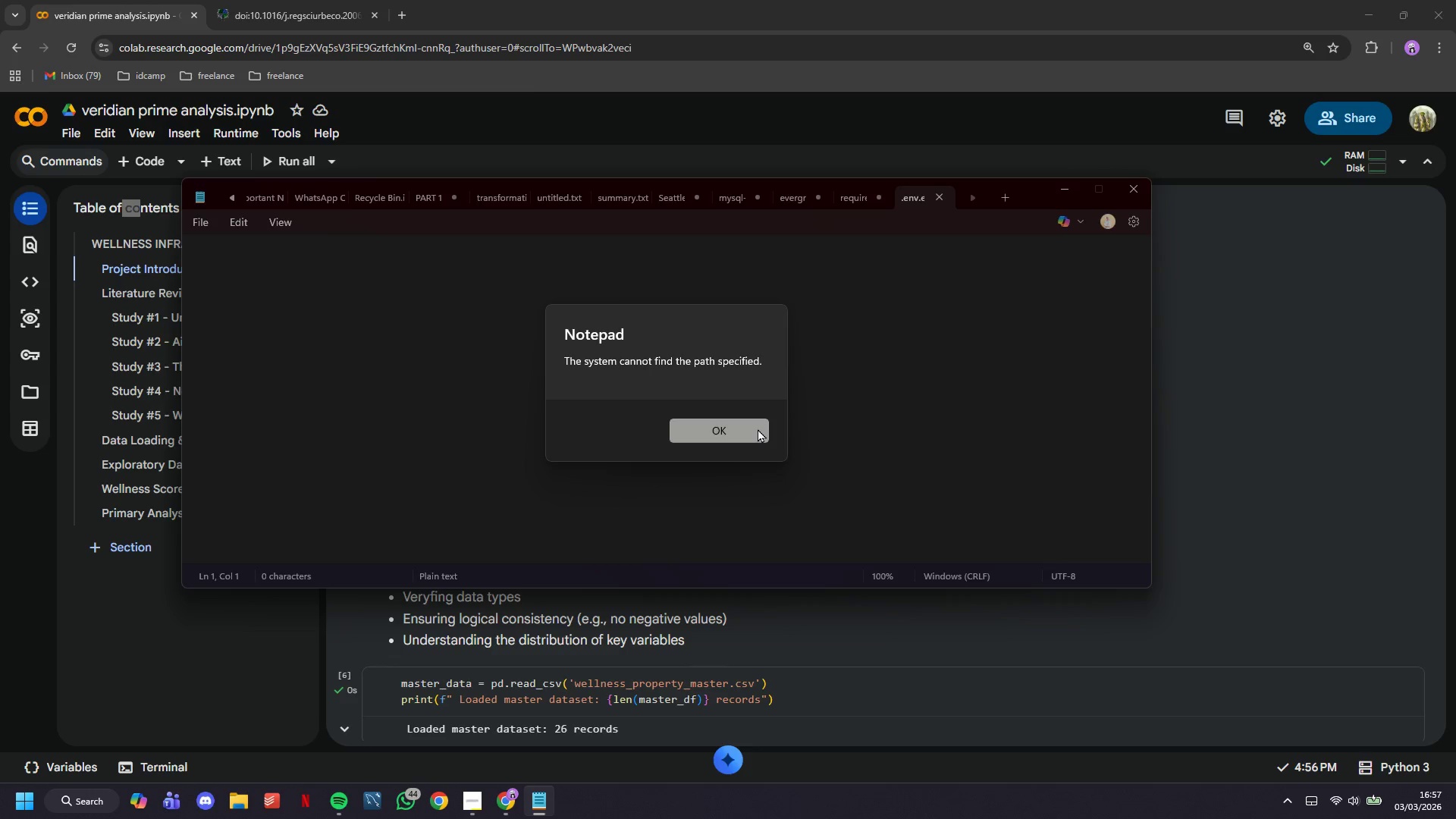 
left_click([758, 428])
 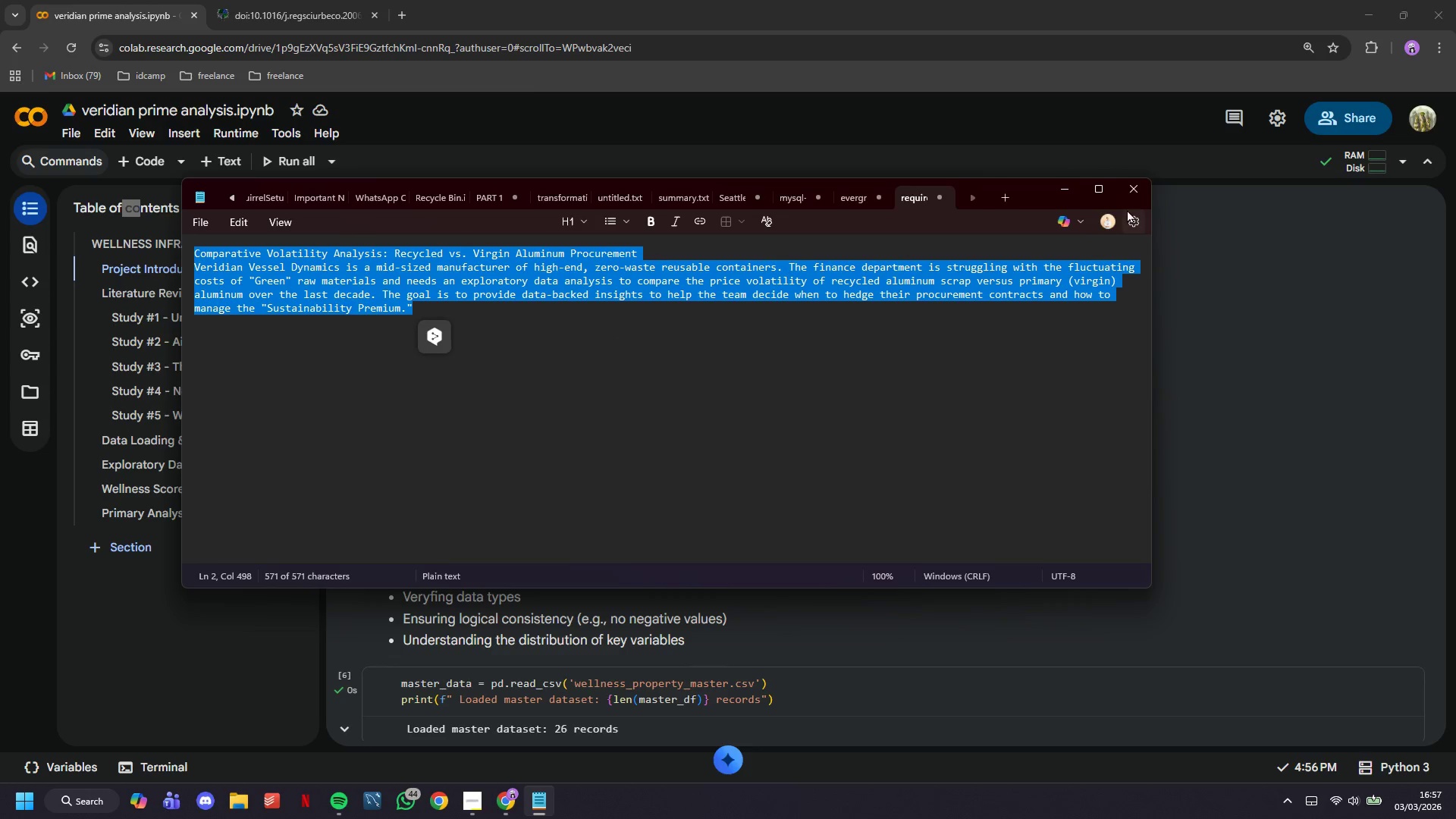 
key(Control+V)
 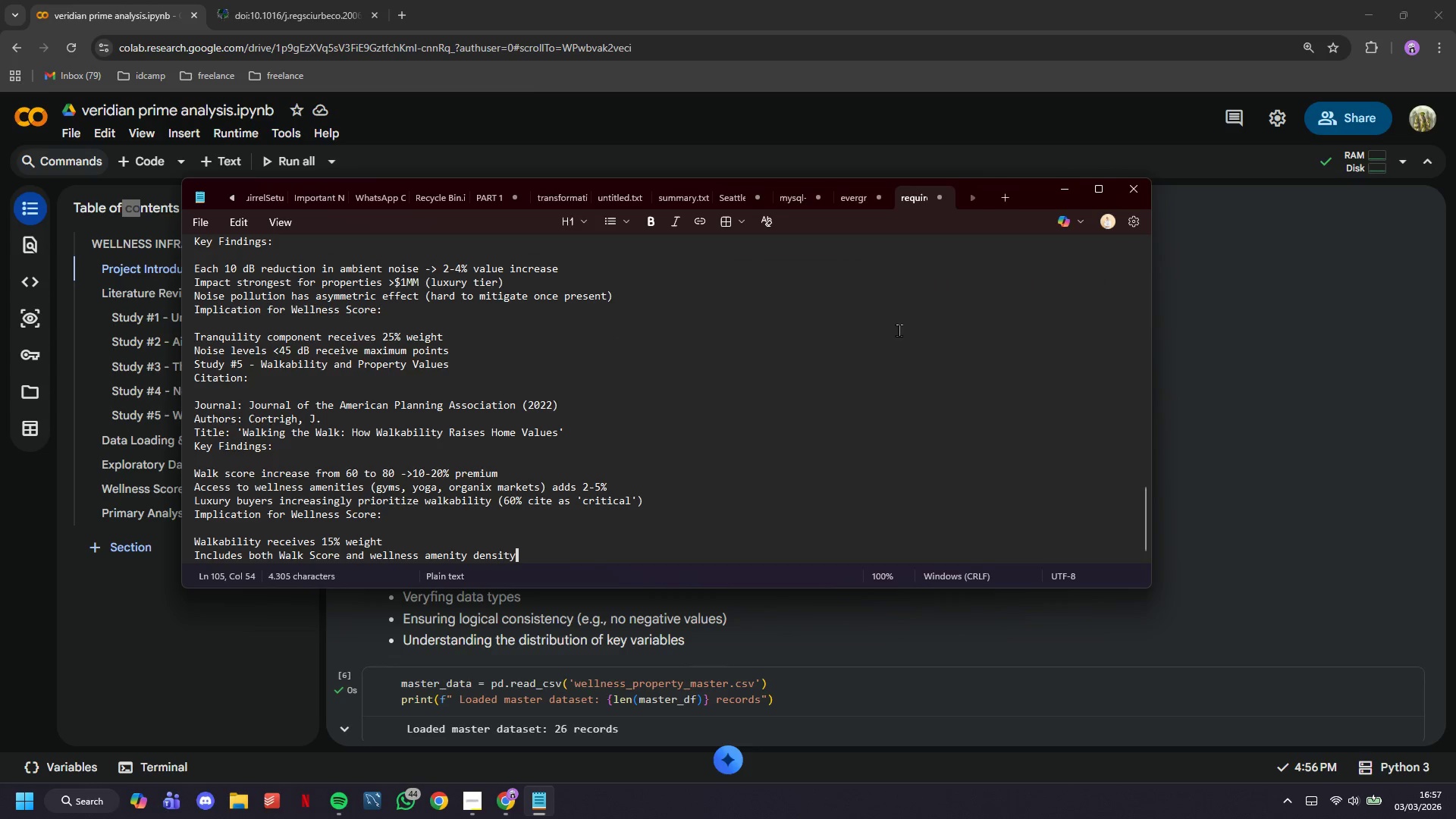 
key(Control+A)
 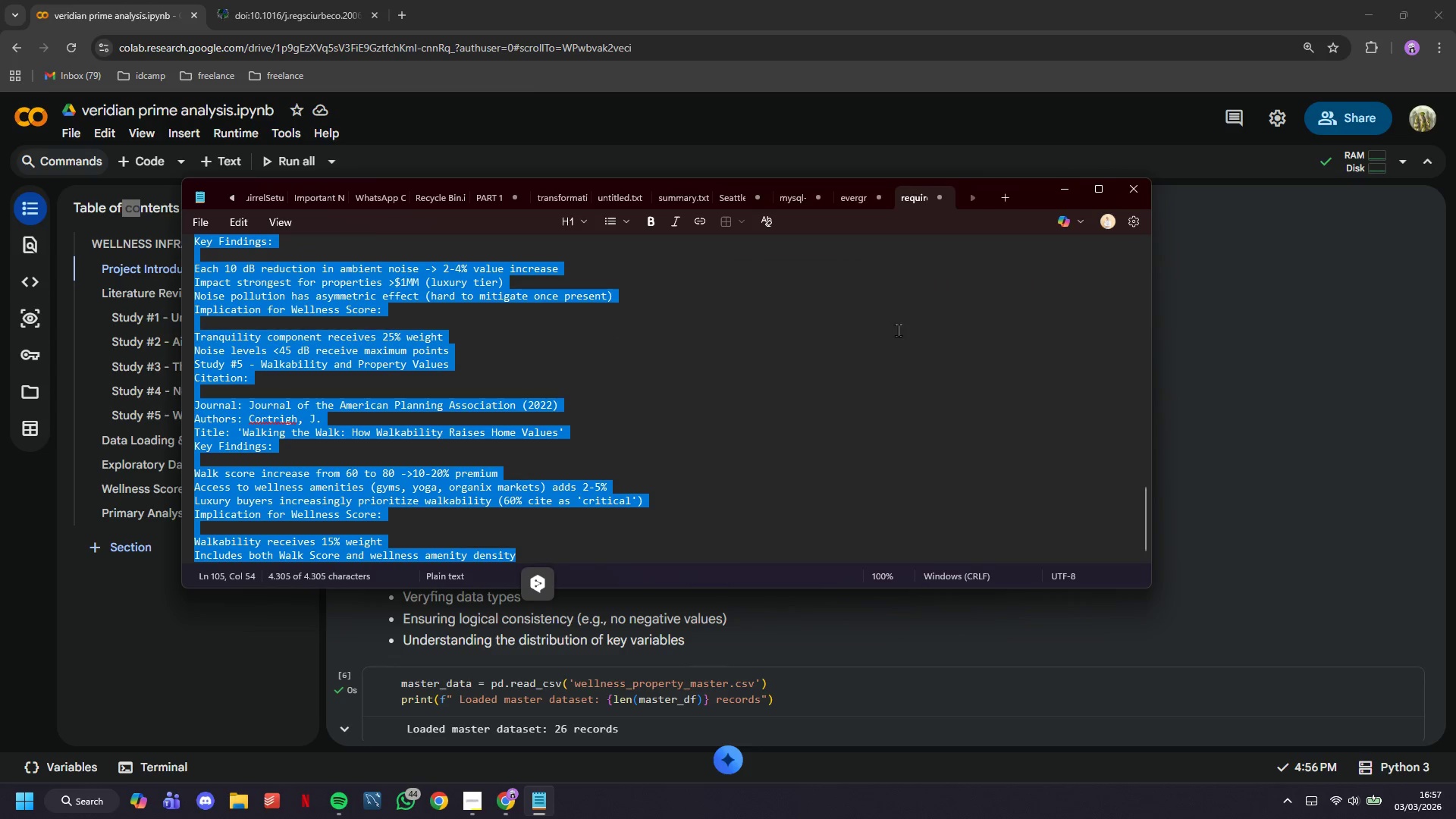 
key(Control+C)
 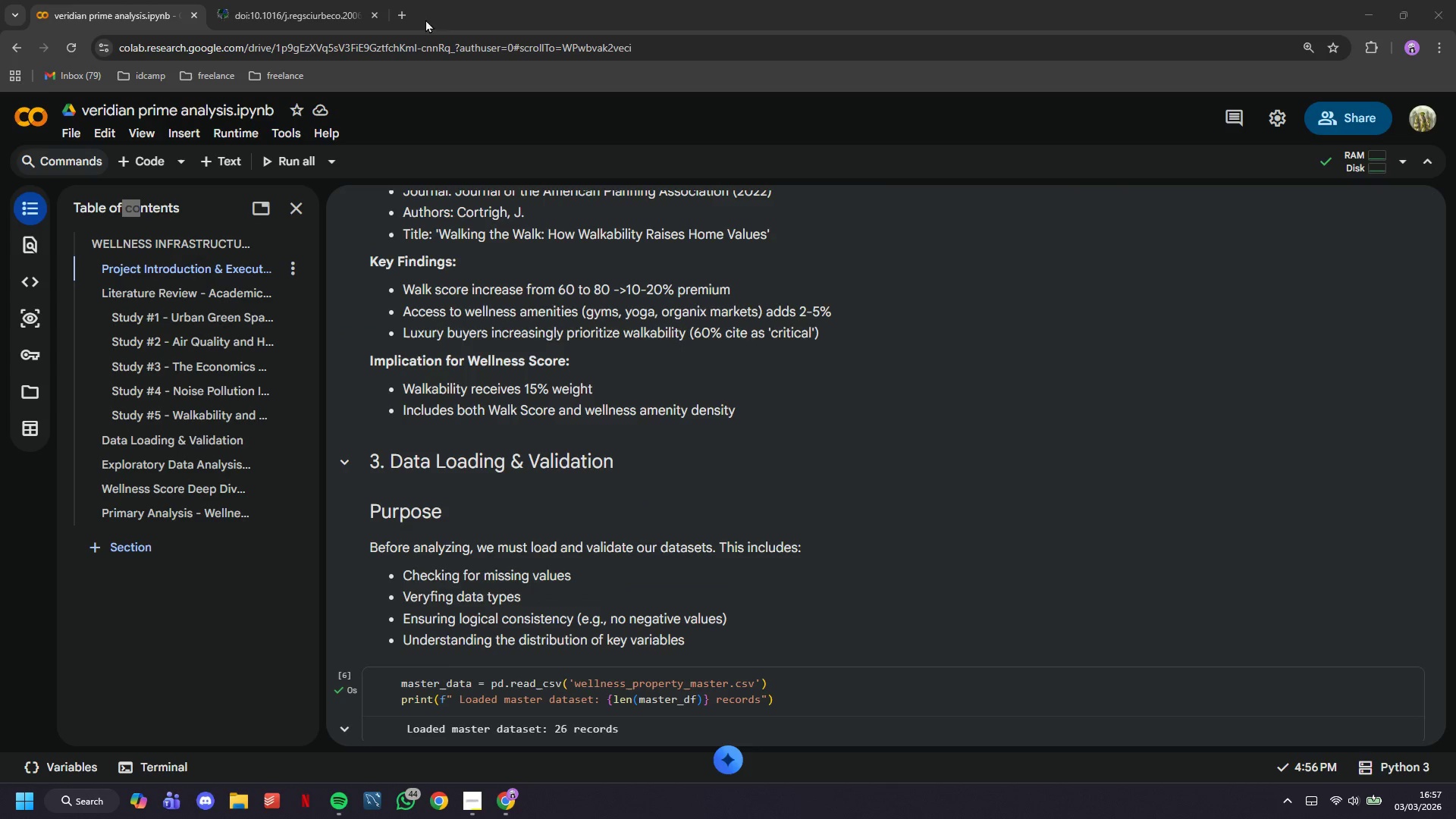 
left_click([341, 0])
 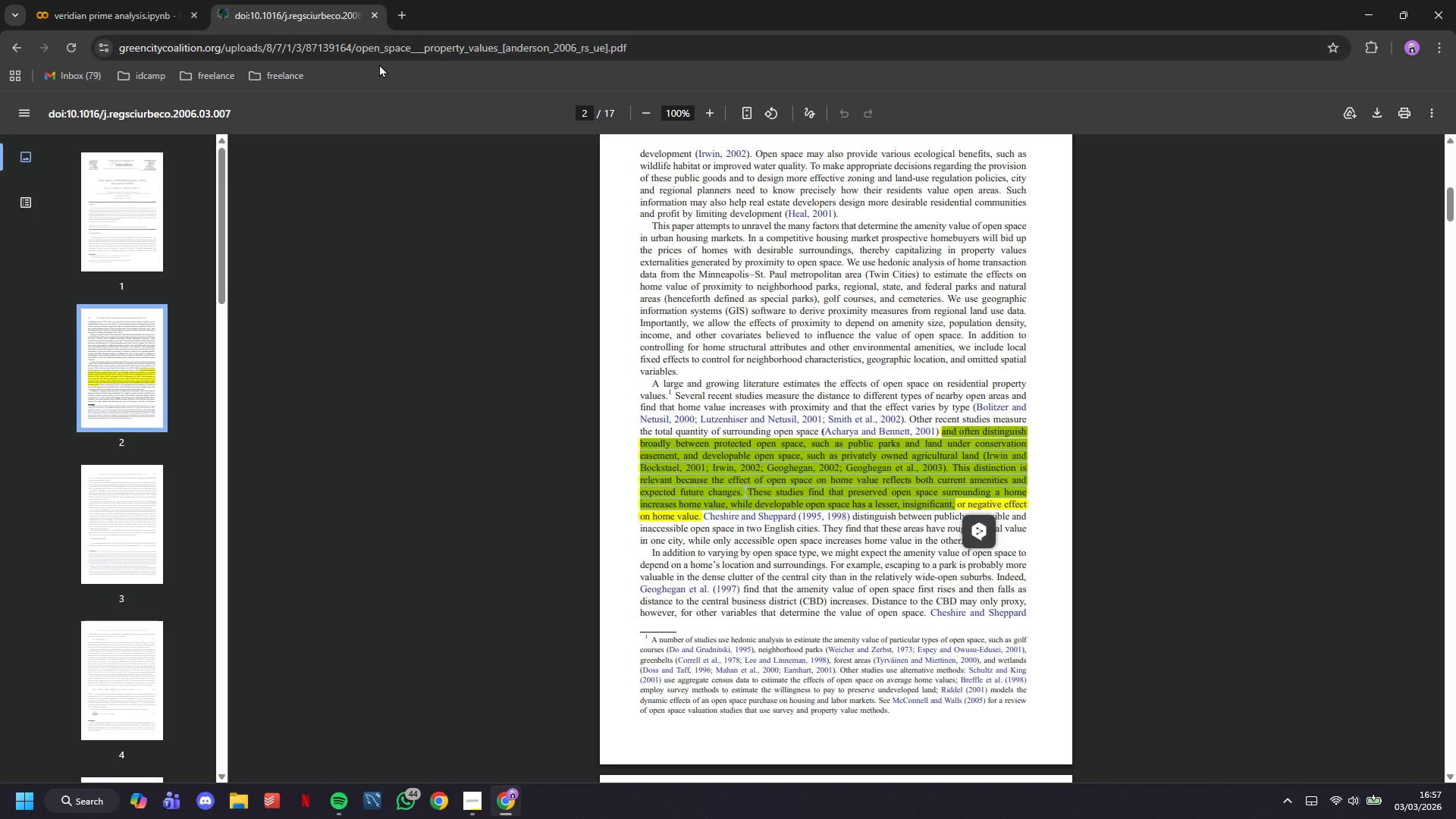 
double_click([378, 53])
 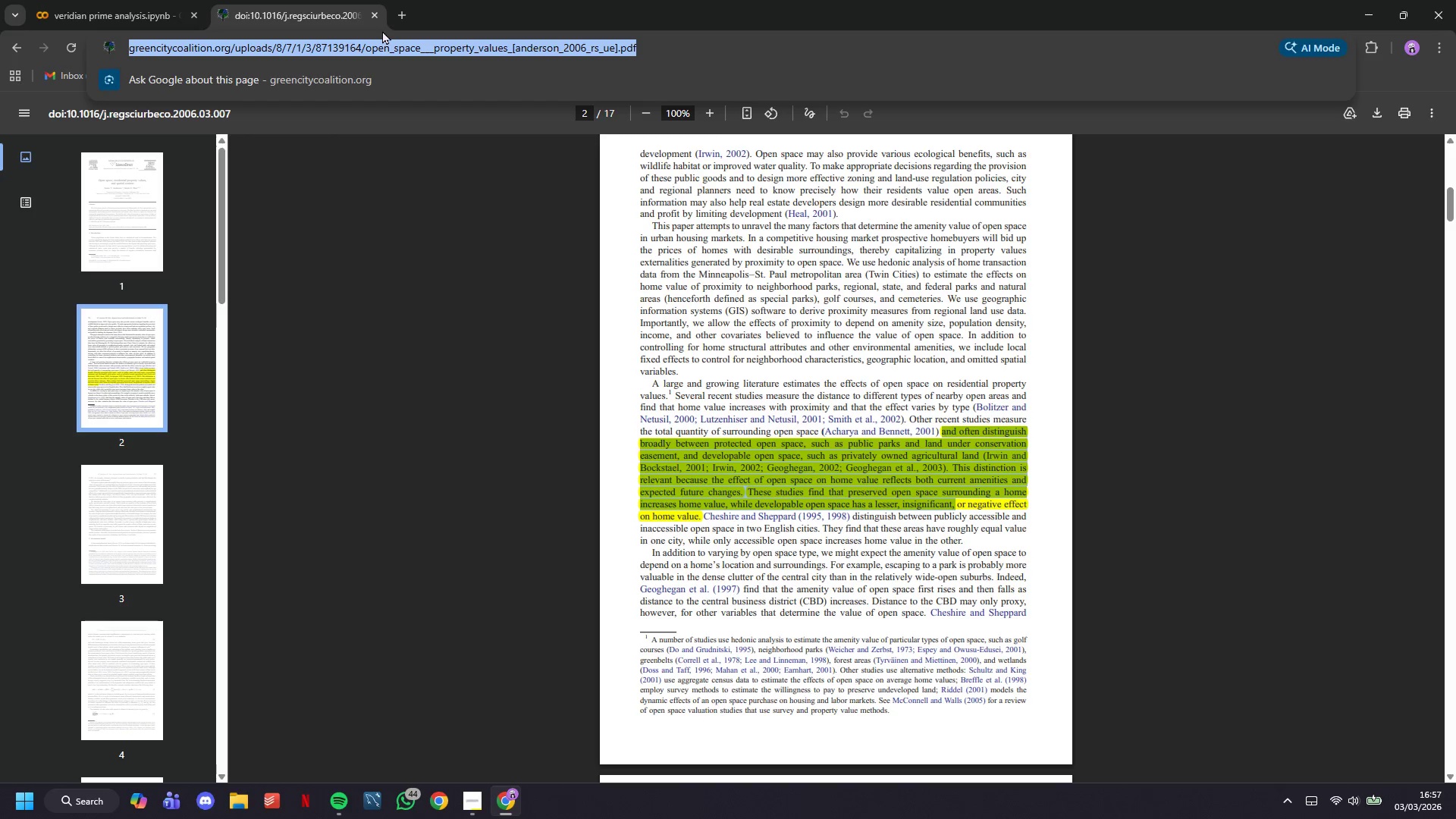 
type(doc)
 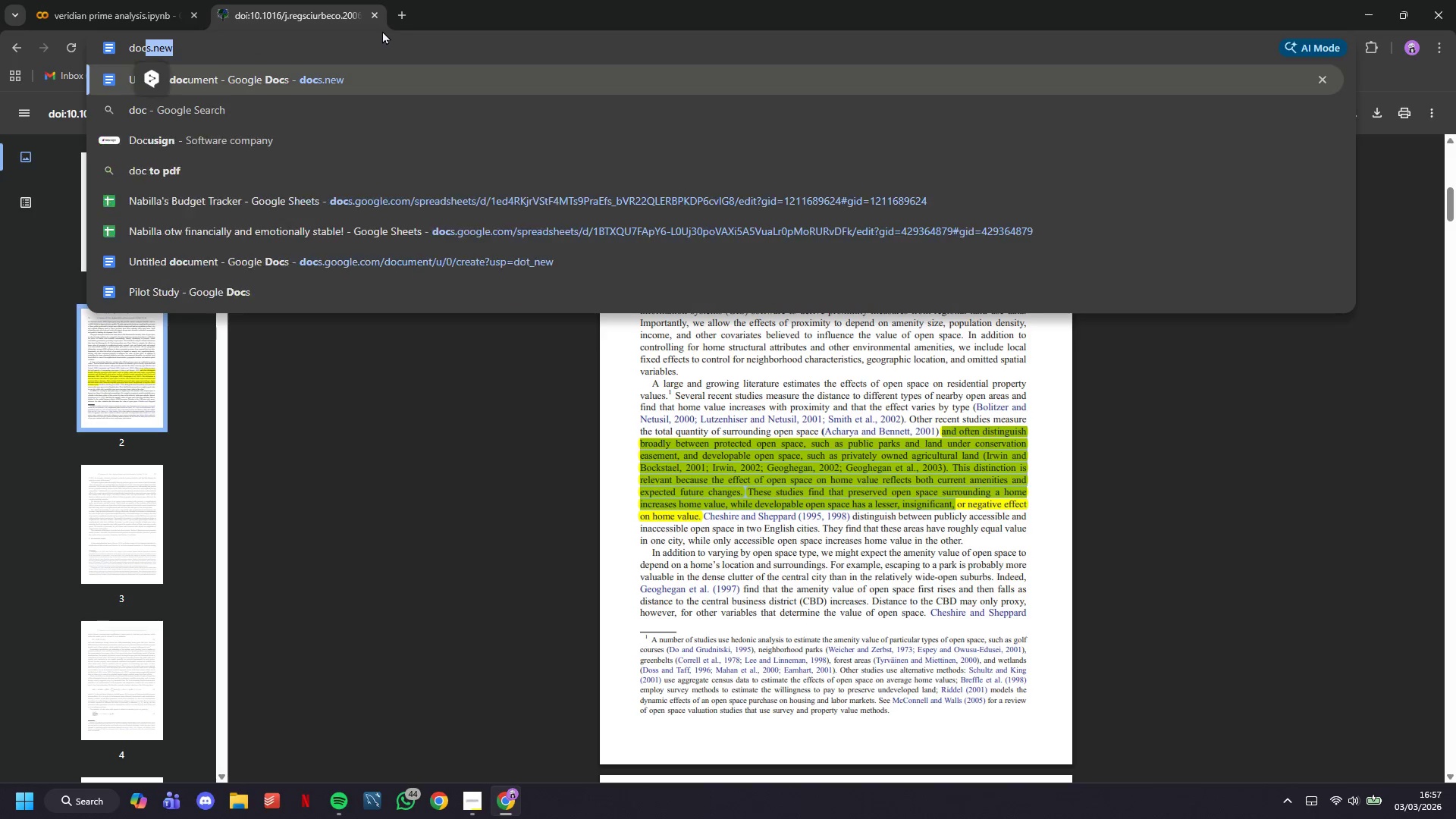 
key(Enter)
 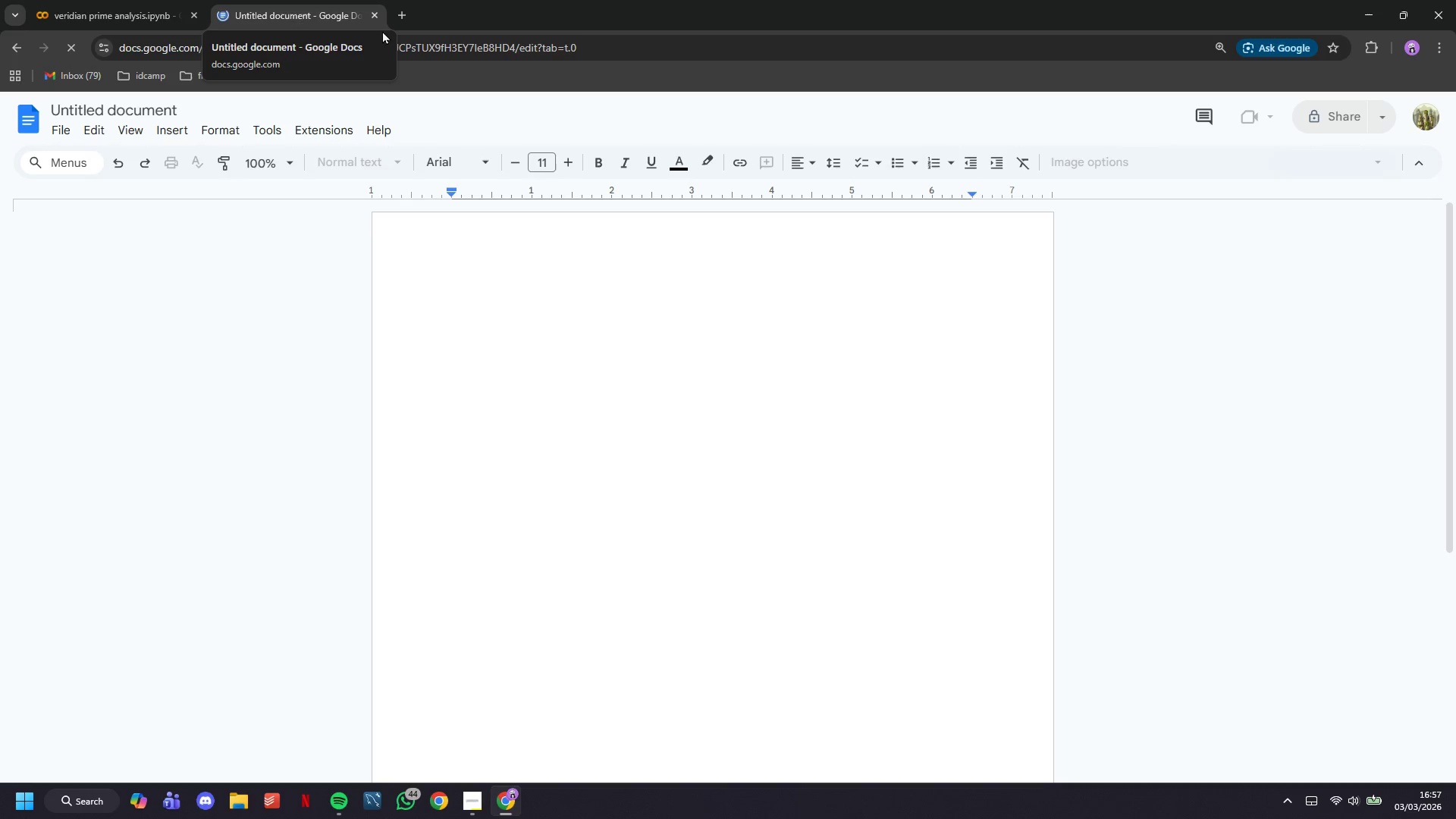 
wait(6.25)
 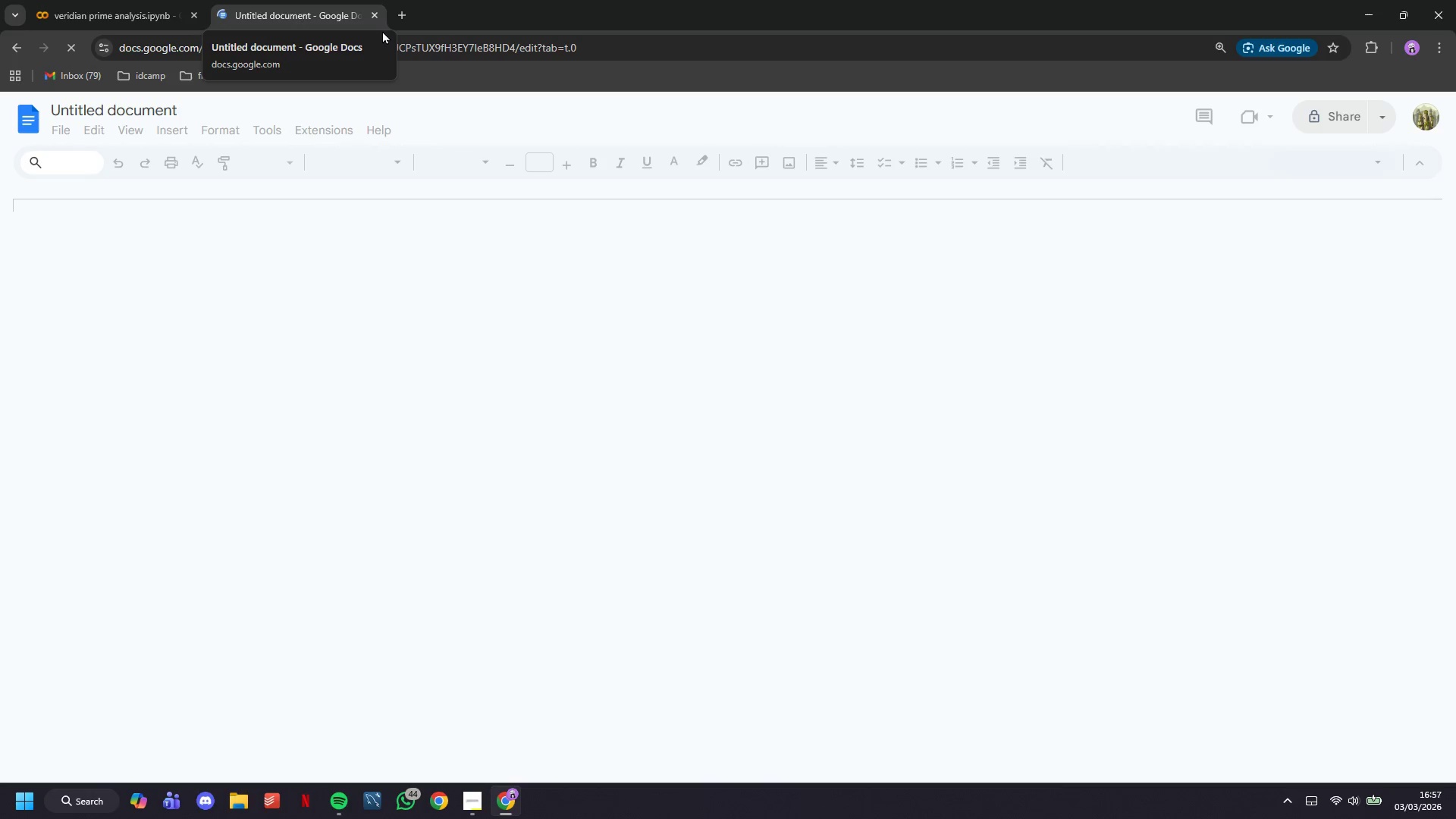 
key(Control+V)
 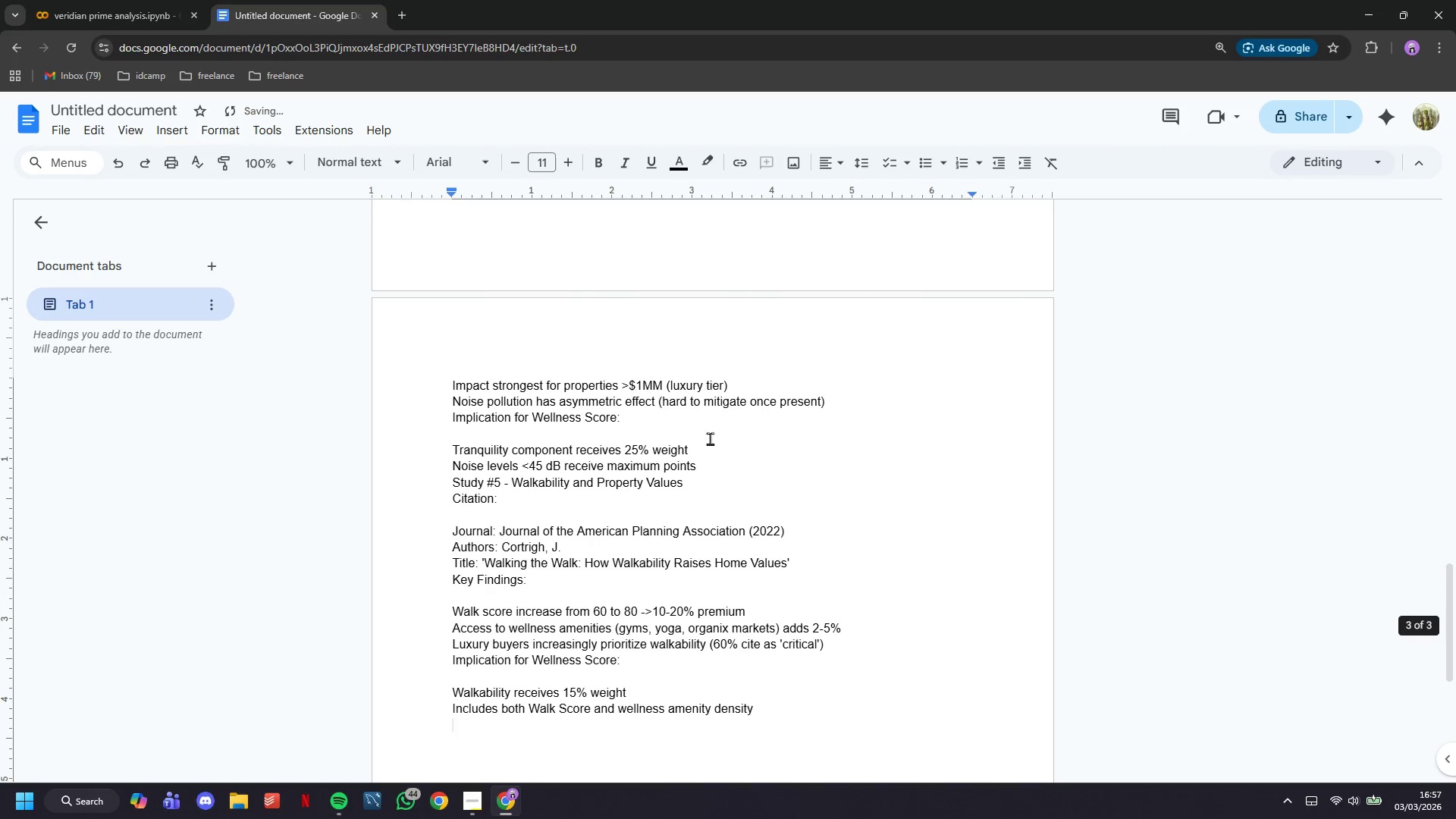 
scroll: coordinate [743, 482], scroll_direction: up, amount: 33.0
 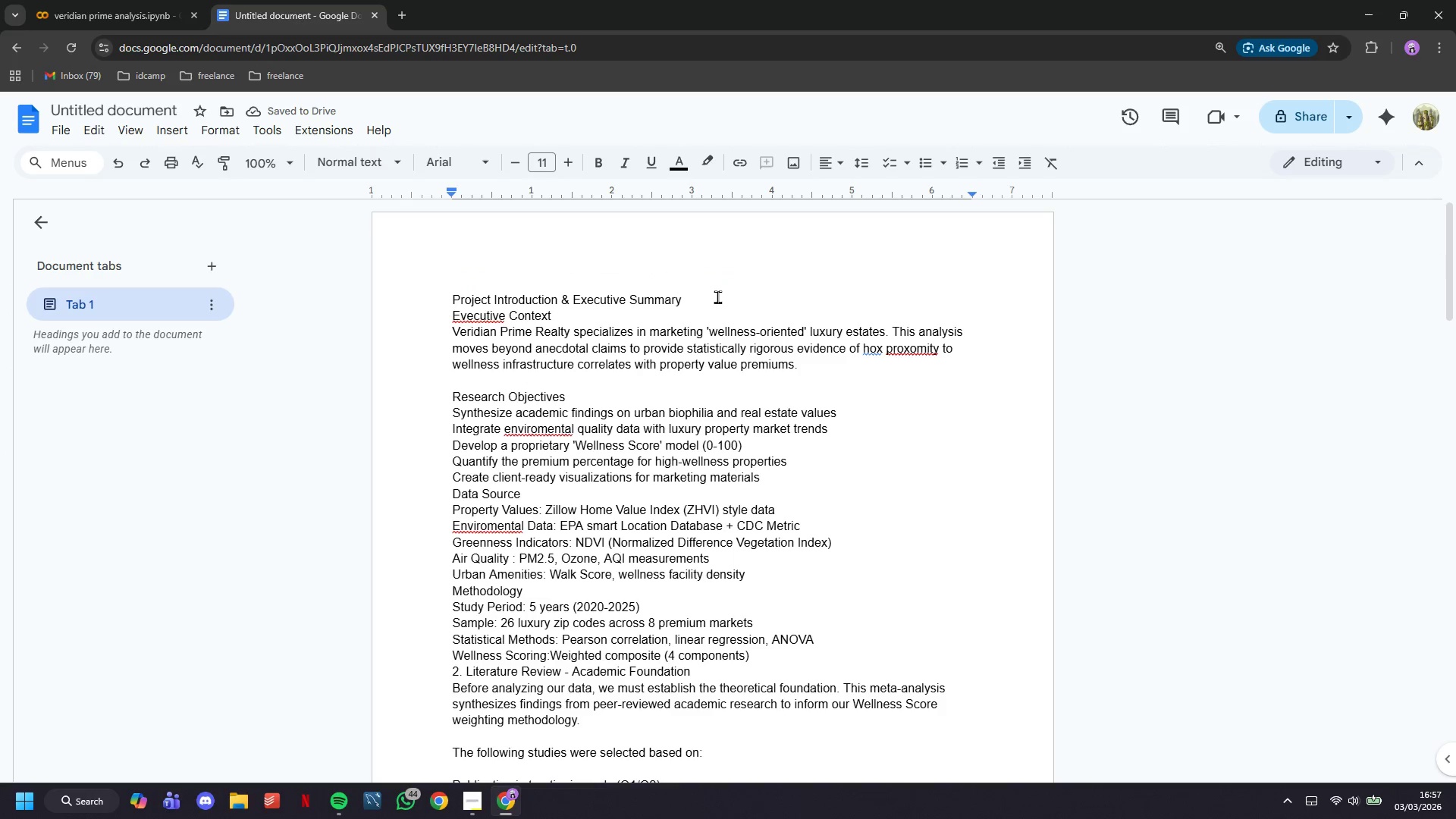 
left_click_drag(start_coordinate=[720, 297], to_coordinate=[420, 272])
 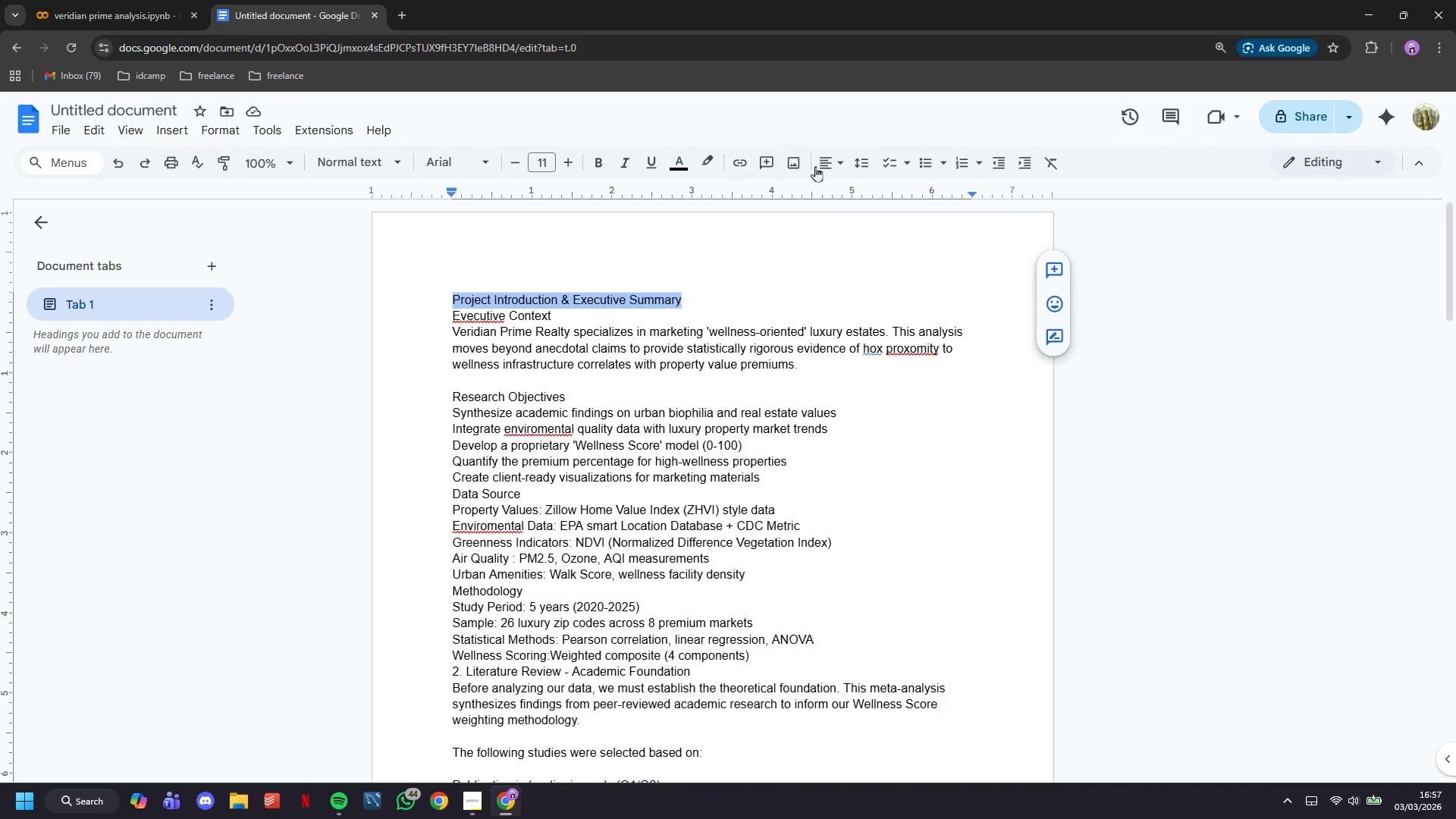 
left_click([823, 166])
 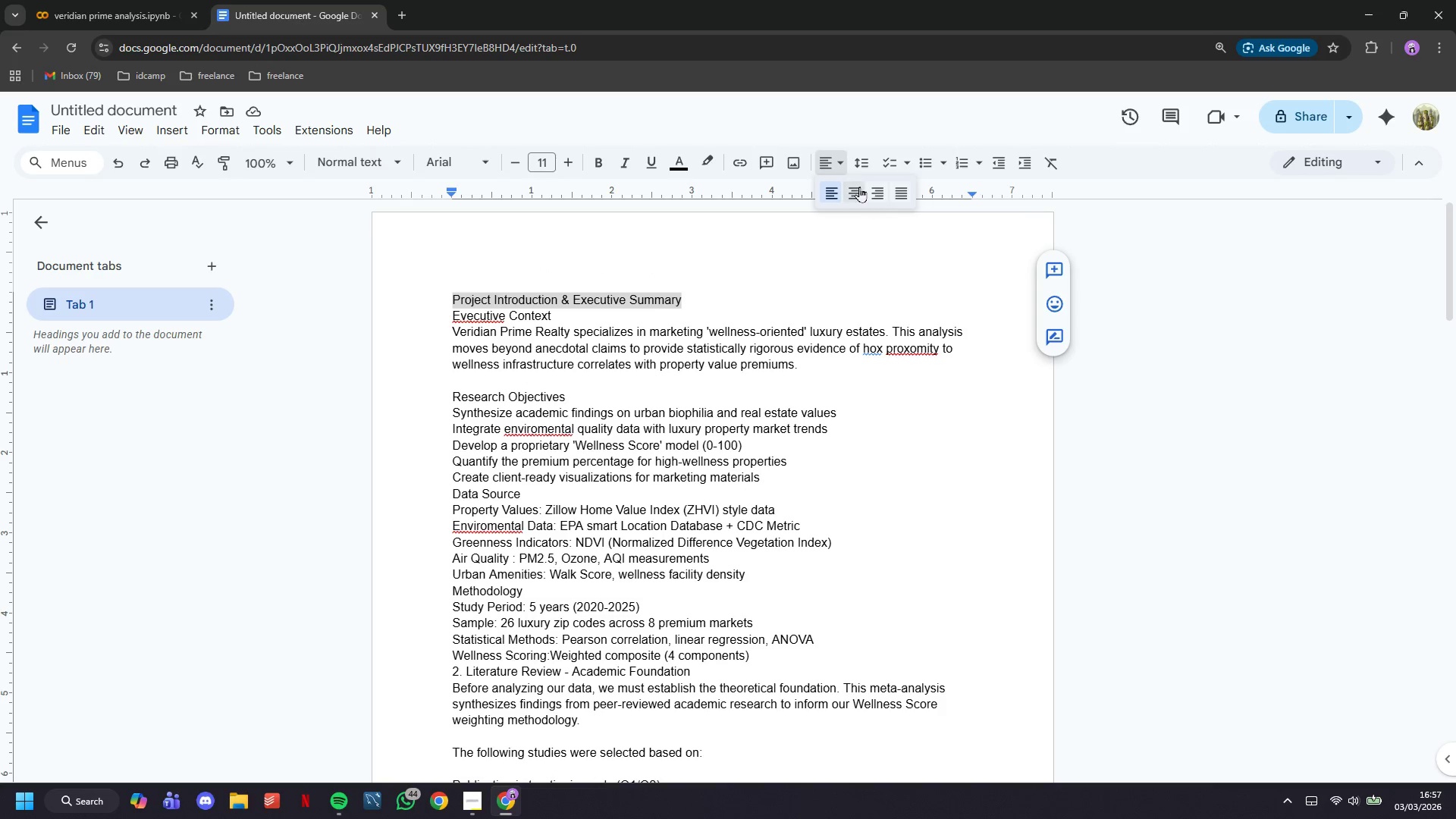 
left_click([853, 189])
 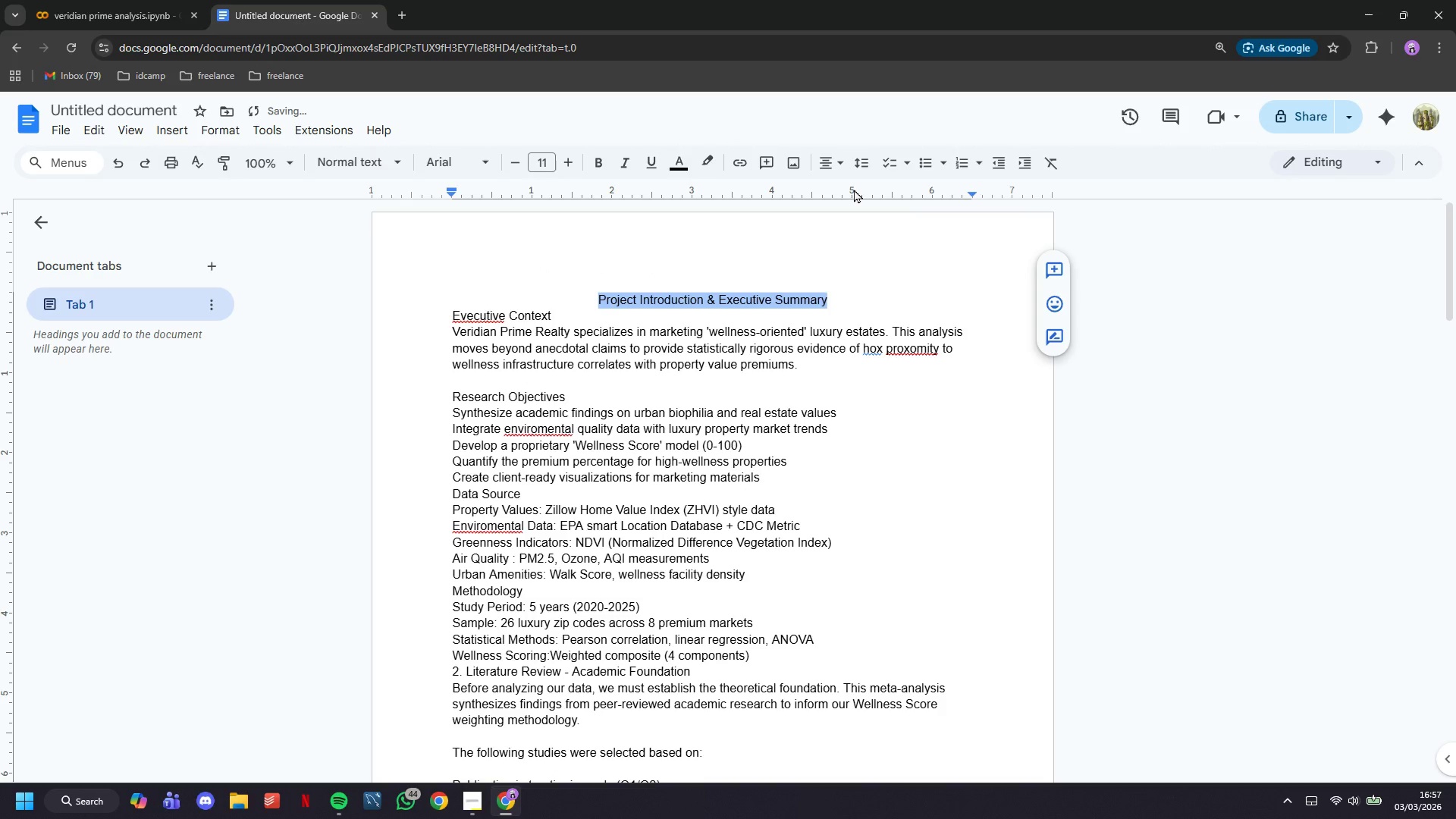 
key(Control+B)
 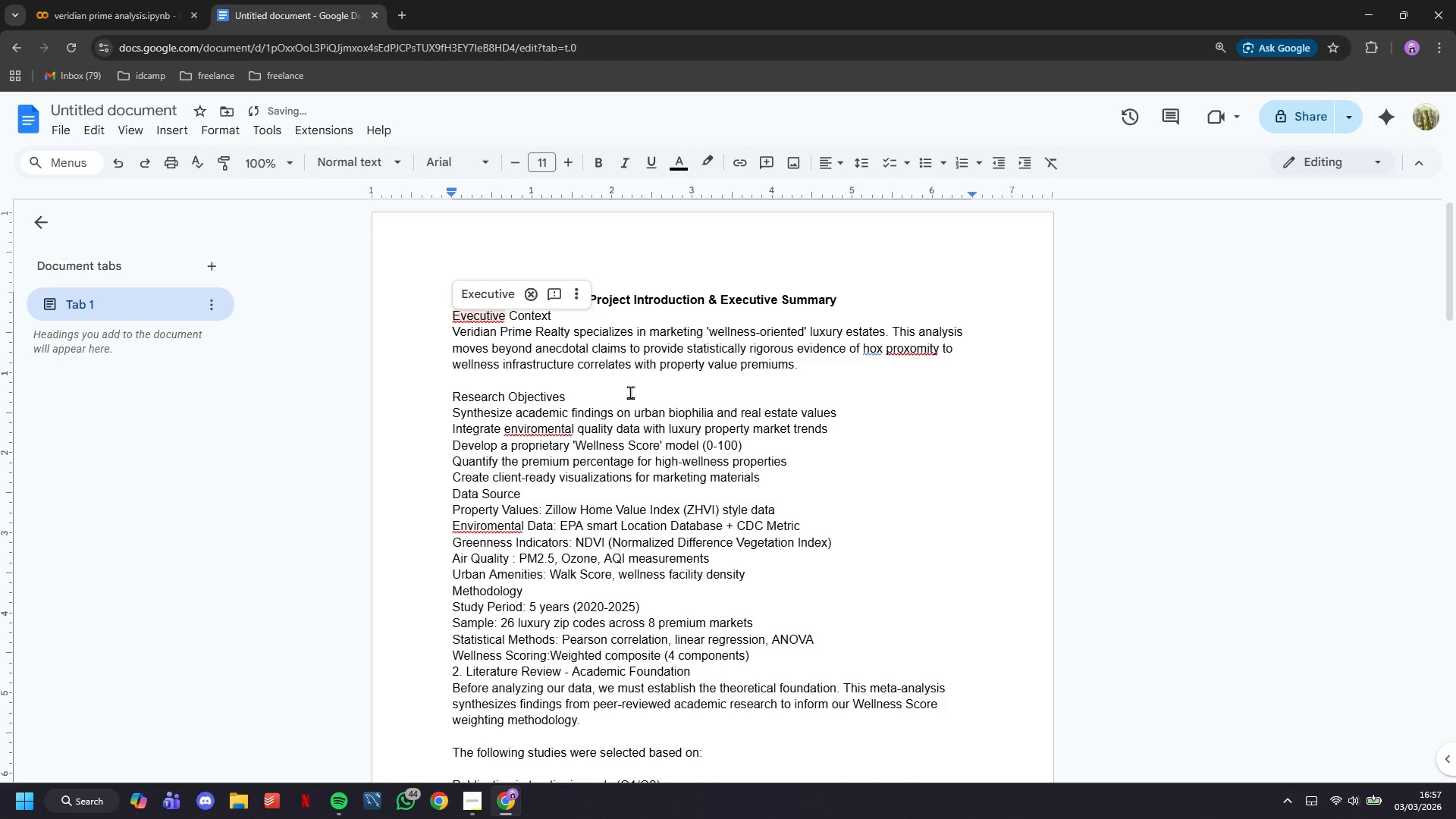 
left_click([488, 303])
 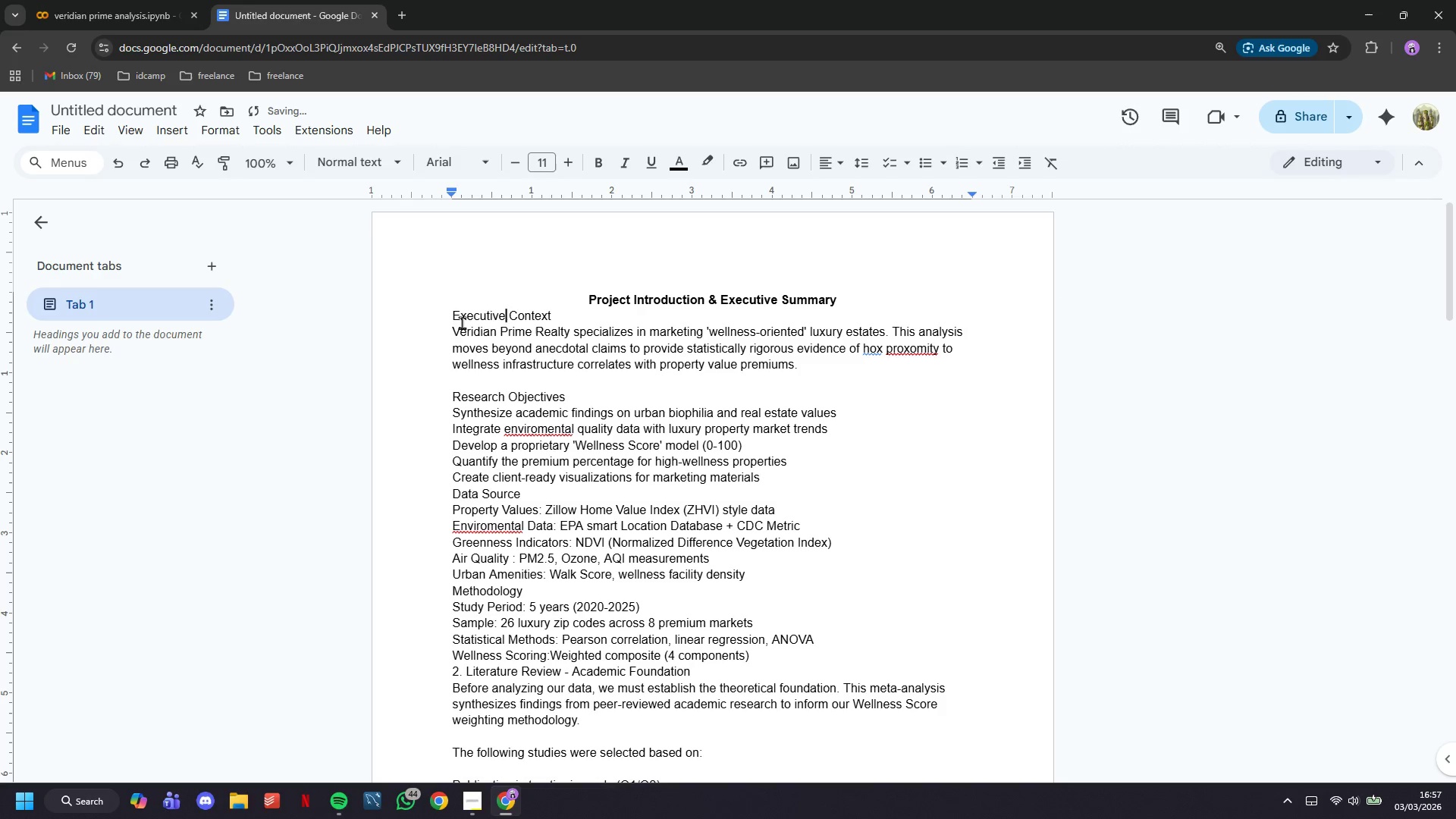 
left_click([447, 325])
 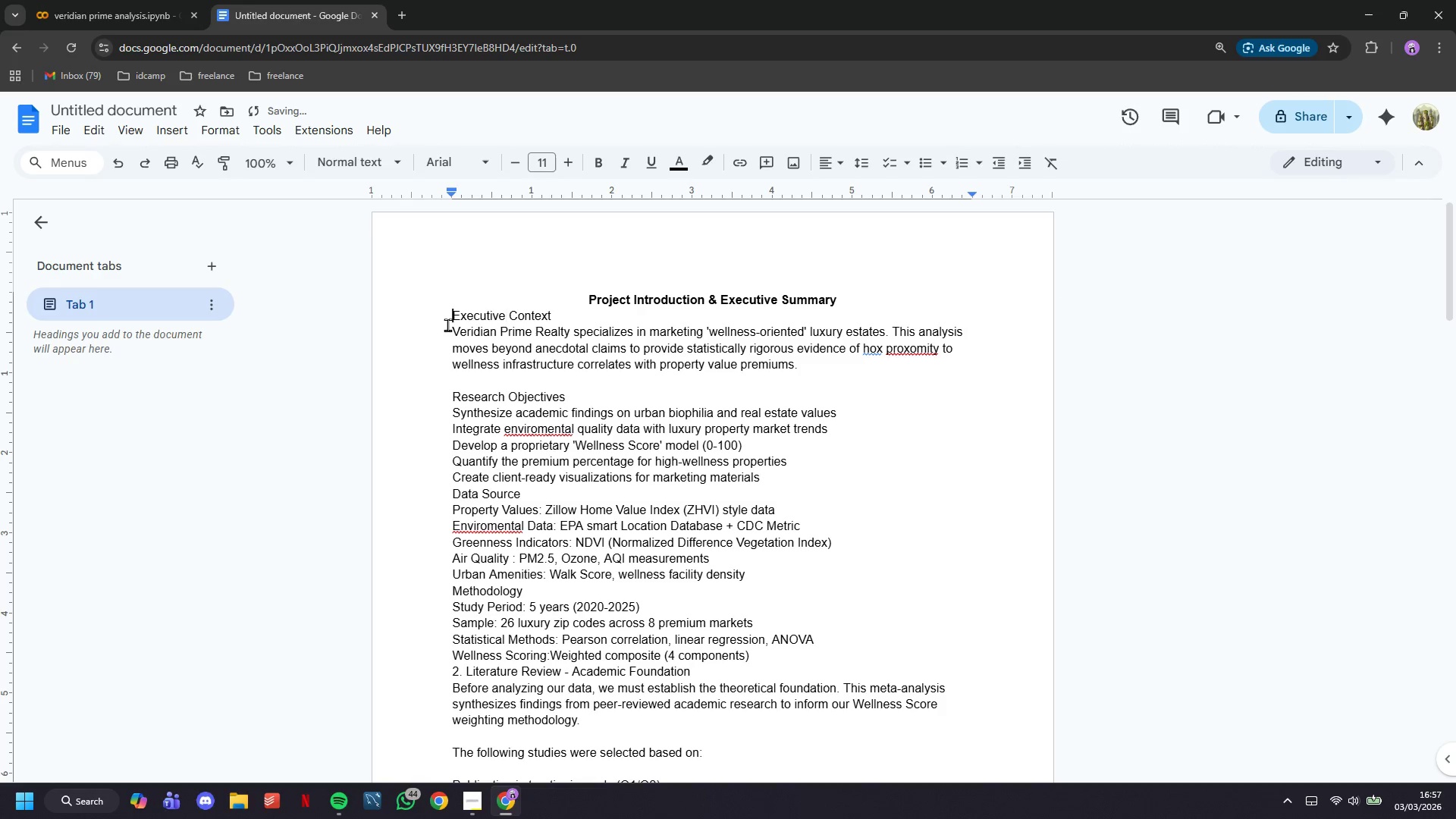 
key(Tab)
 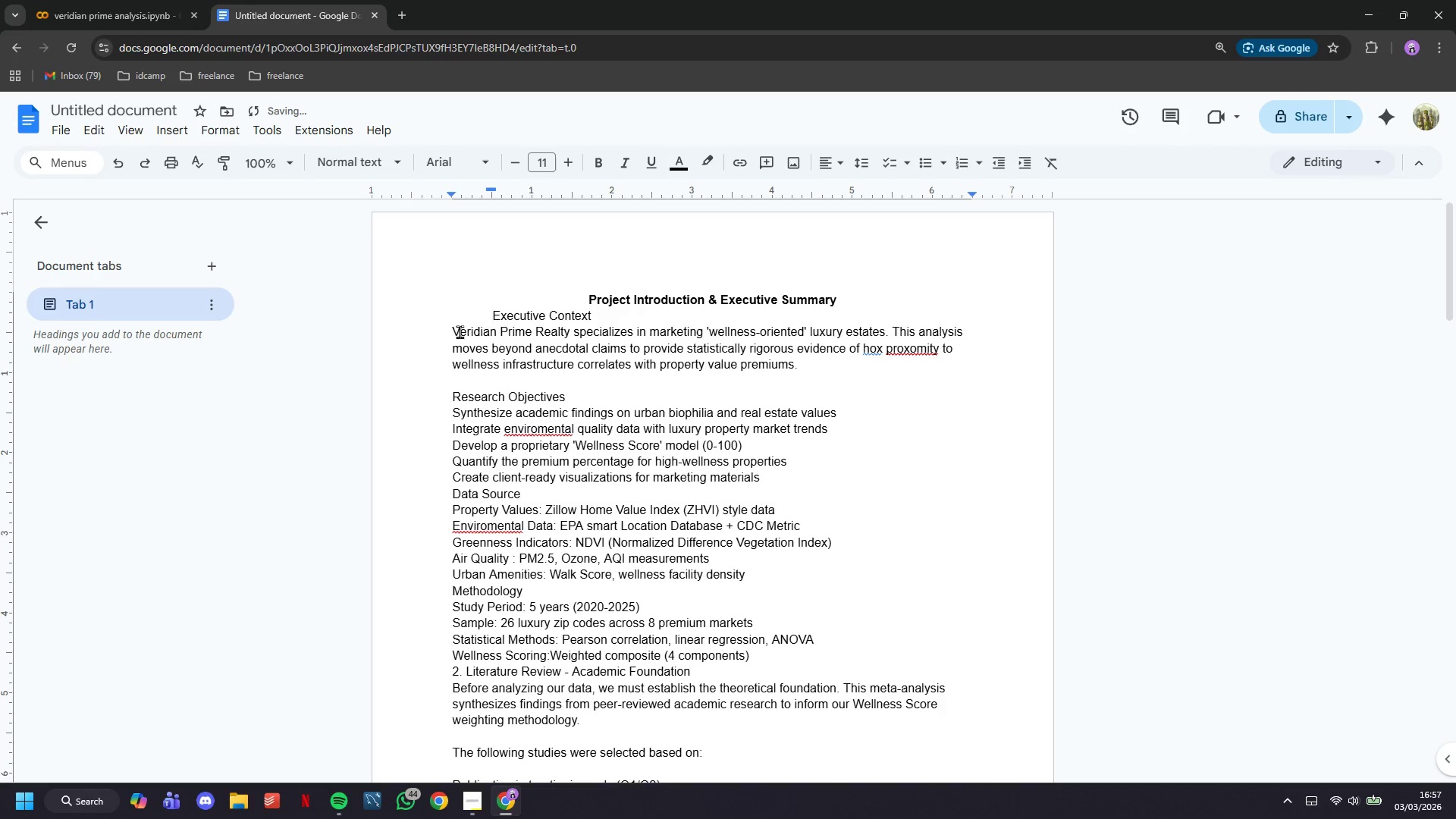 
key(Control+Z)
 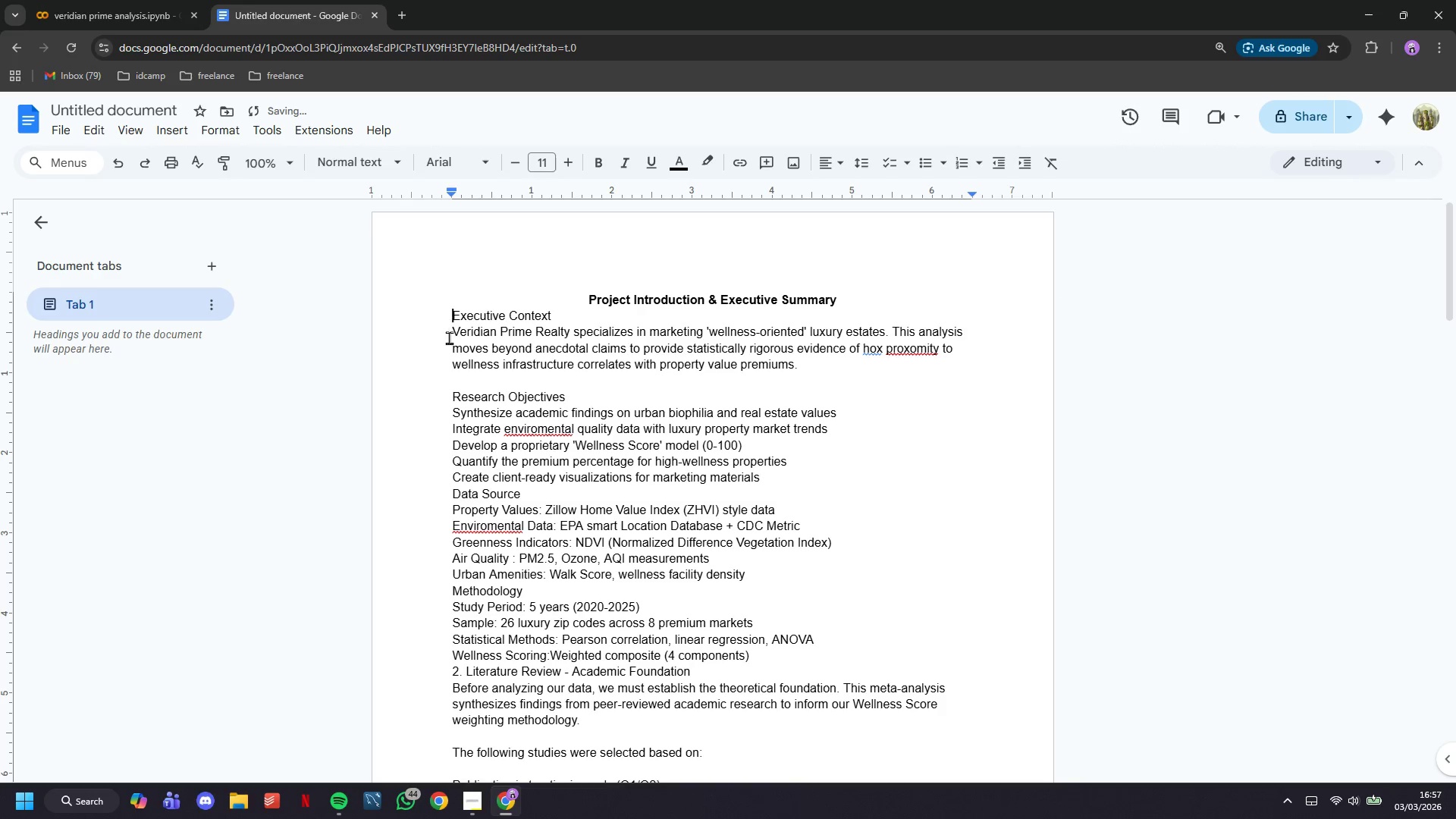 
left_click([449, 338])
 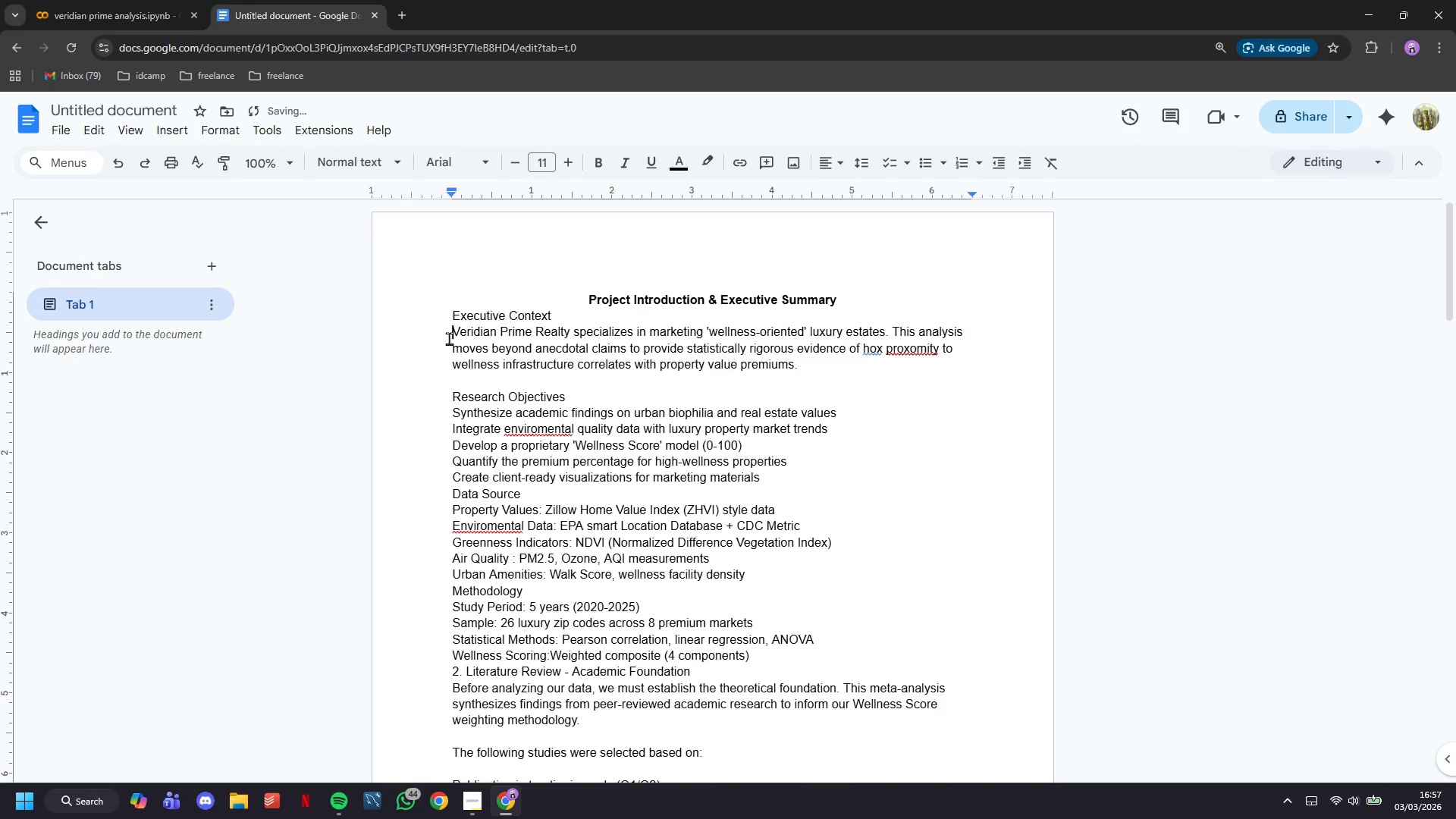 
key(Tab)
 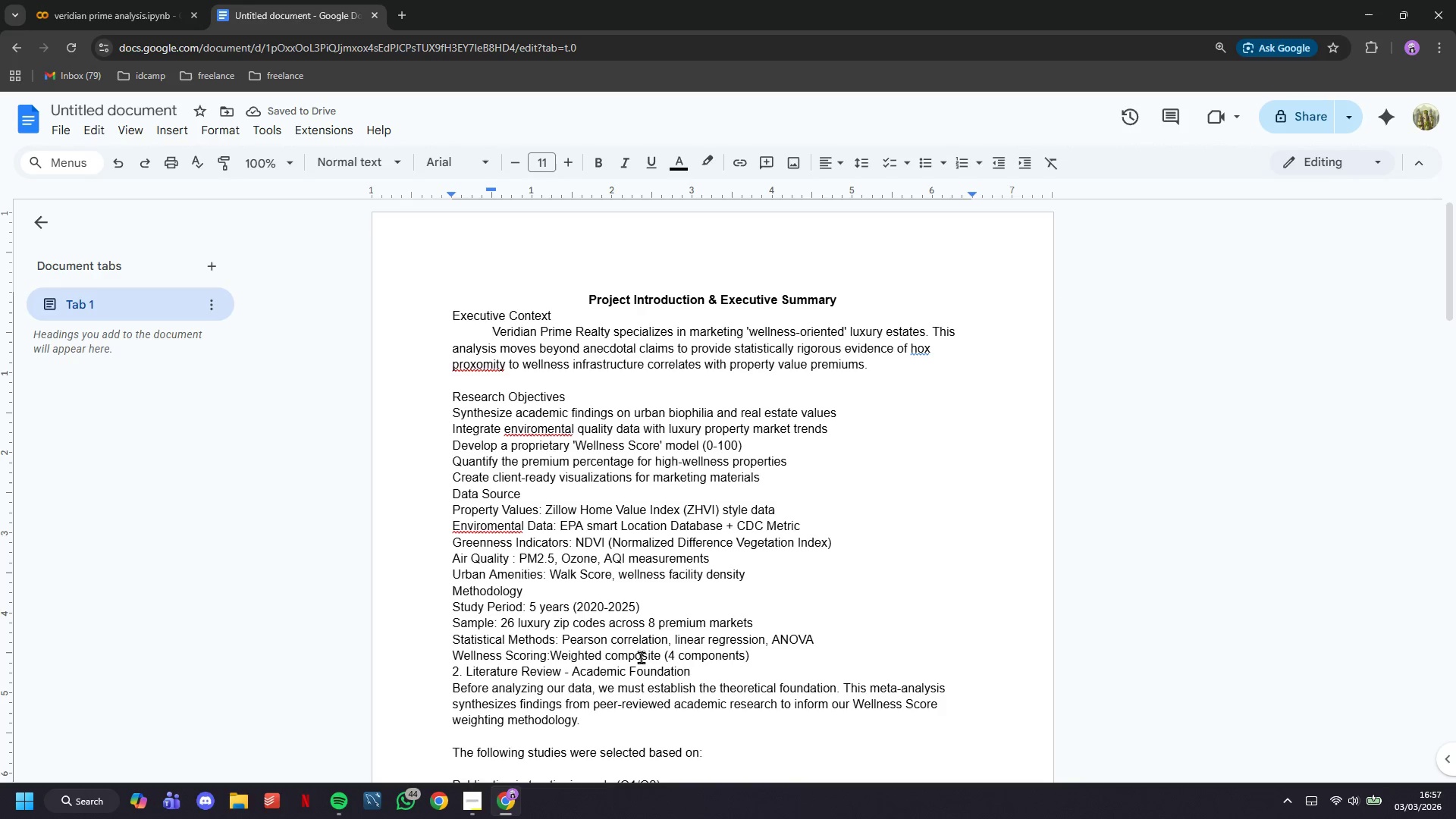 
left_click([434, 667])
 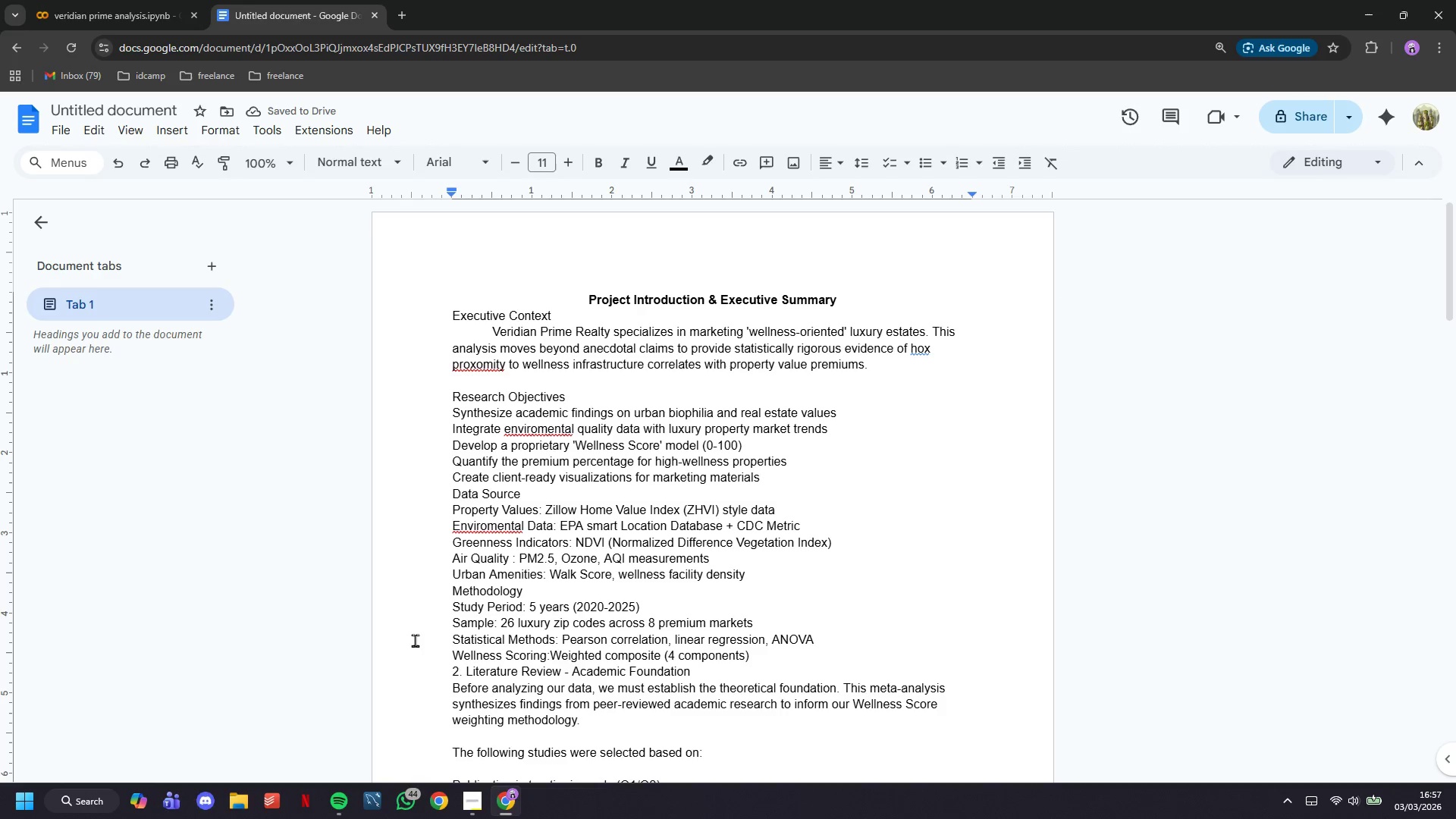 
key(Enter)
 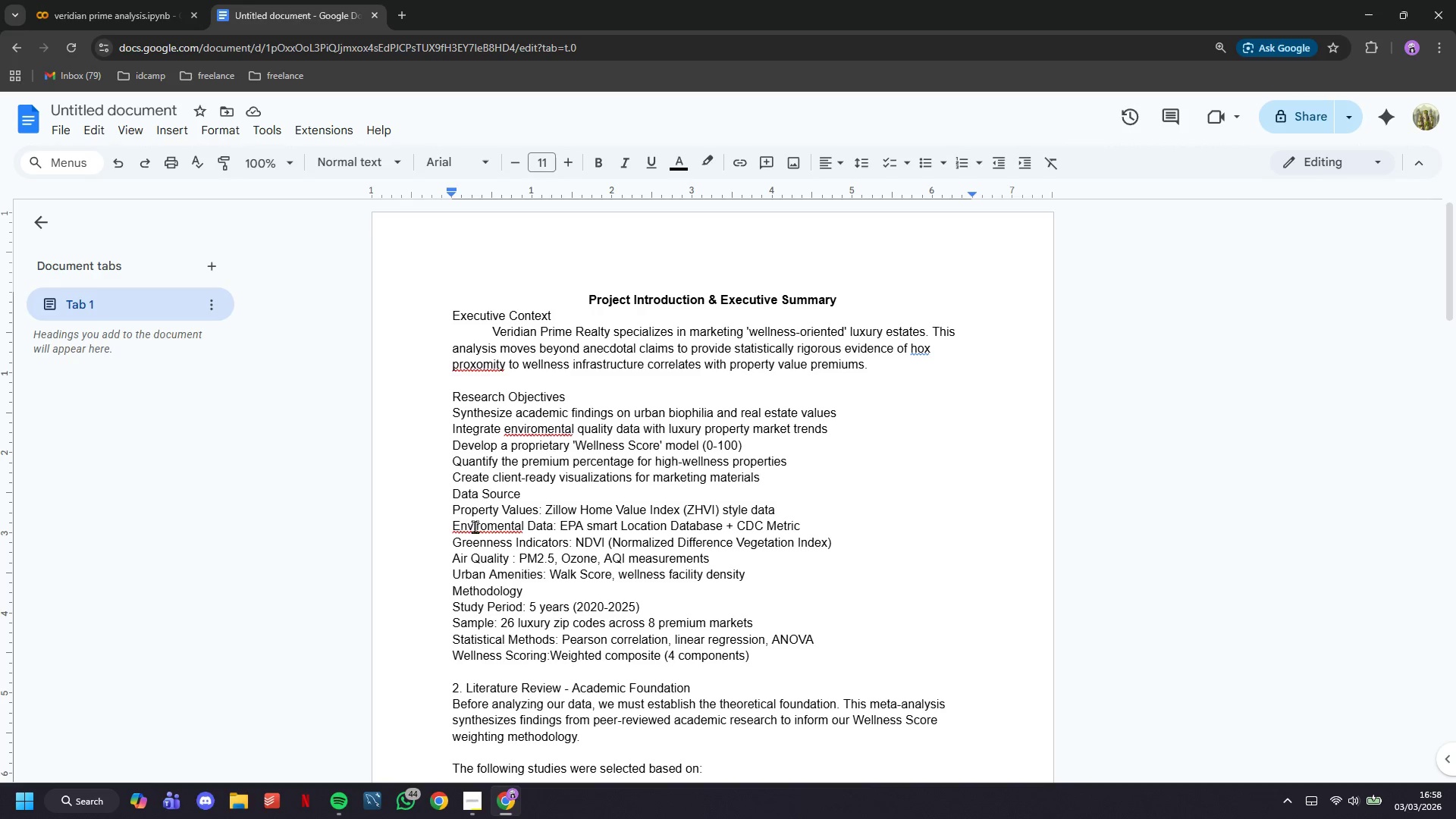 
wait(7.3)
 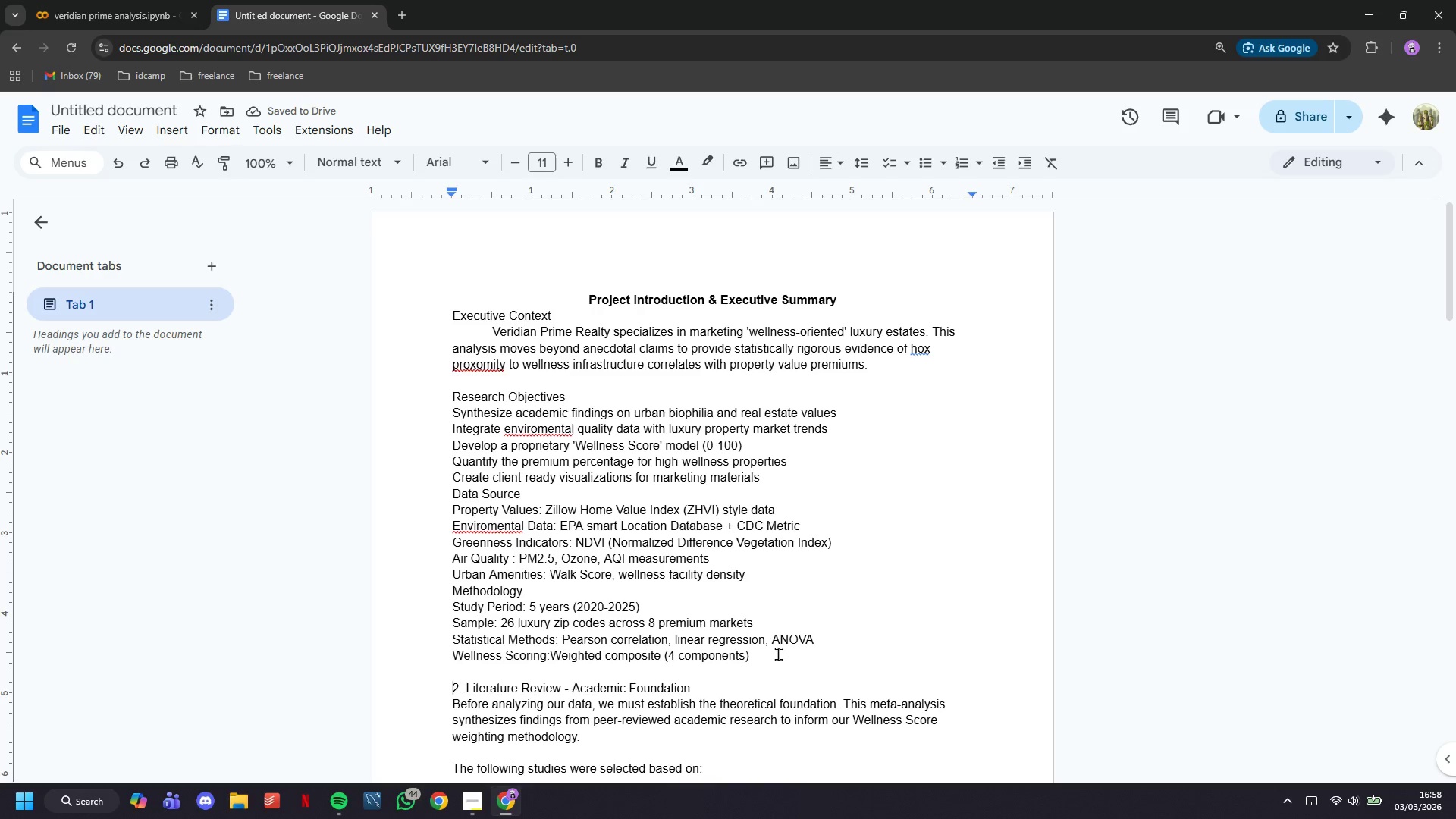 
left_click_drag(start_coordinate=[456, 606], to_coordinate=[761, 674])
 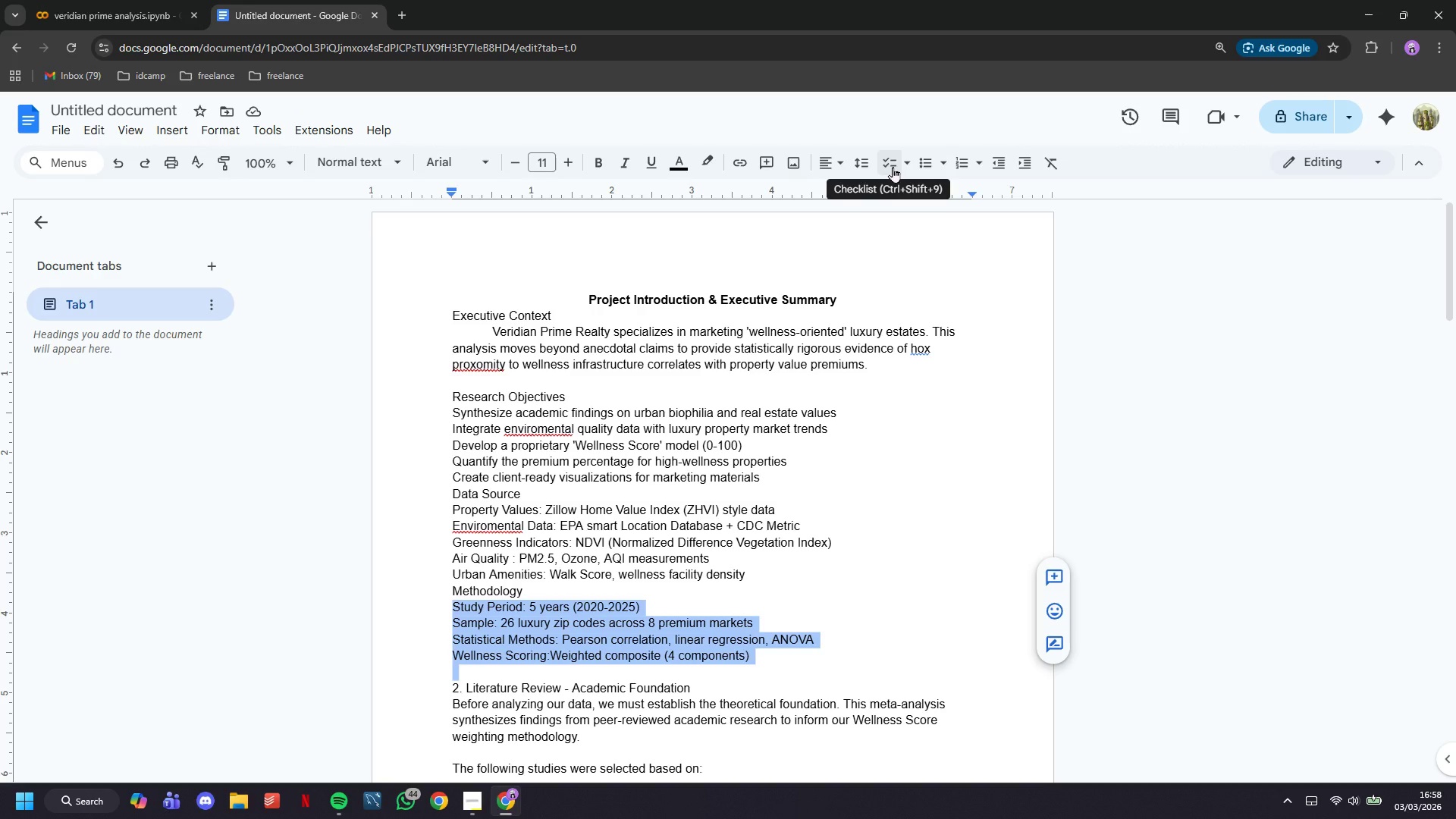 
left_click([922, 162])
 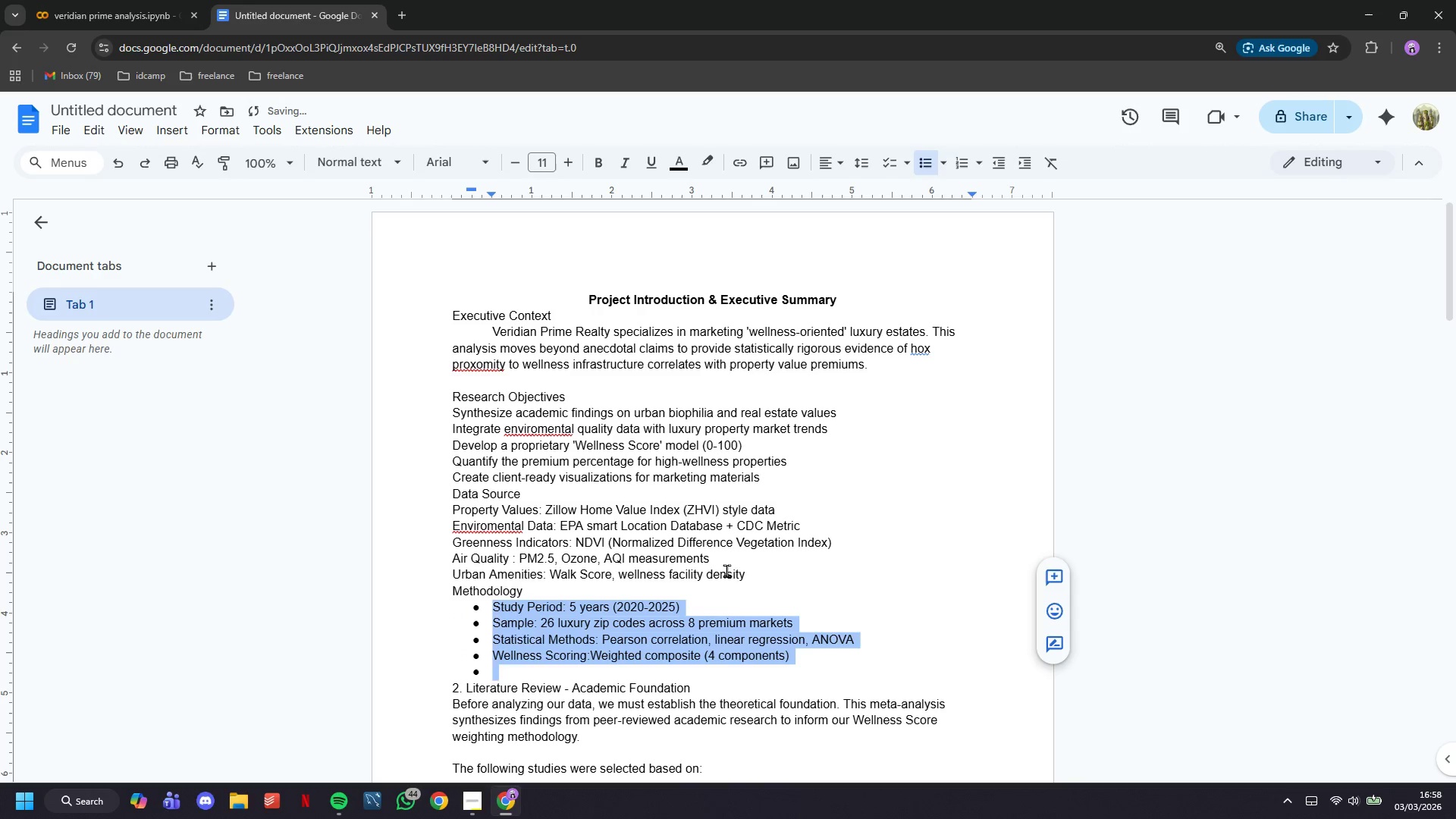 
left_click_drag(start_coordinate=[759, 573], to_coordinate=[441, 512])
 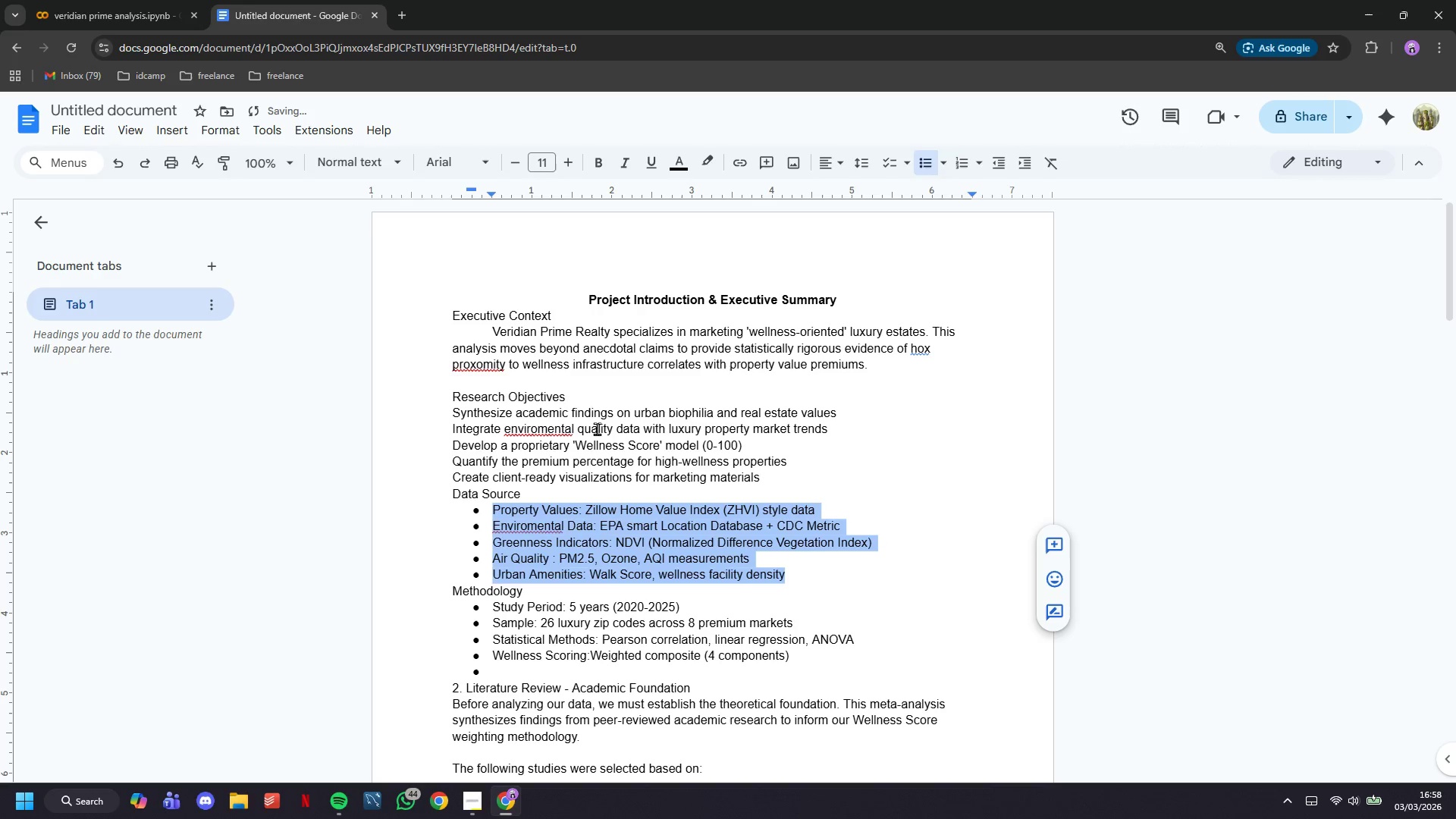 
key(Enter)
 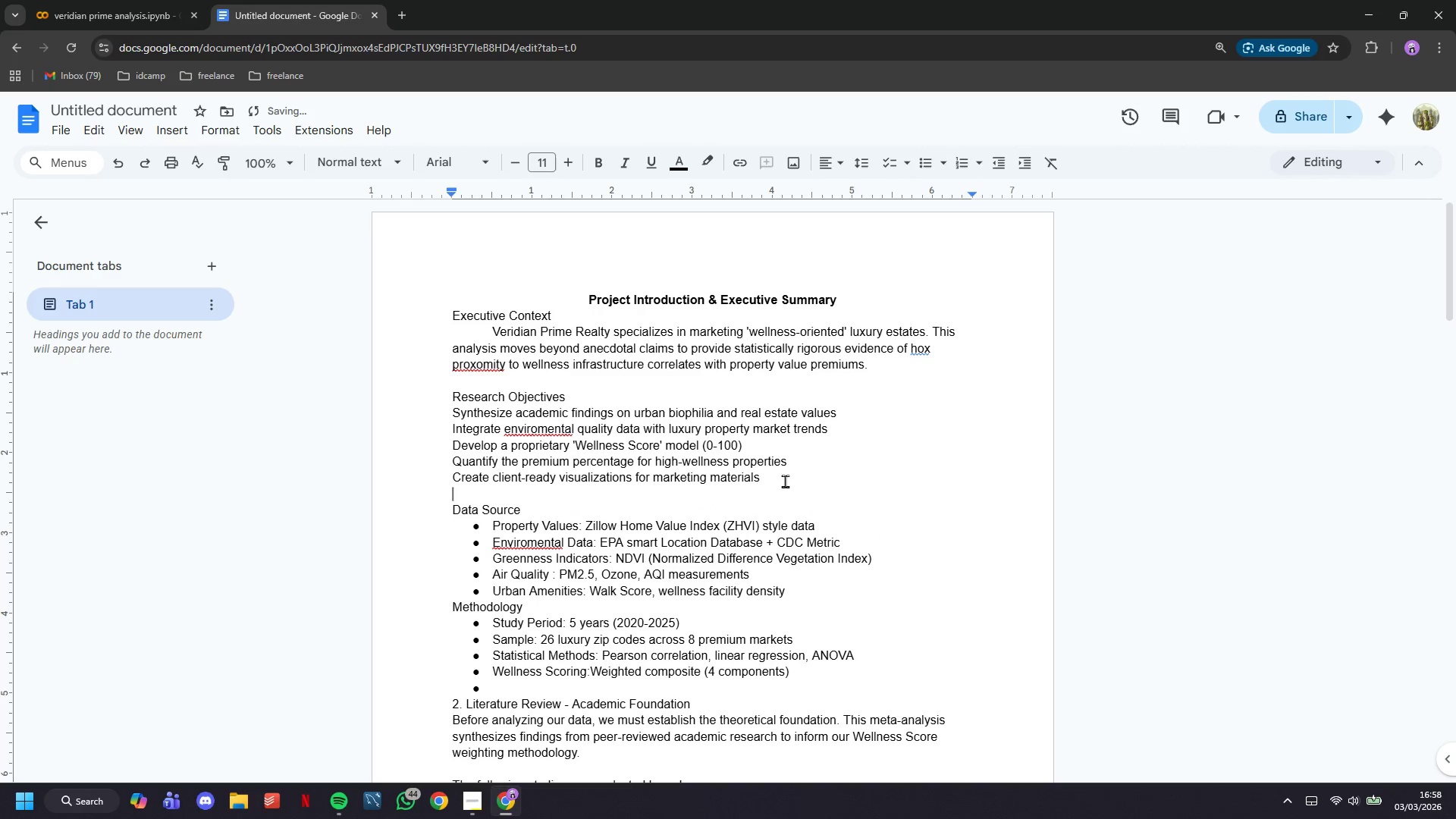 
left_click_drag(start_coordinate=[785, 481], to_coordinate=[425, 405])
 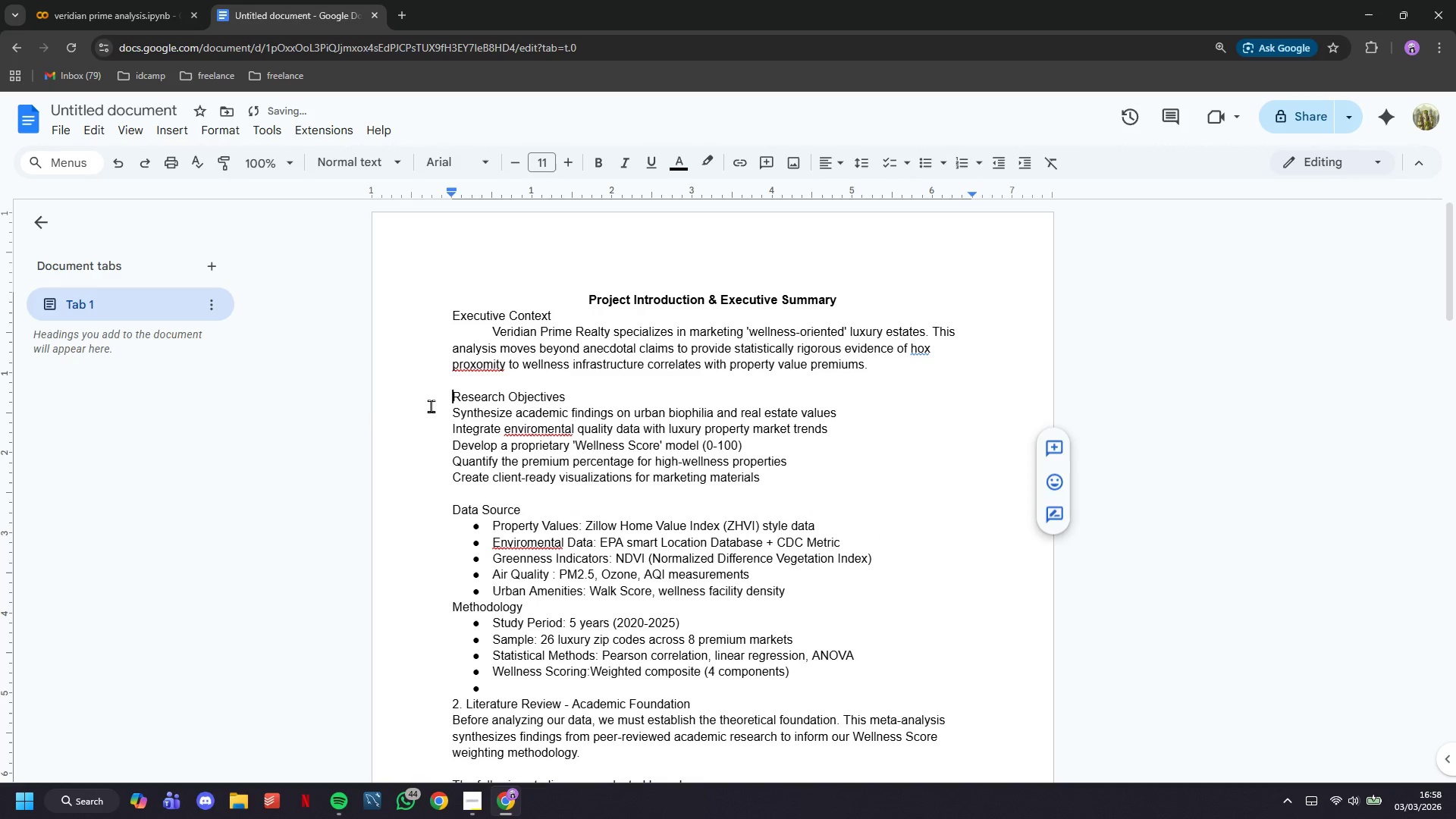 
left_click([431, 406])
 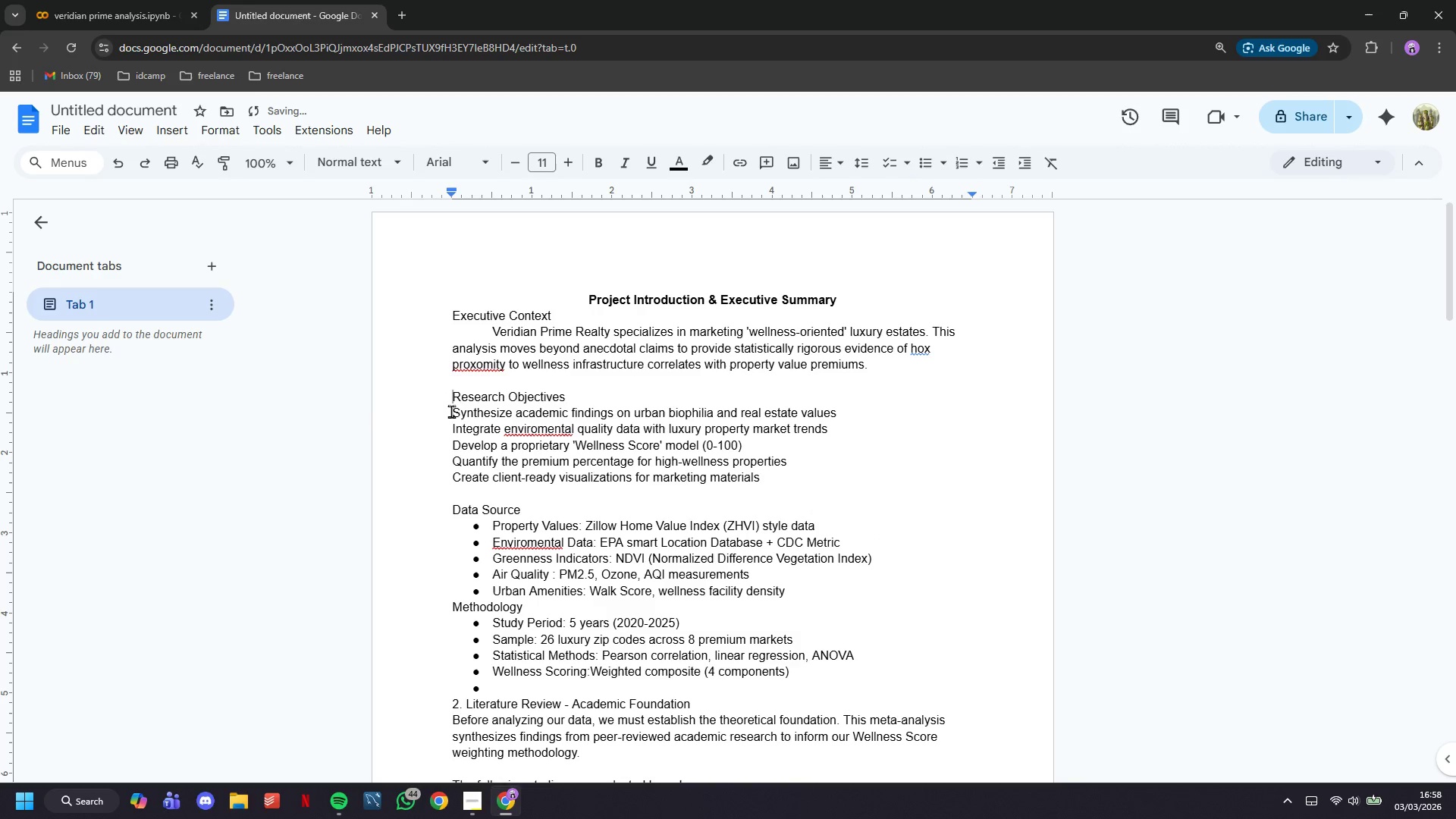 
left_click_drag(start_coordinate=[451, 411], to_coordinate=[802, 479])
 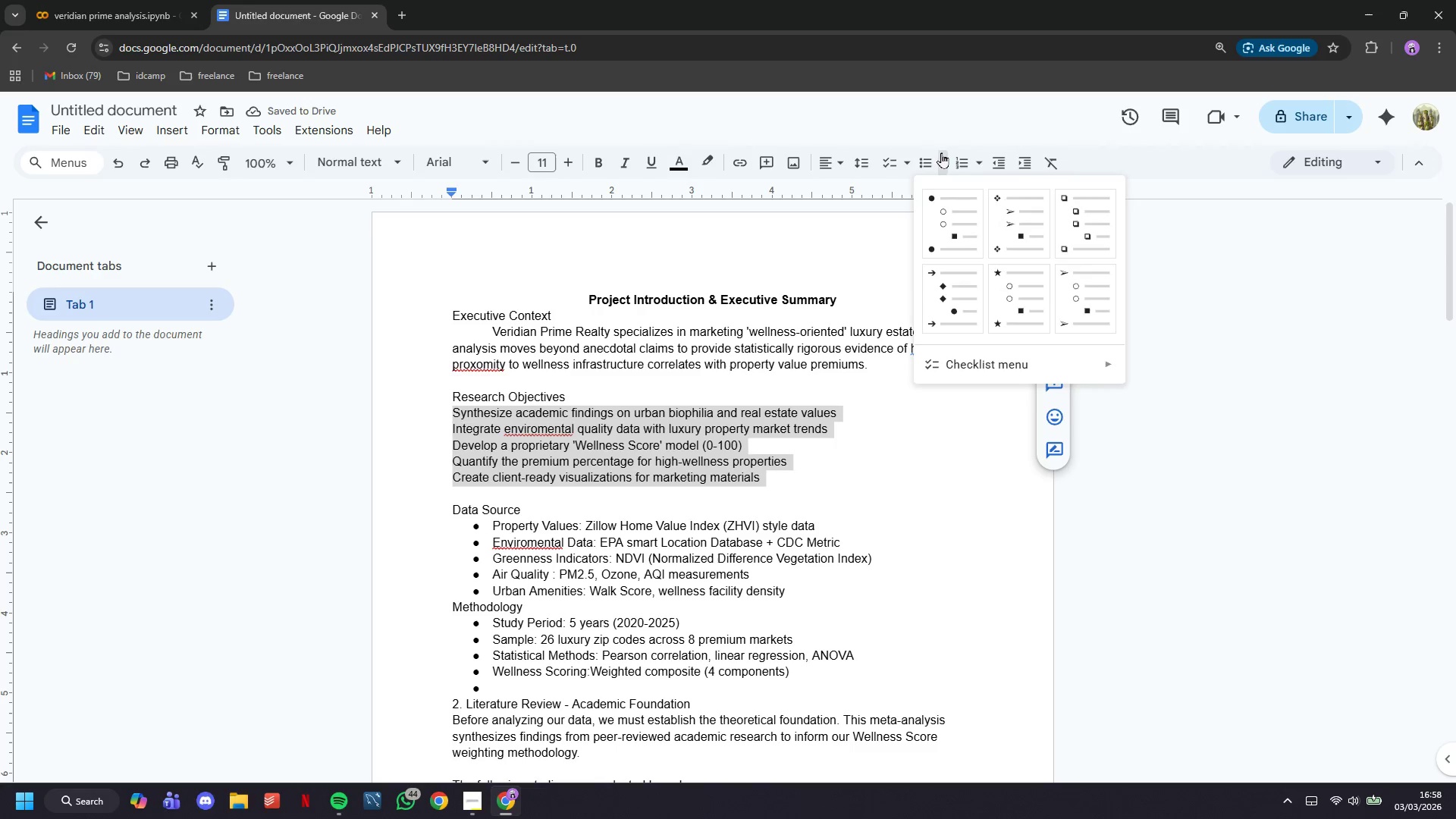 
left_click([935, 162])
 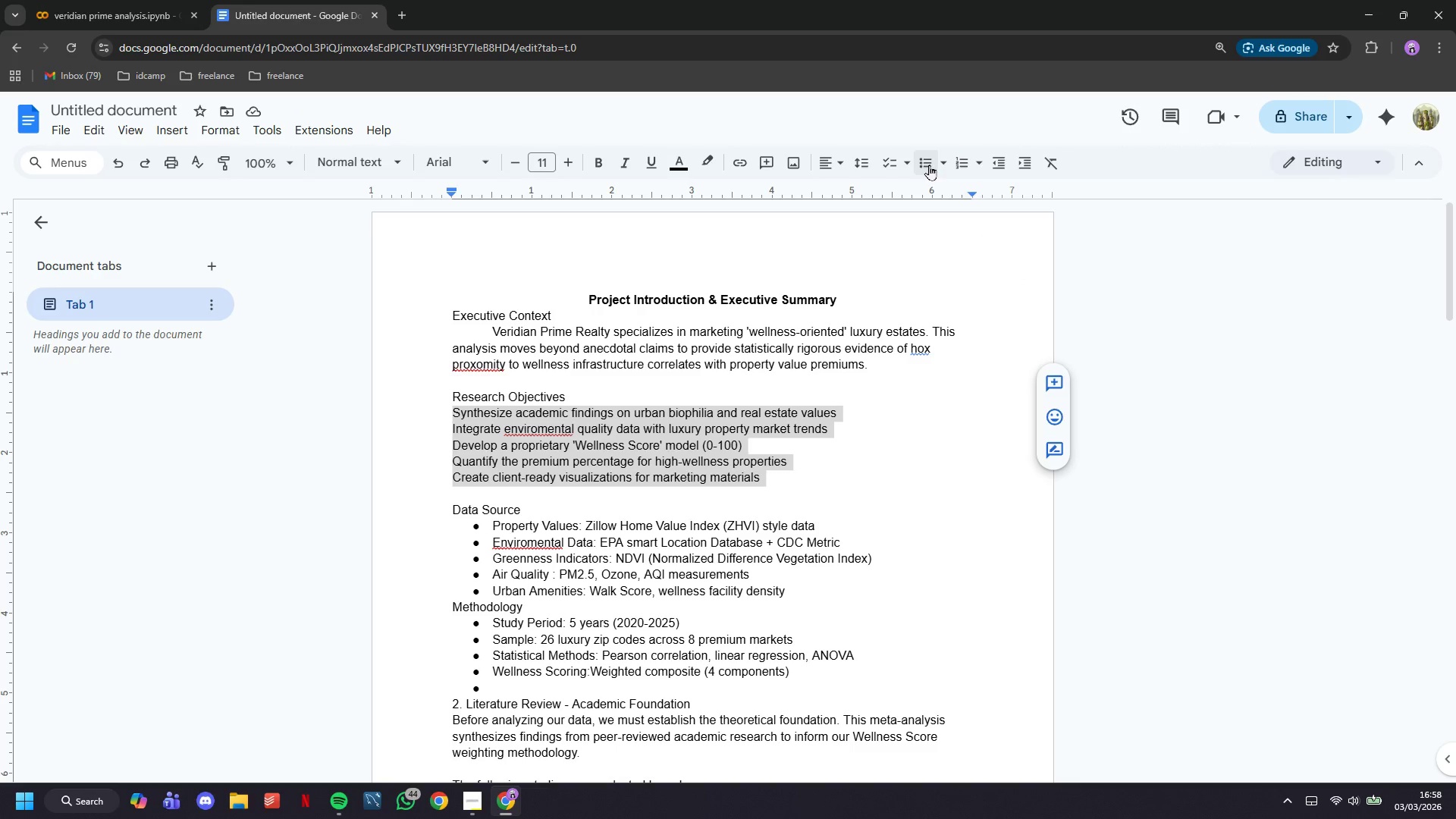 
left_click([929, 165])
 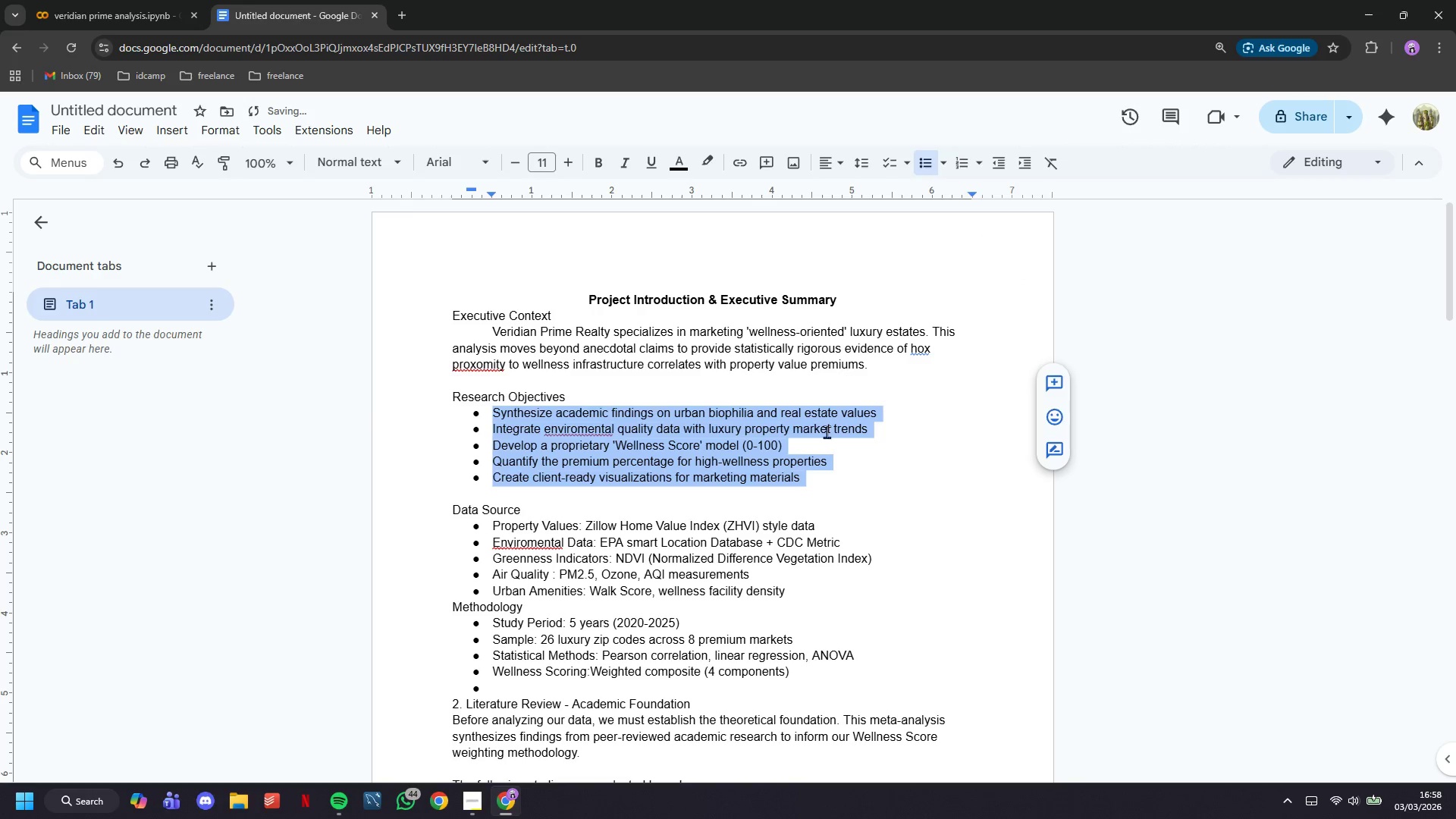 
left_click([795, 494])
 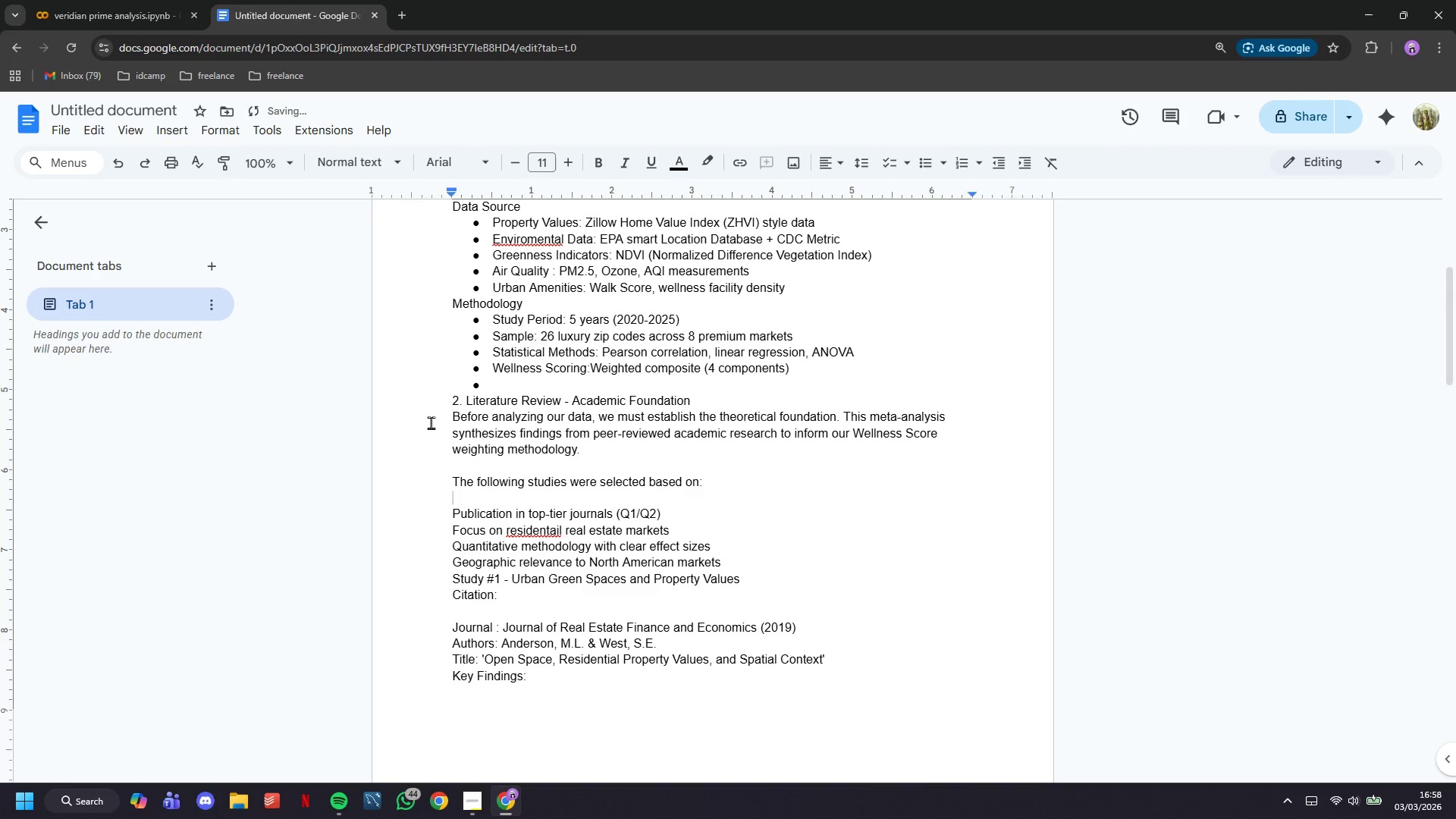 
scroll: coordinate [824, 435], scroll_direction: down, amount: 4.0
 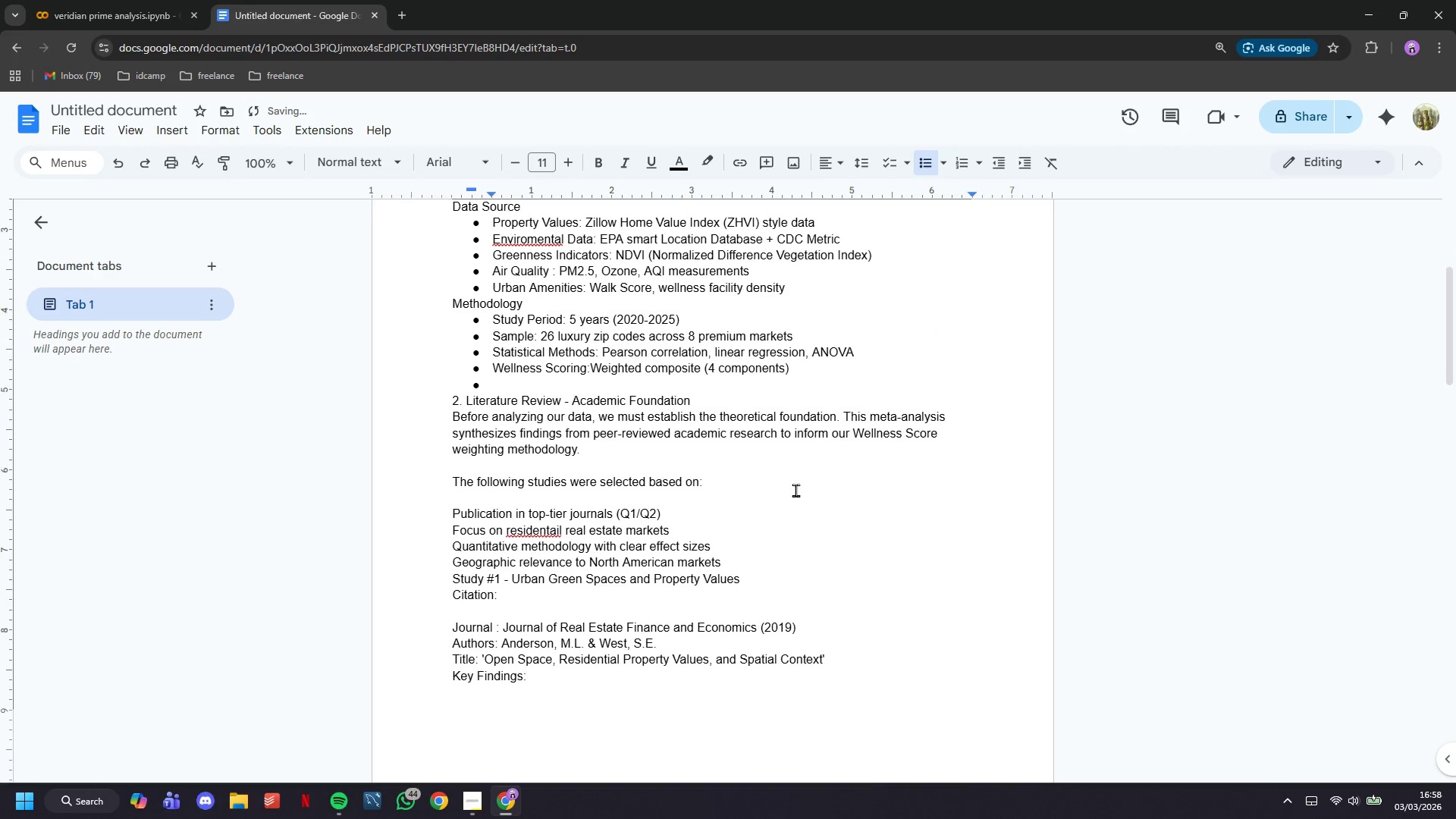 
left_click([435, 413])
 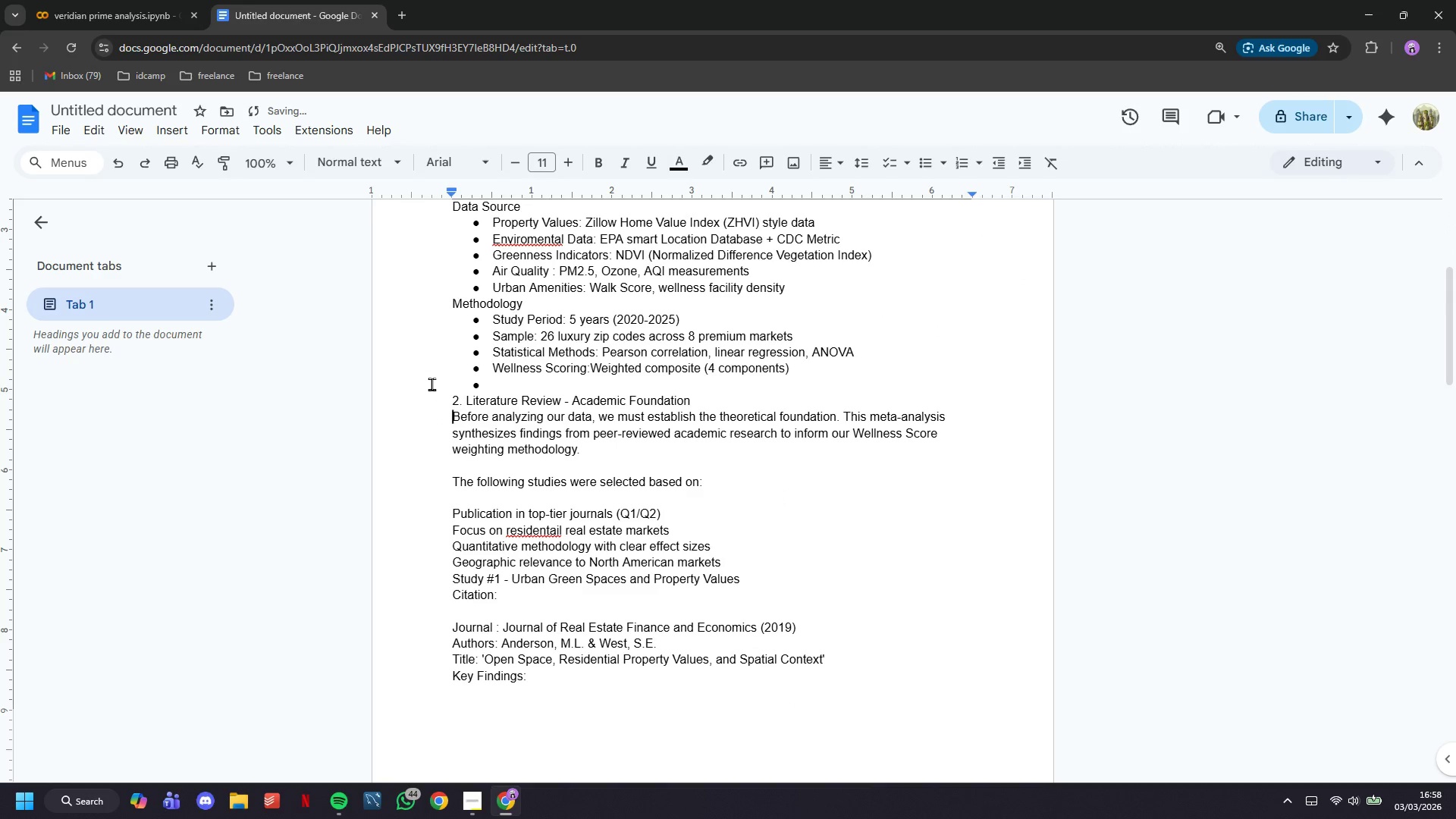 
left_click([431, 384])
 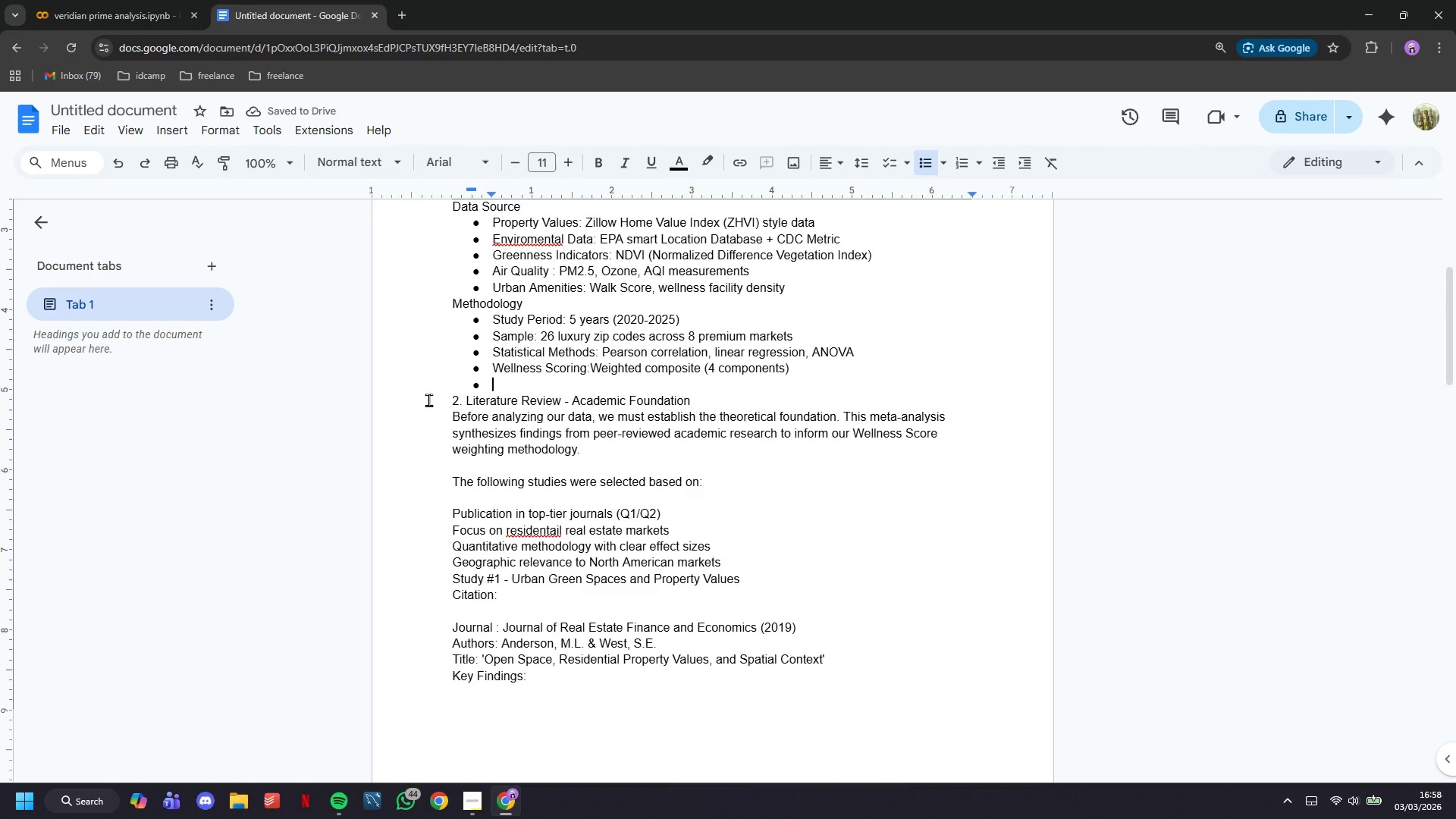 
left_click([428, 400])
 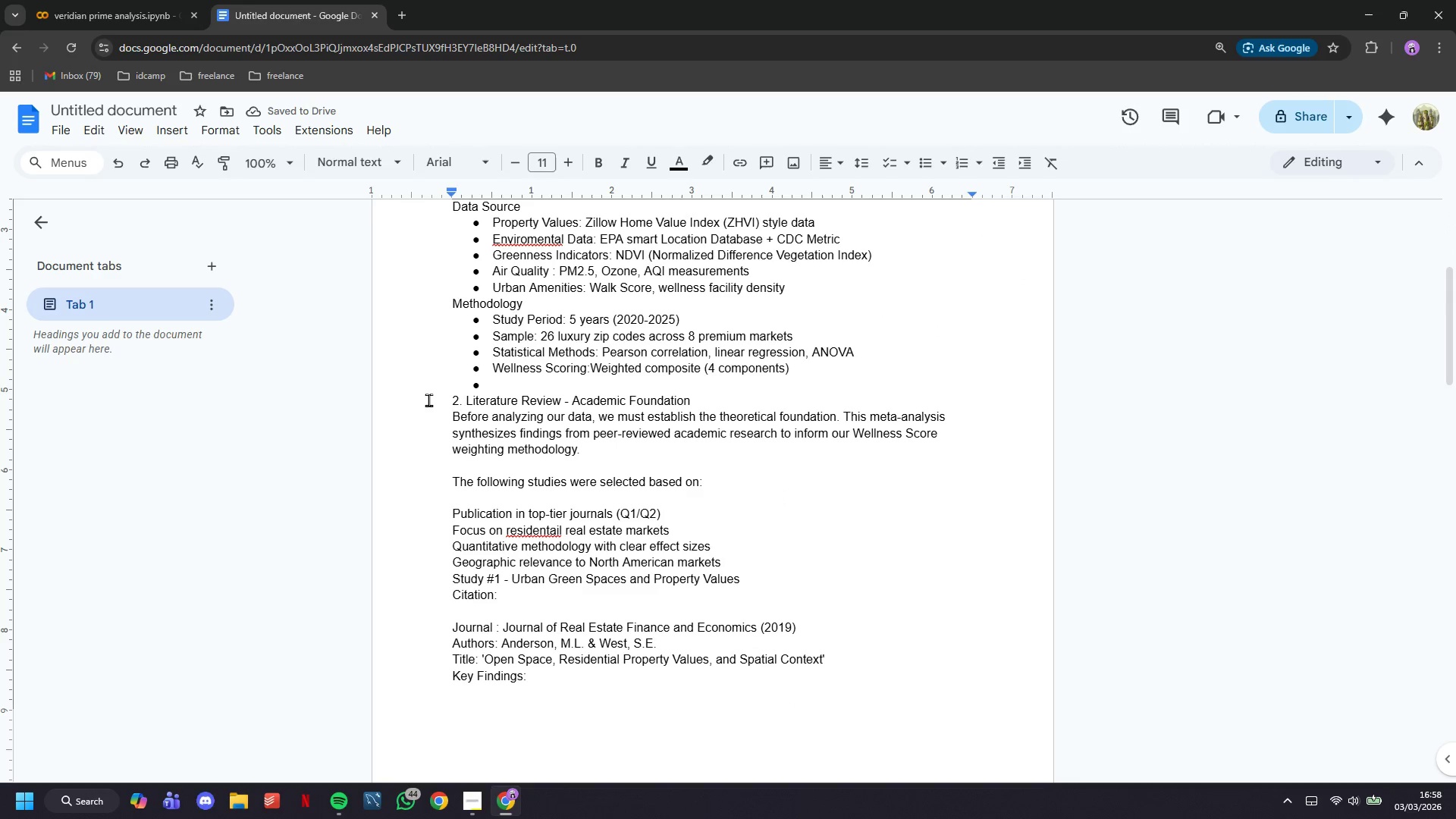 
key(Enter)
 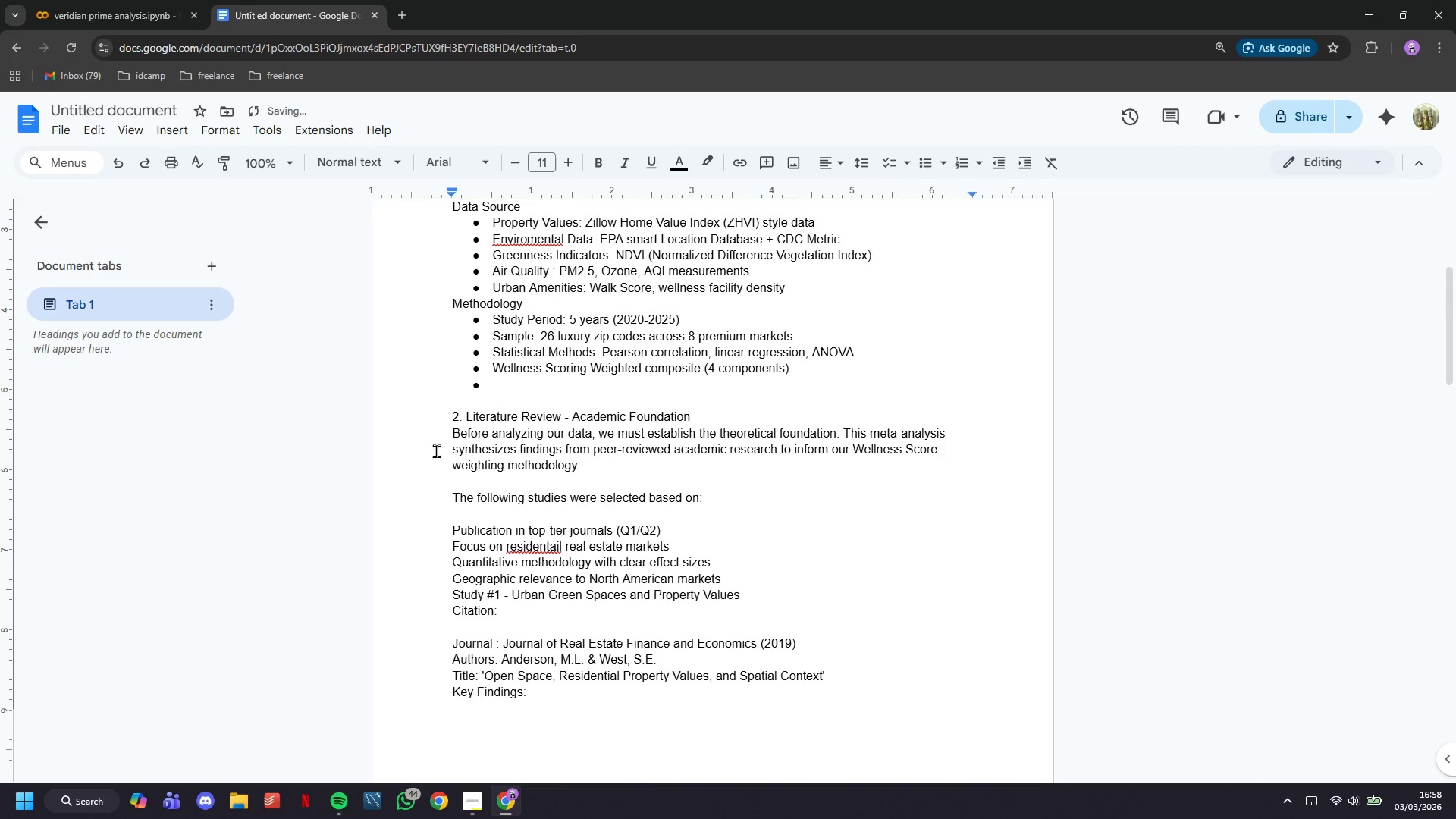 
left_click_drag(start_coordinate=[438, 424], to_coordinate=[604, 695])
 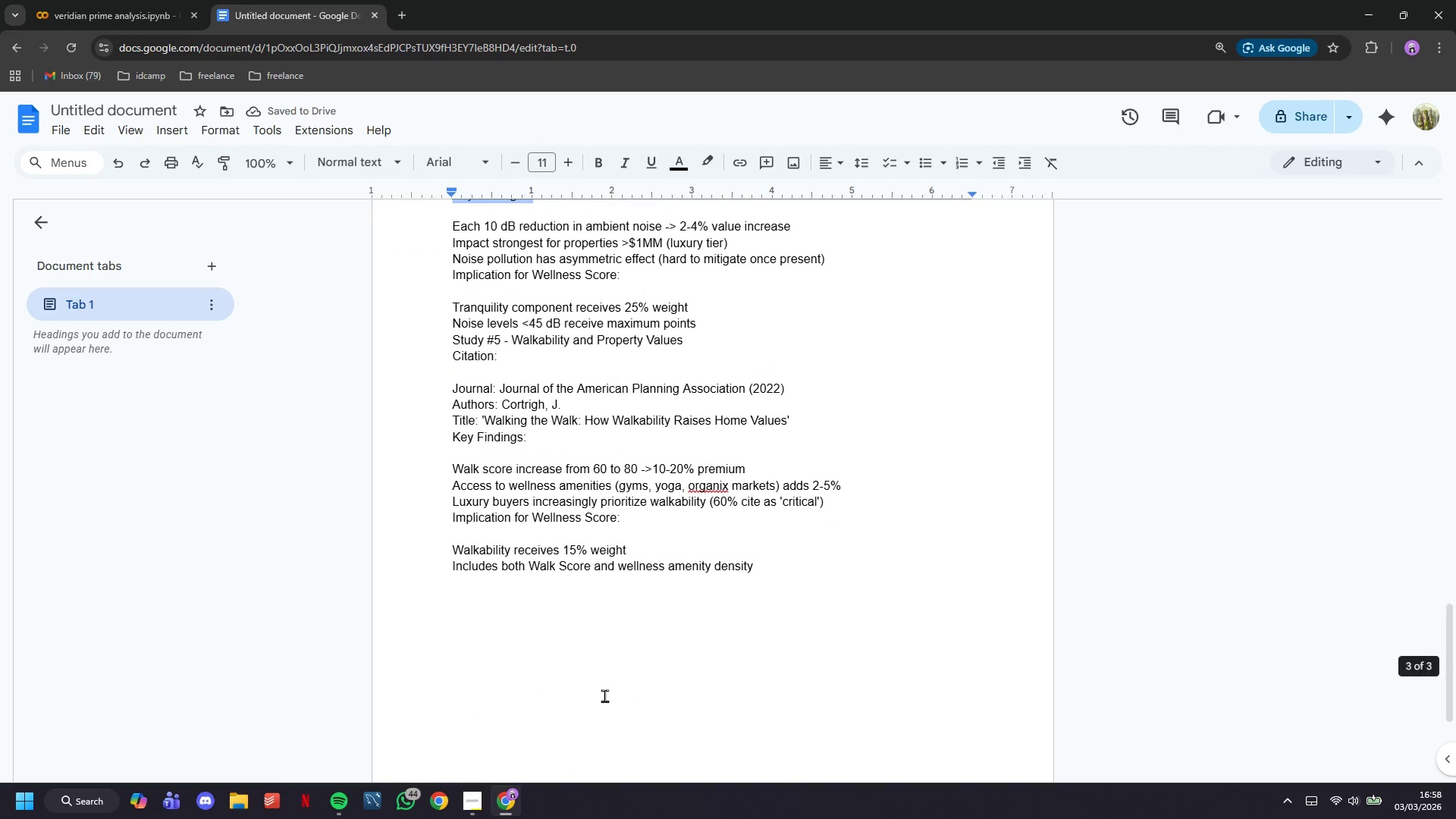 
scroll: coordinate [607, 699], scroll_direction: down, amount: 19.0
 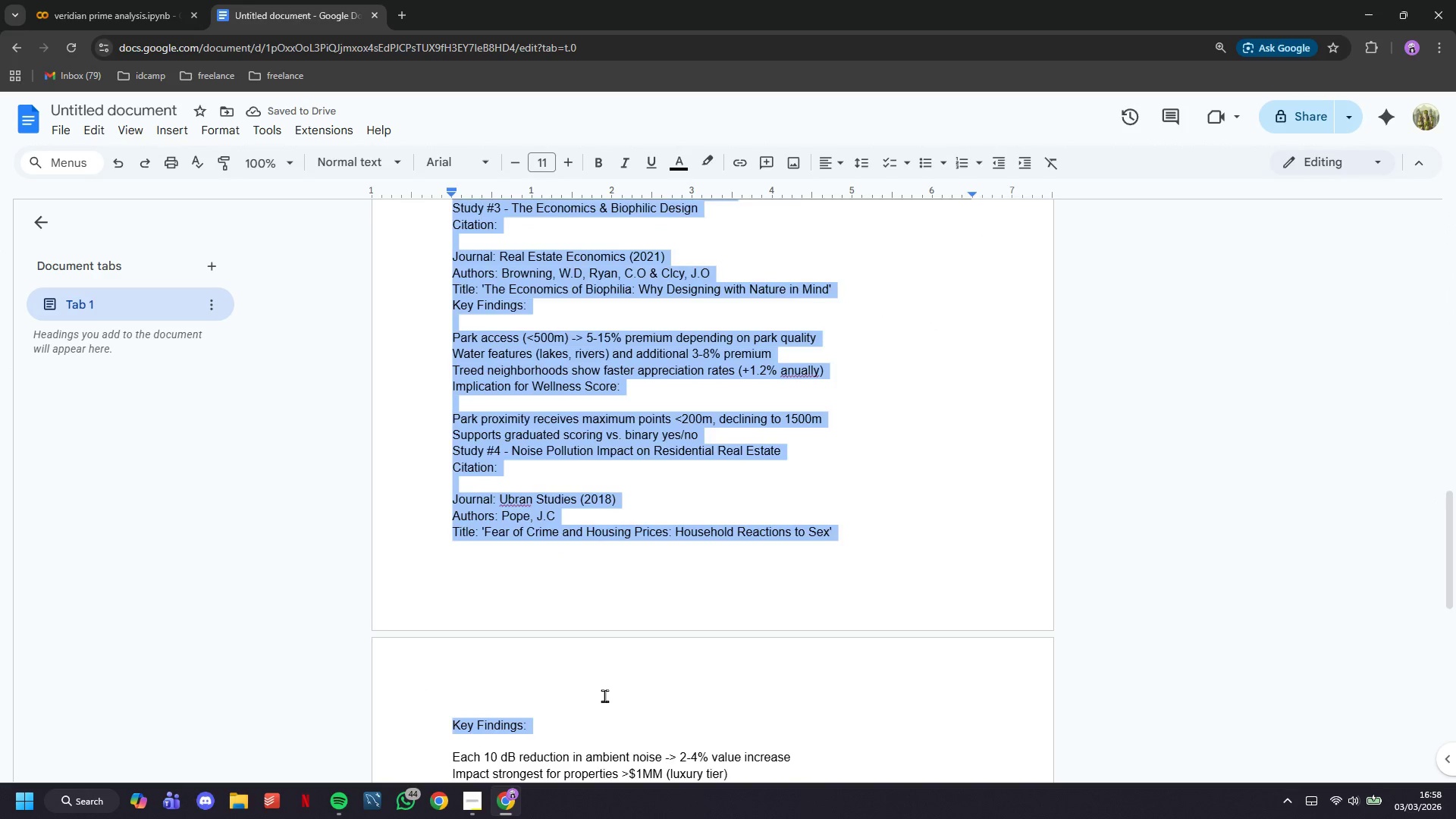 
left_click([601, 687])
 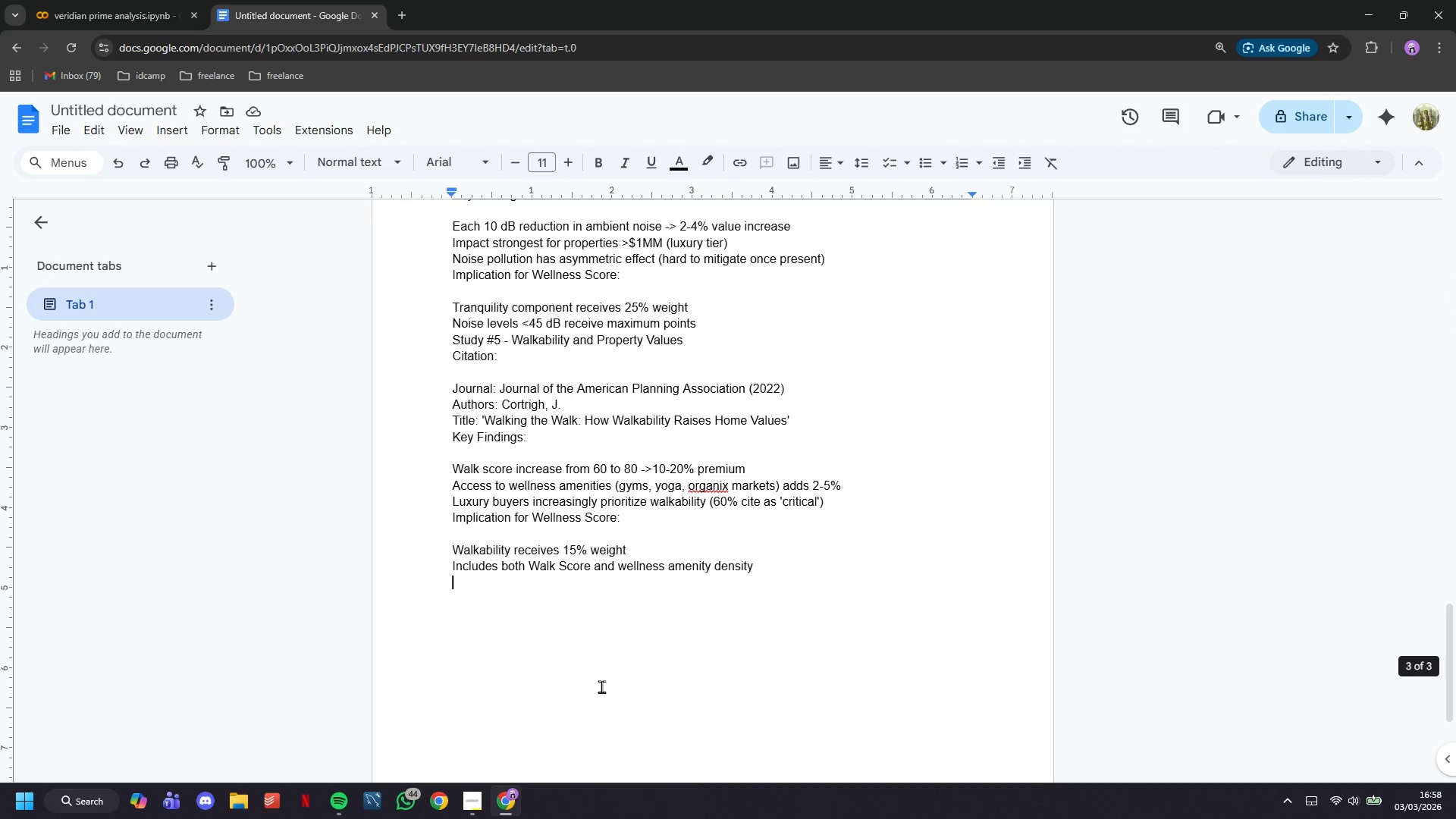 
scroll: coordinate [604, 695], scroll_direction: down, amount: 7.0
 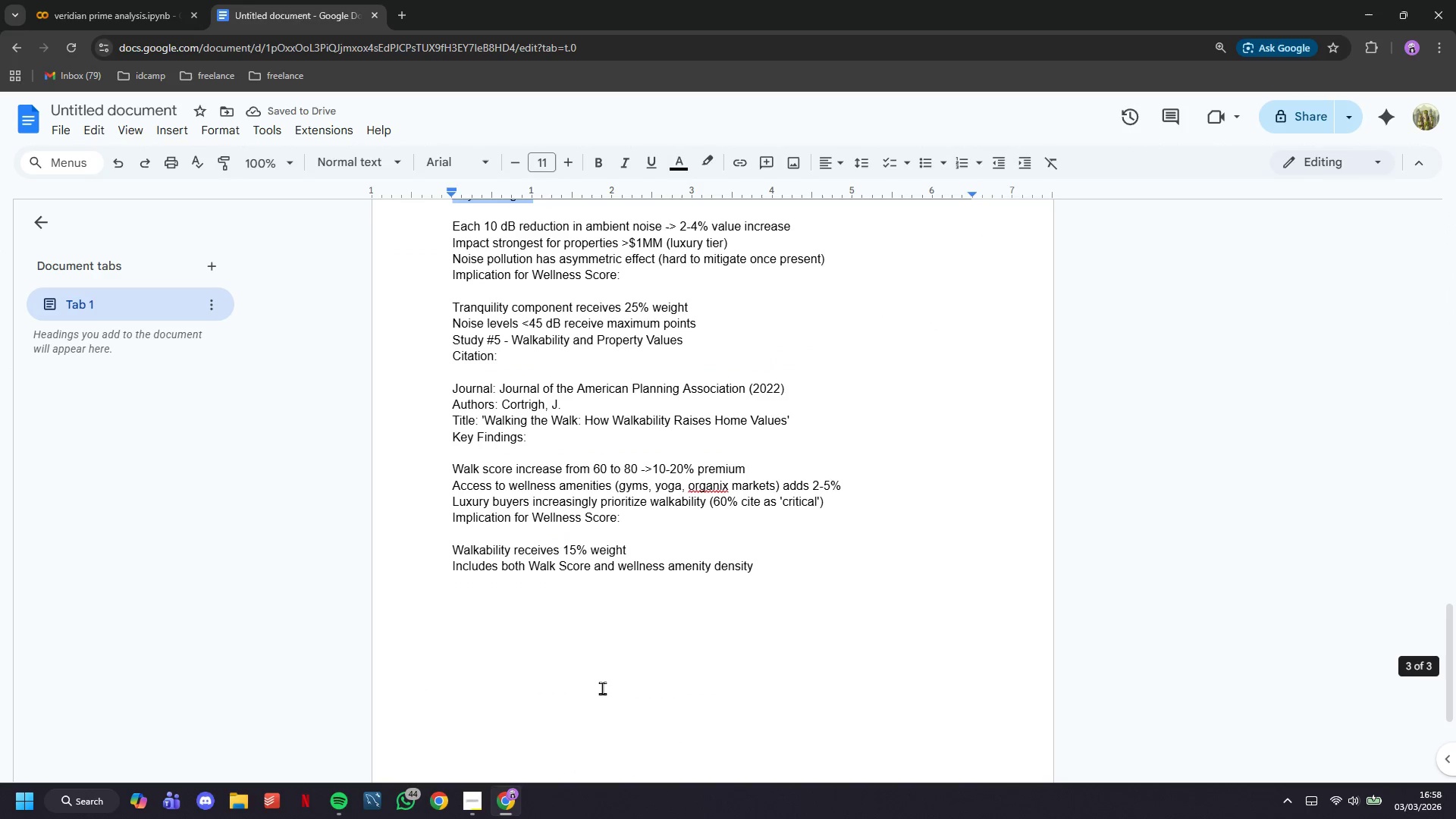 
scroll: coordinate [736, 394], scroll_direction: up, amount: 31.0
 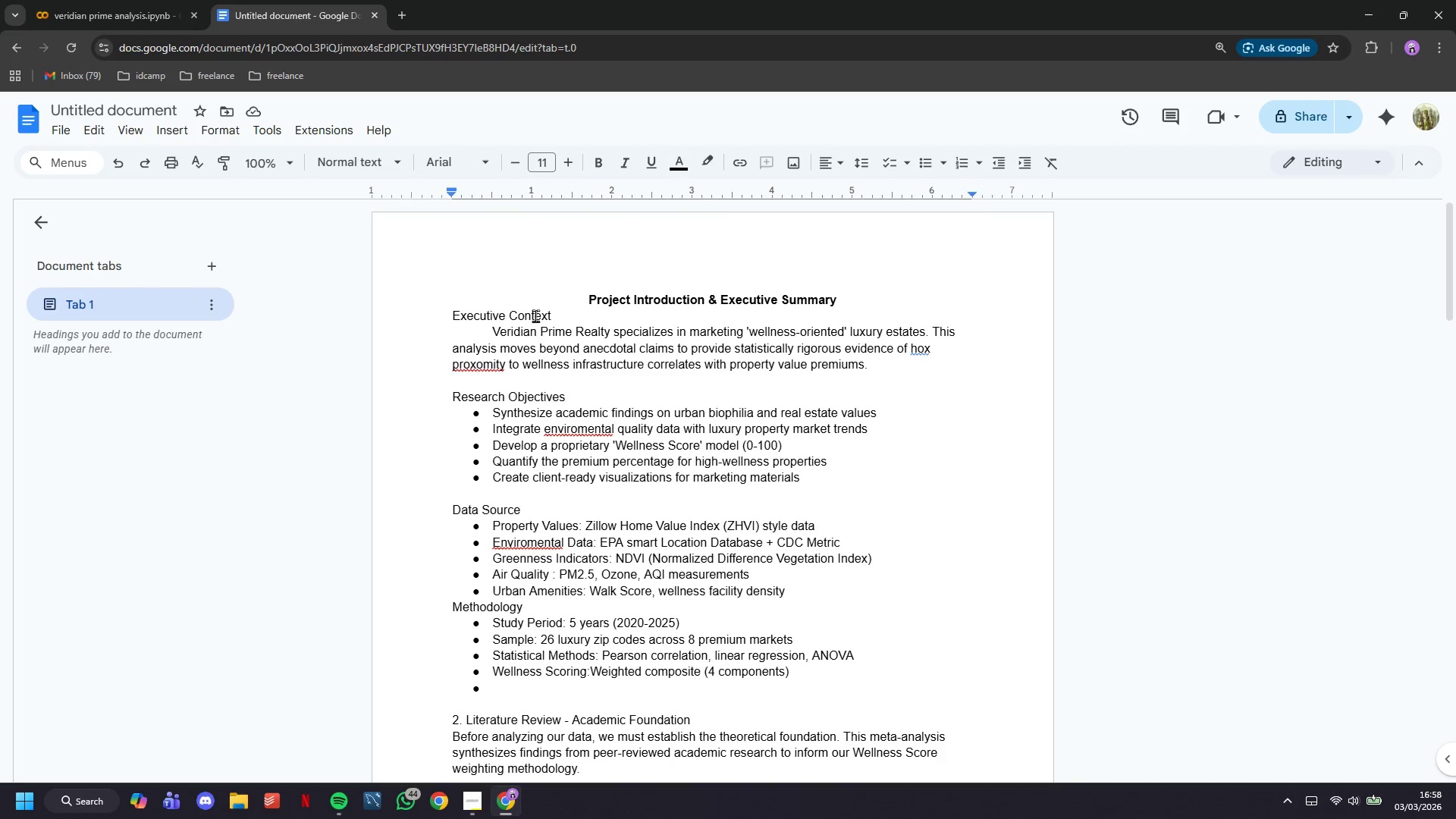 
left_click_drag(start_coordinate=[563, 316], to_coordinate=[410, 322])
 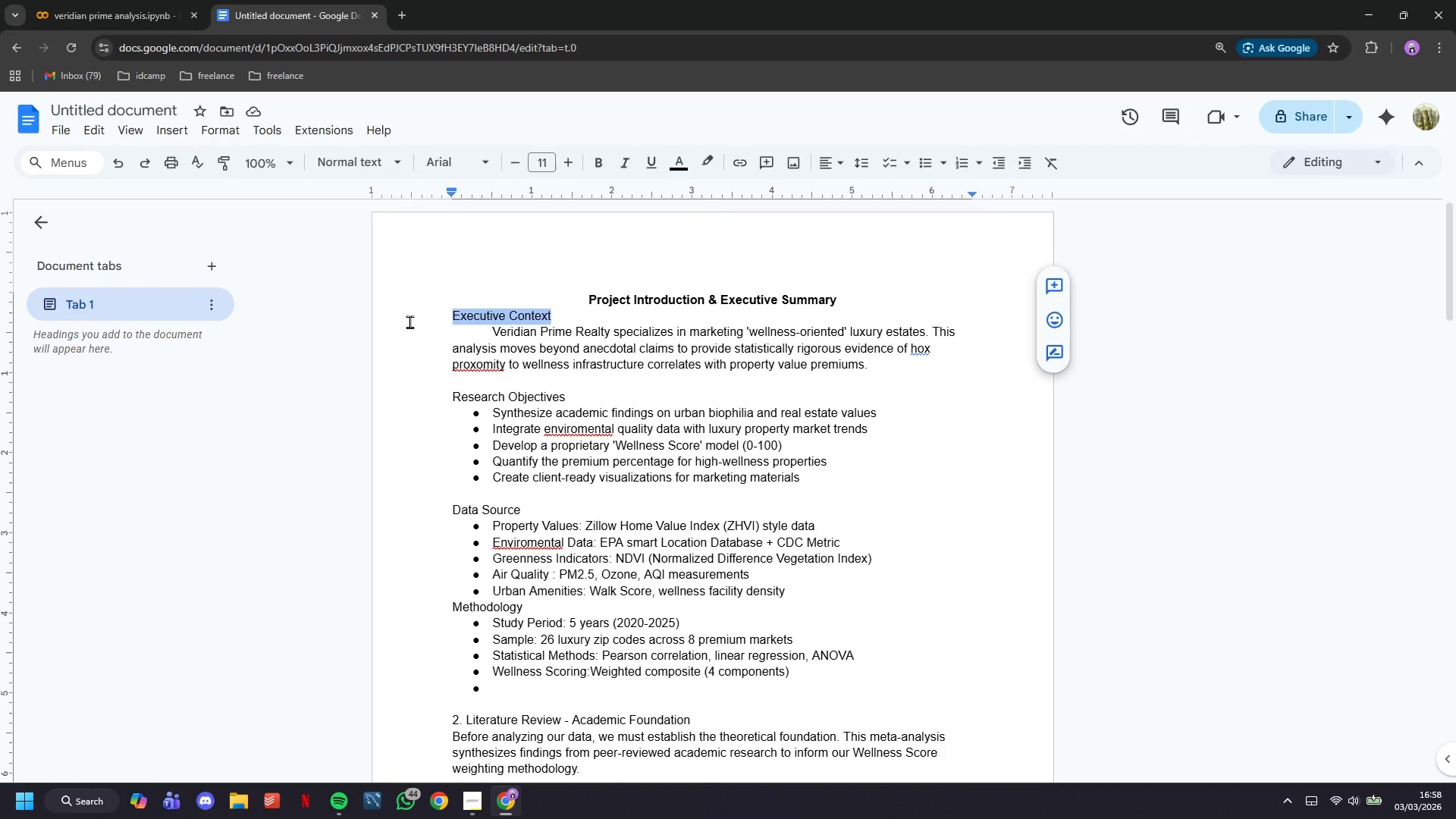 
key(Control+B)
 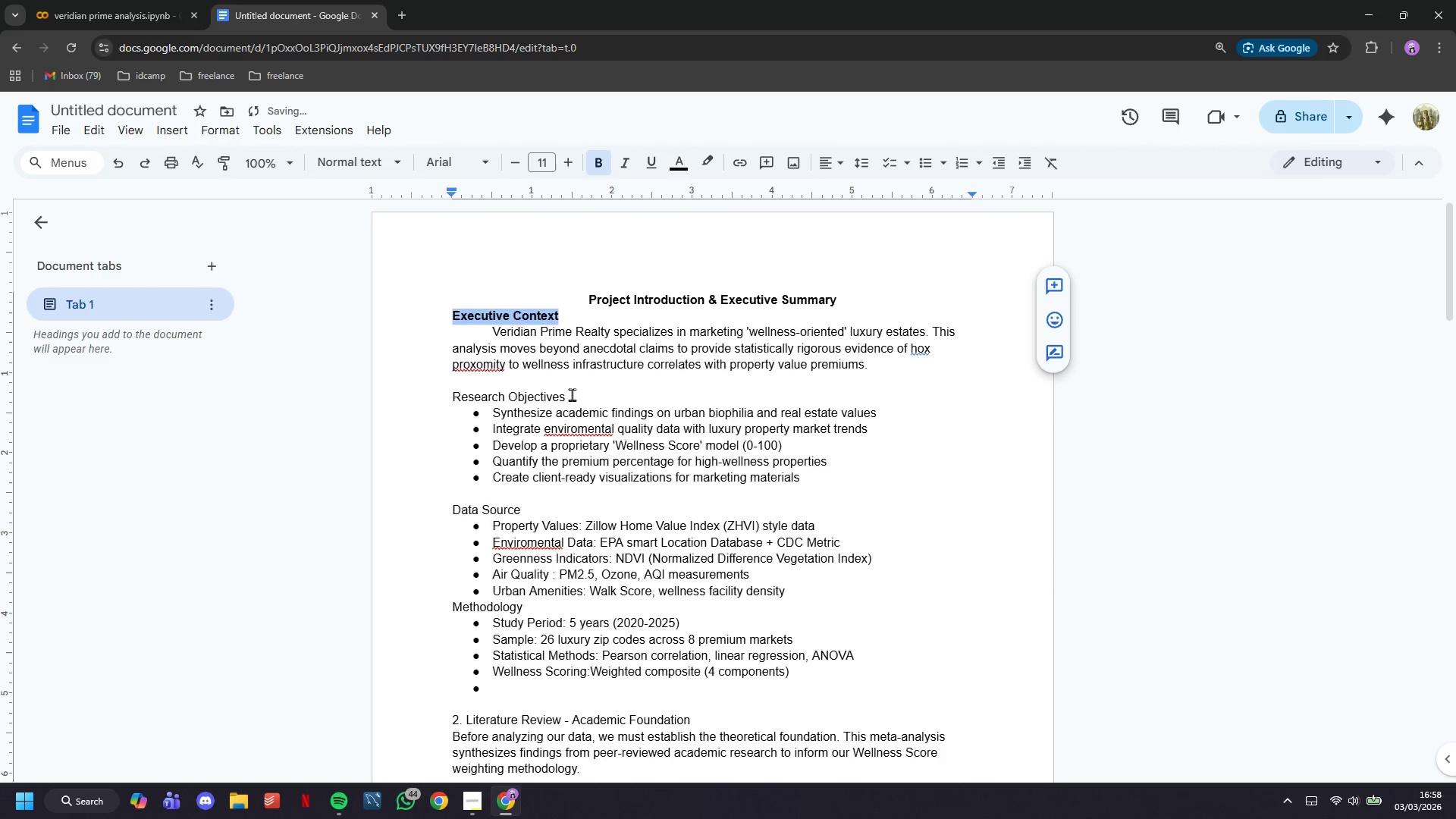 
left_click_drag(start_coordinate=[570, 394], to_coordinate=[383, 397])
 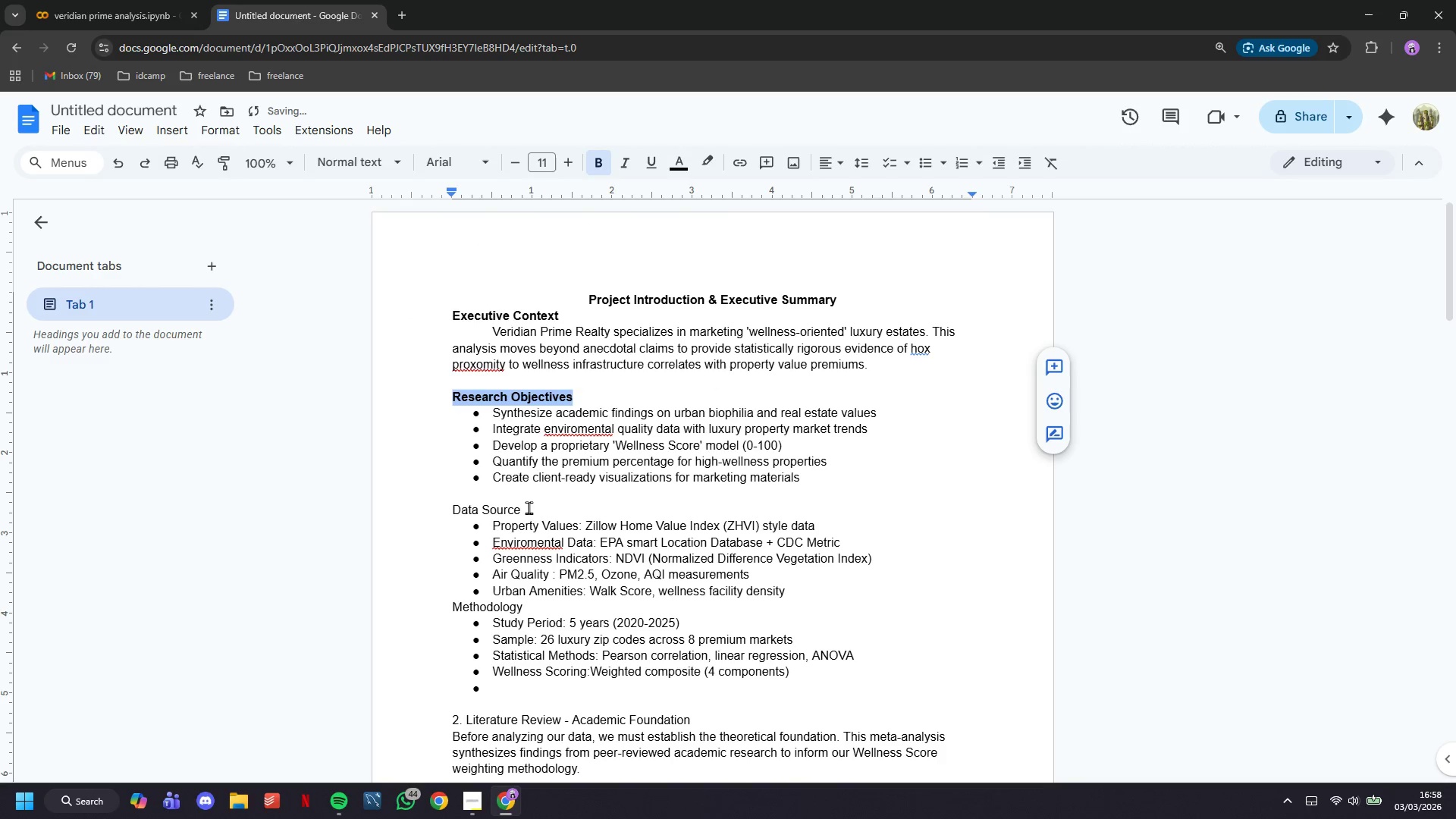 
key(Control+B)
 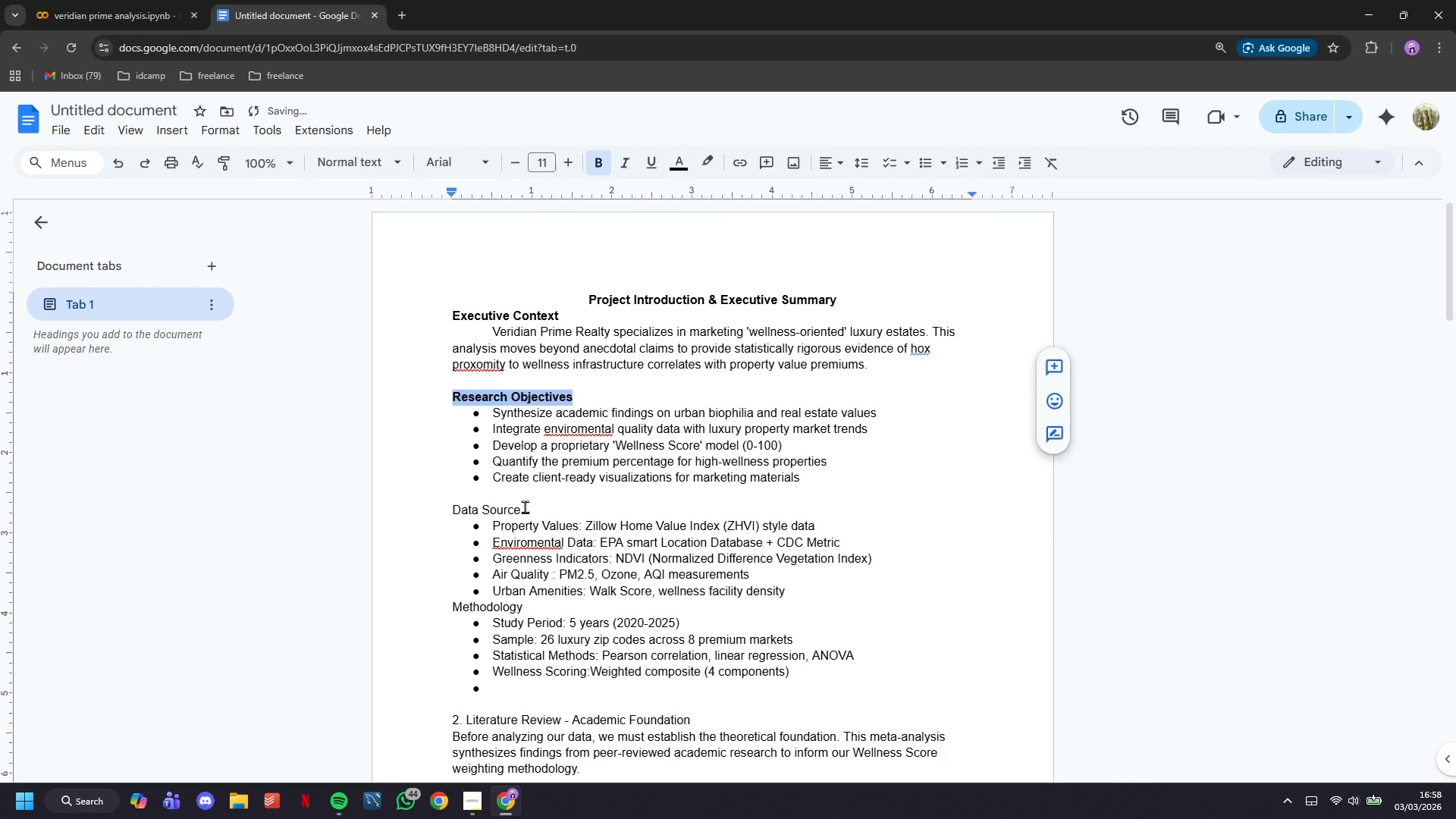 
left_click_drag(start_coordinate=[529, 507], to_coordinate=[405, 506])
 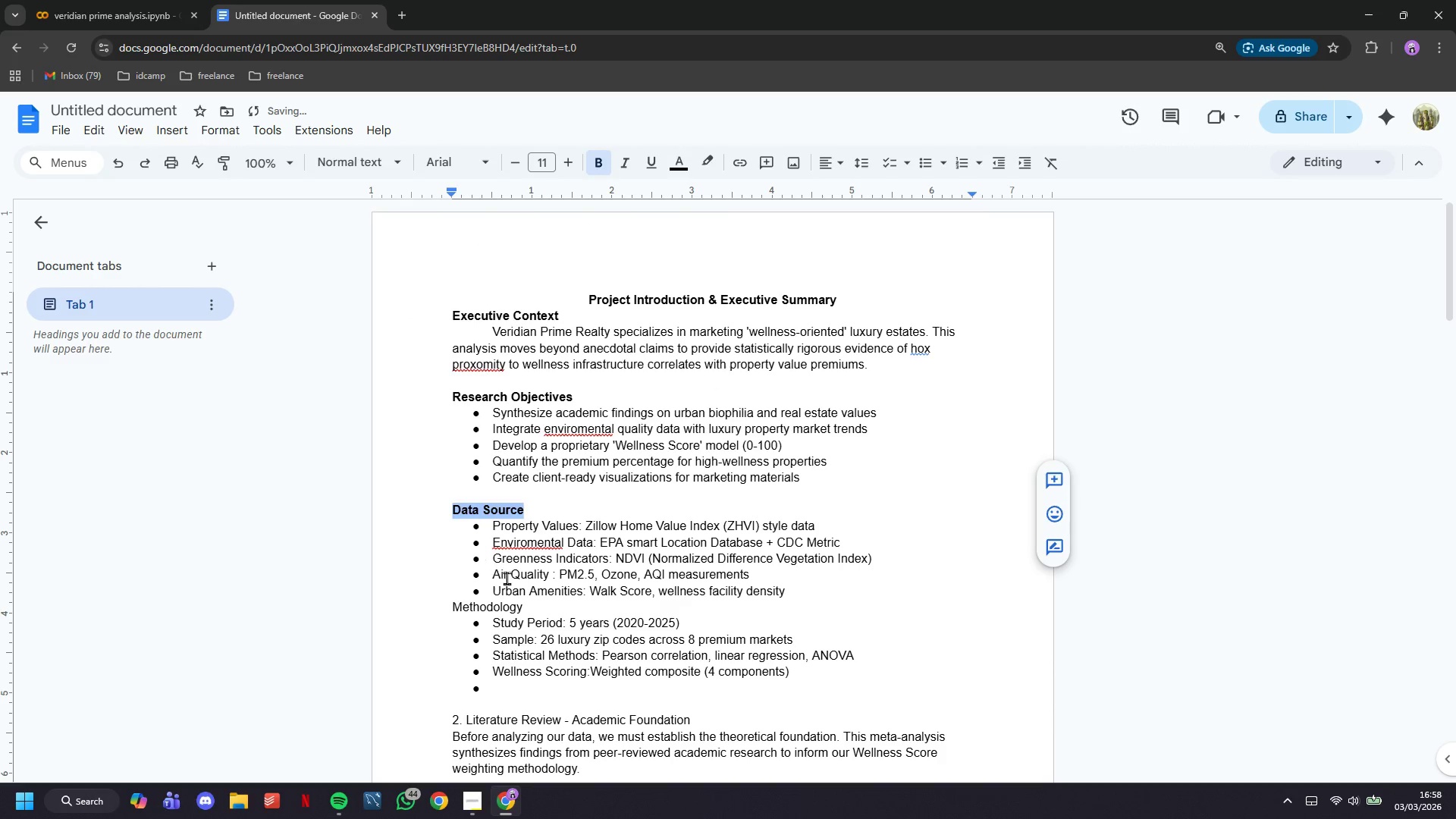 
key(Control+B)
 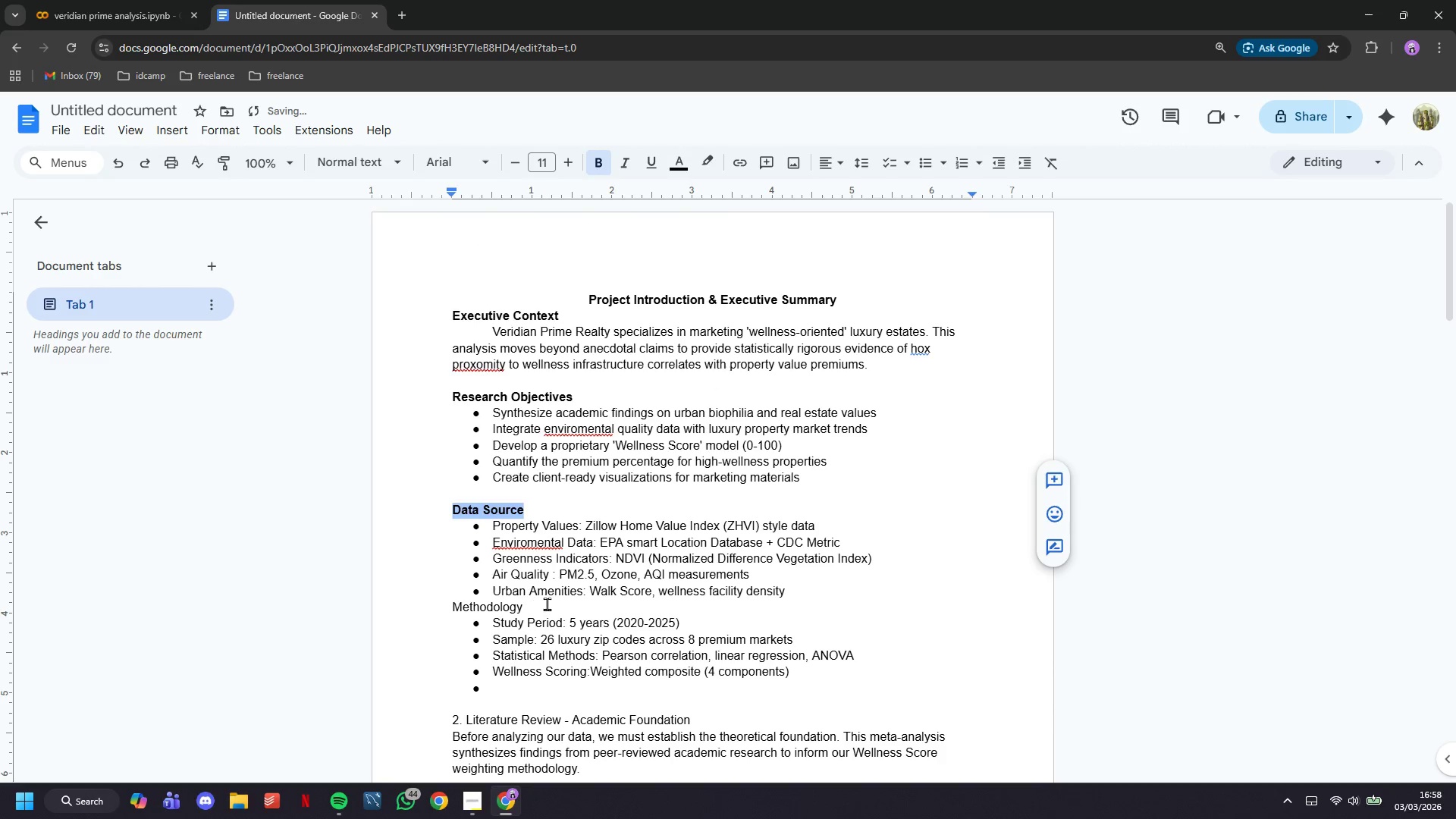 
left_click_drag(start_coordinate=[545, 604], to_coordinate=[434, 607])
 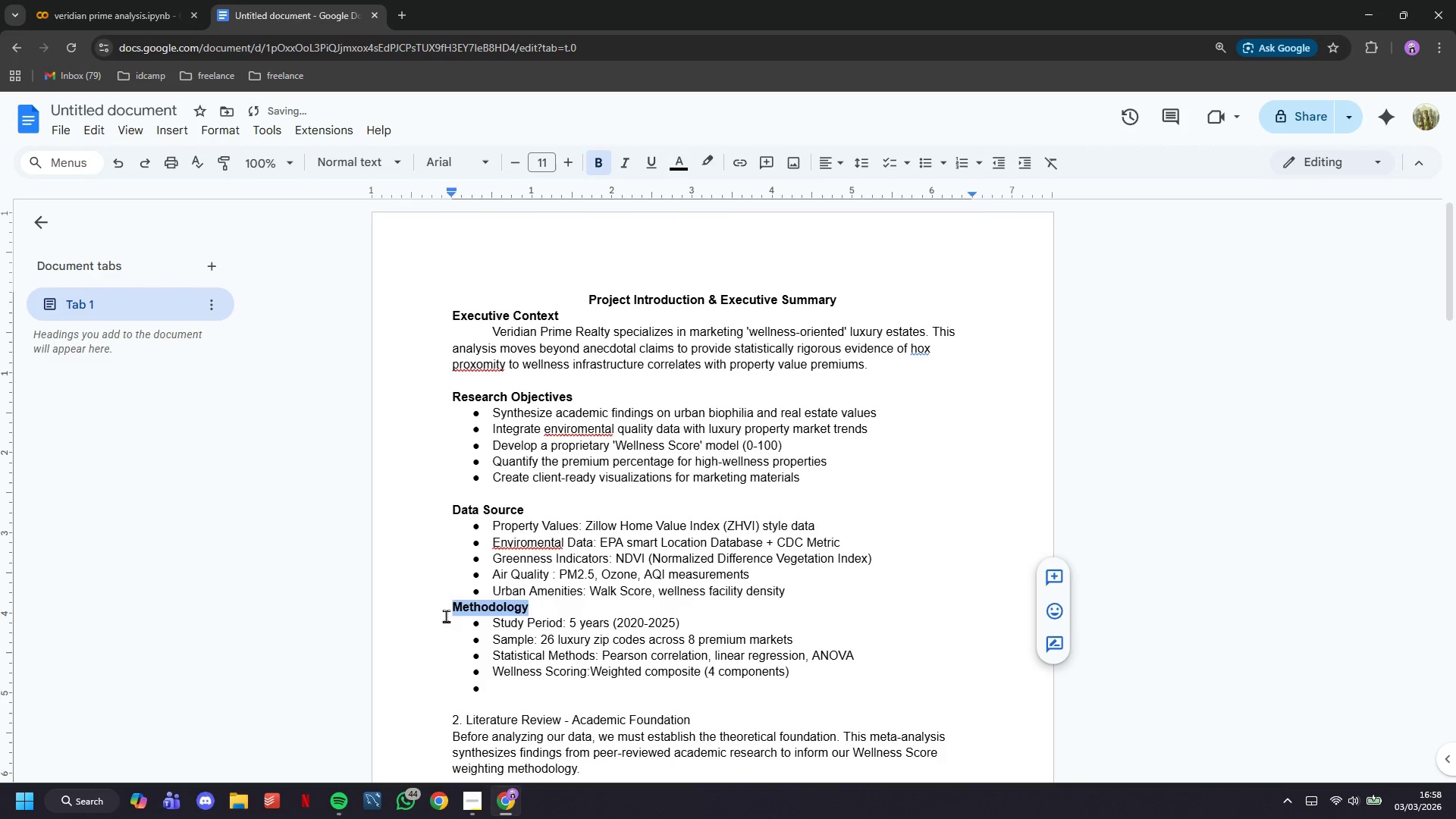 
key(Control+B)
 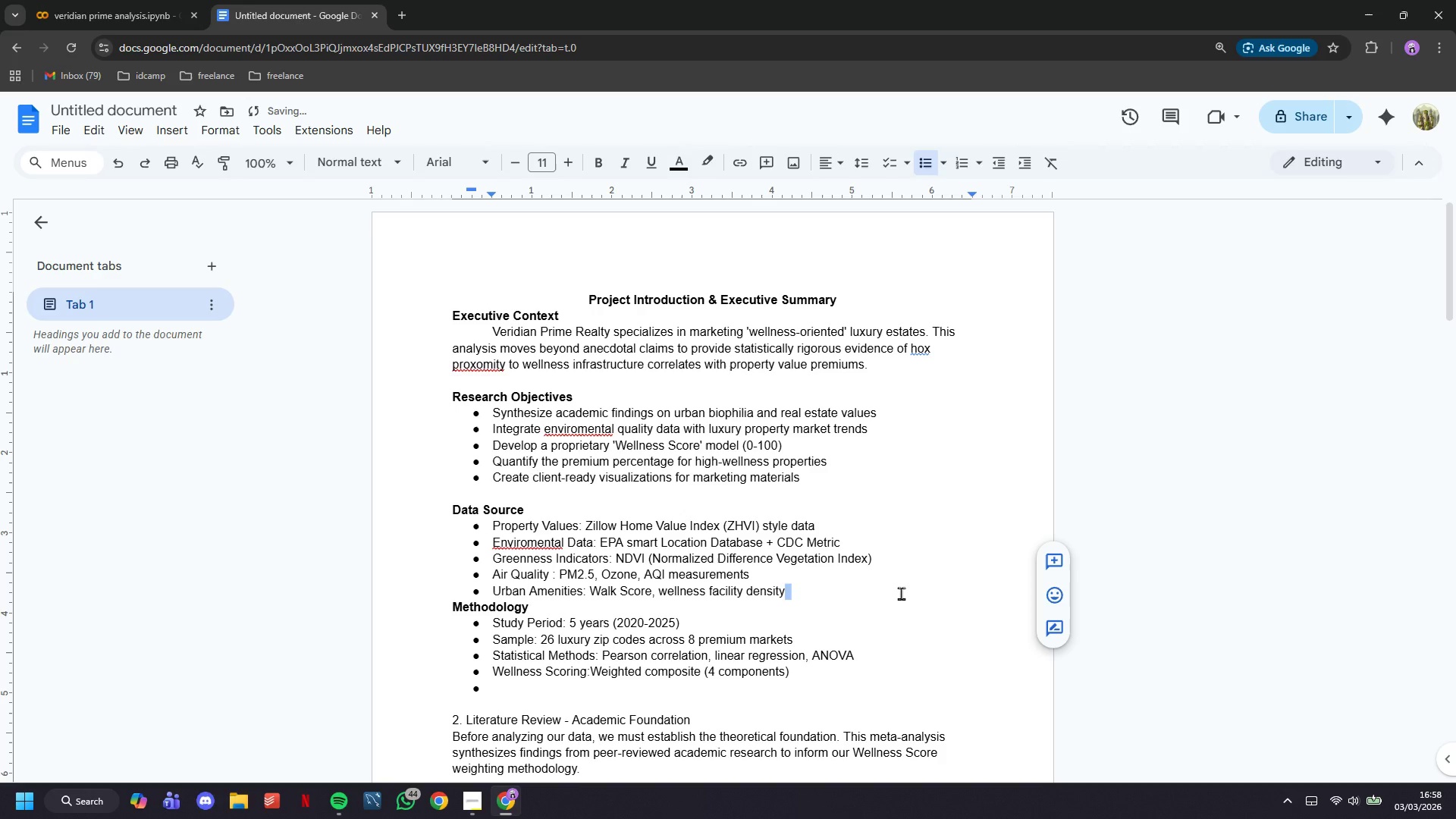 
key(Enter)
 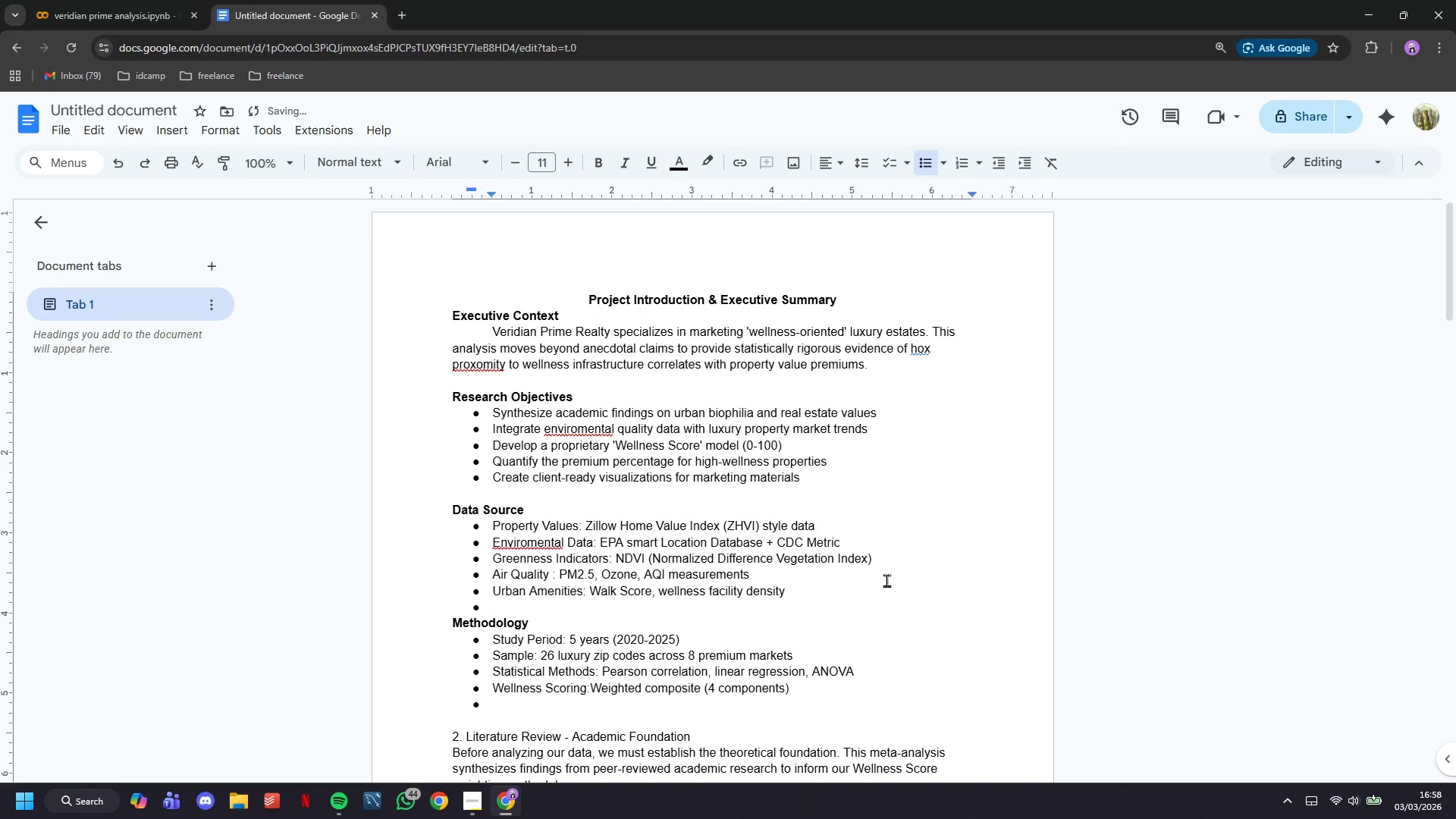 
key(Backspace)
 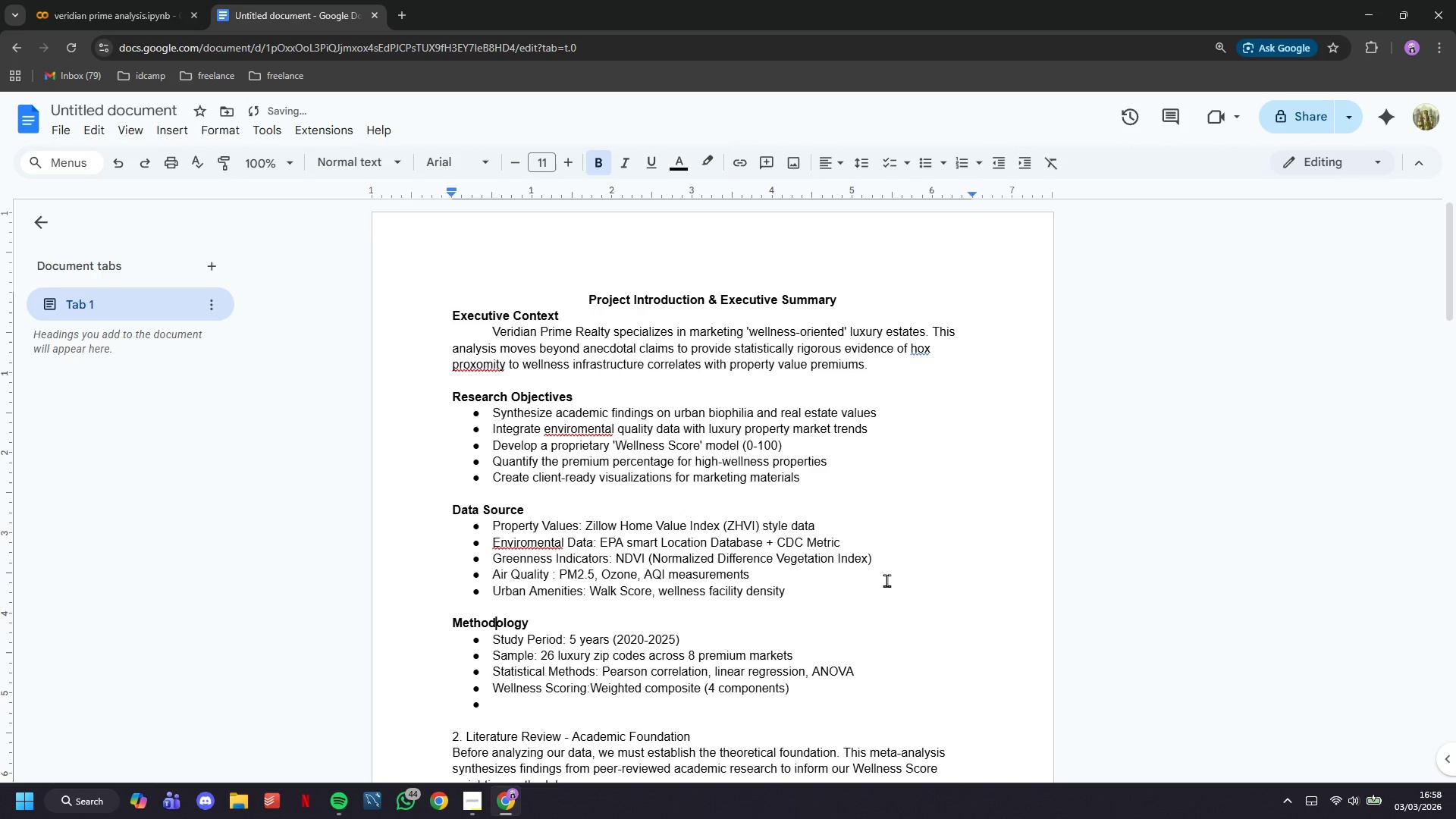 
key(ArrowDown)
 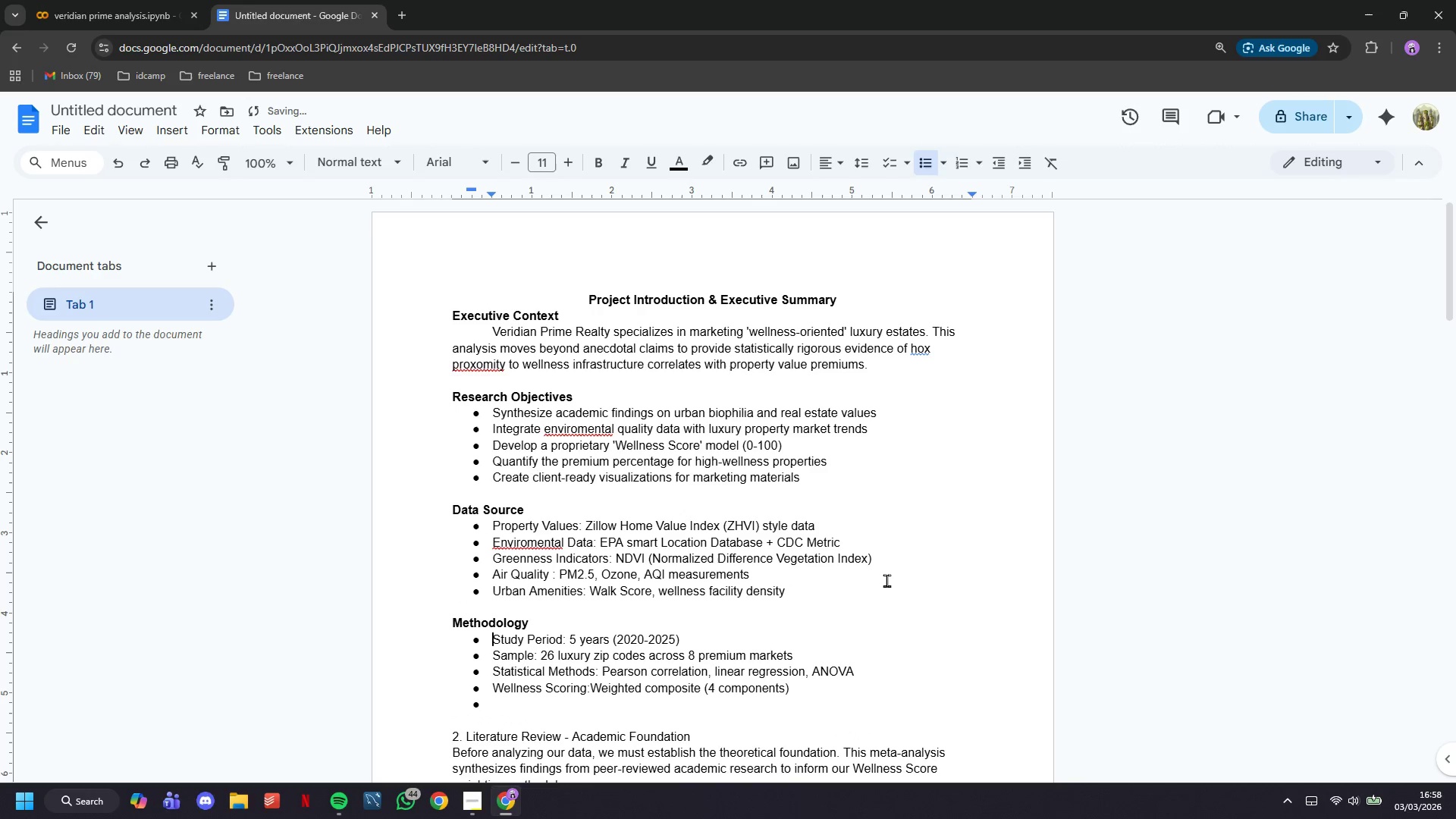 
key(ArrowDown)
 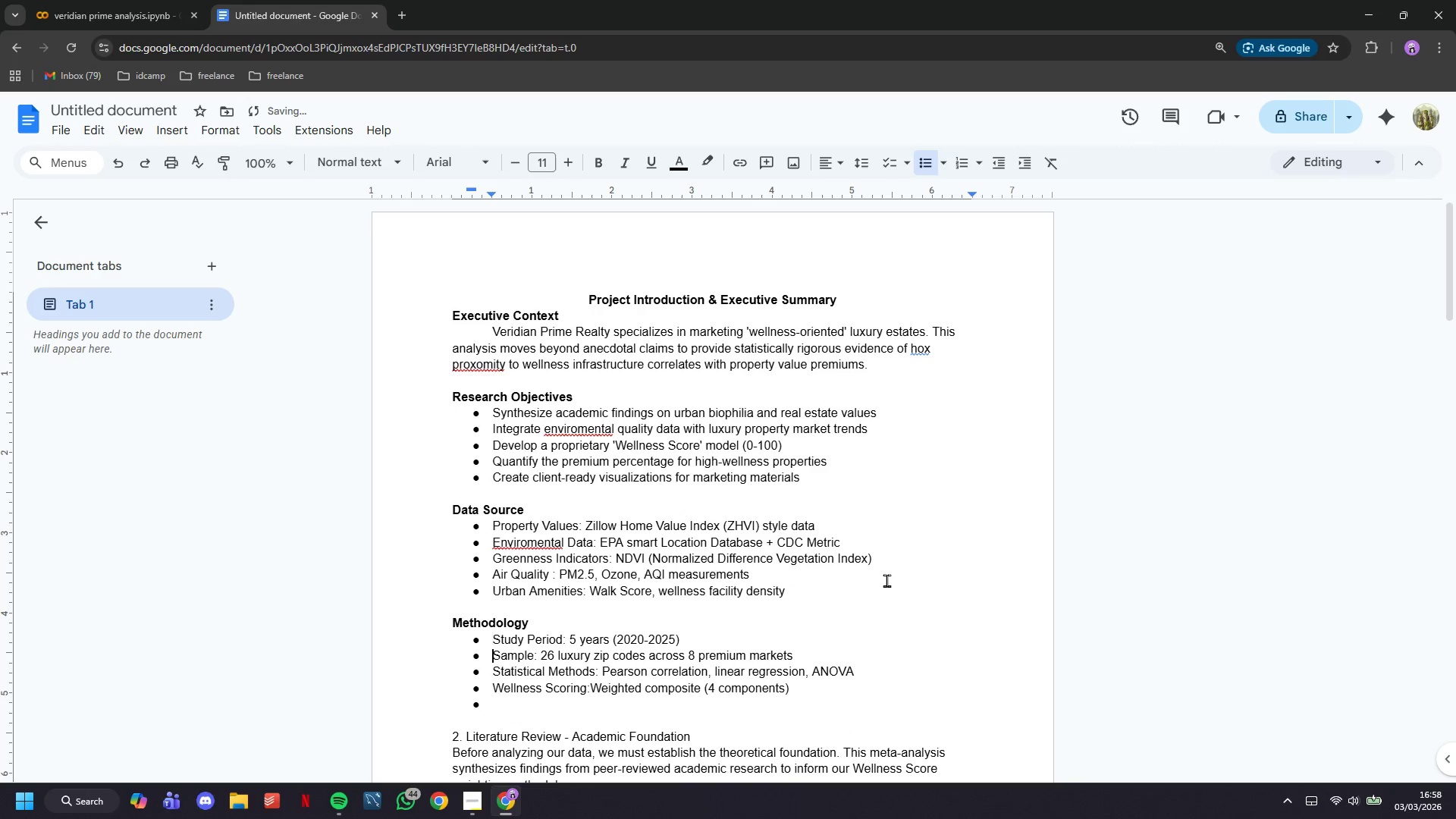 
key(ArrowDown)
 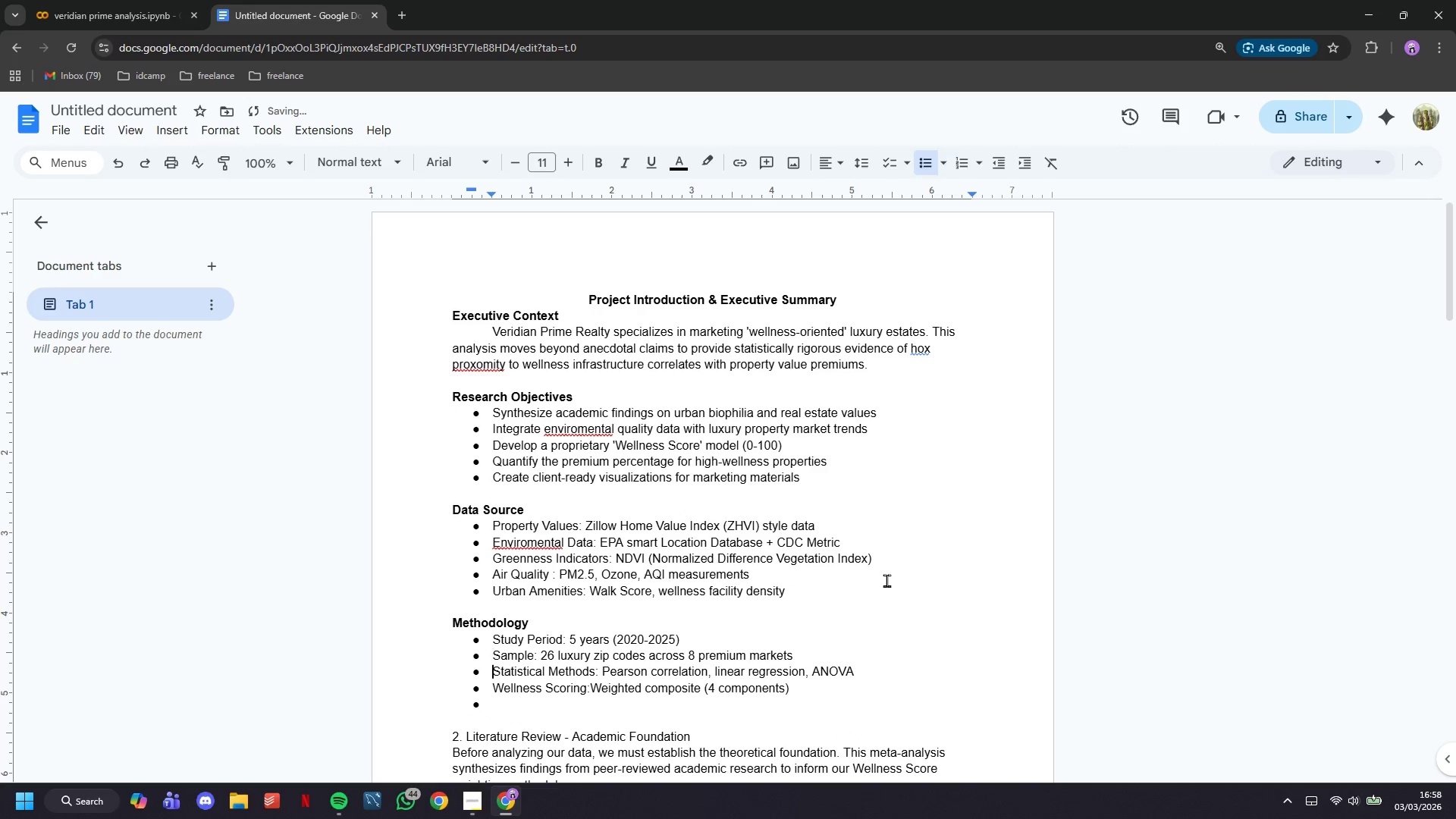 
key(ArrowDown)
 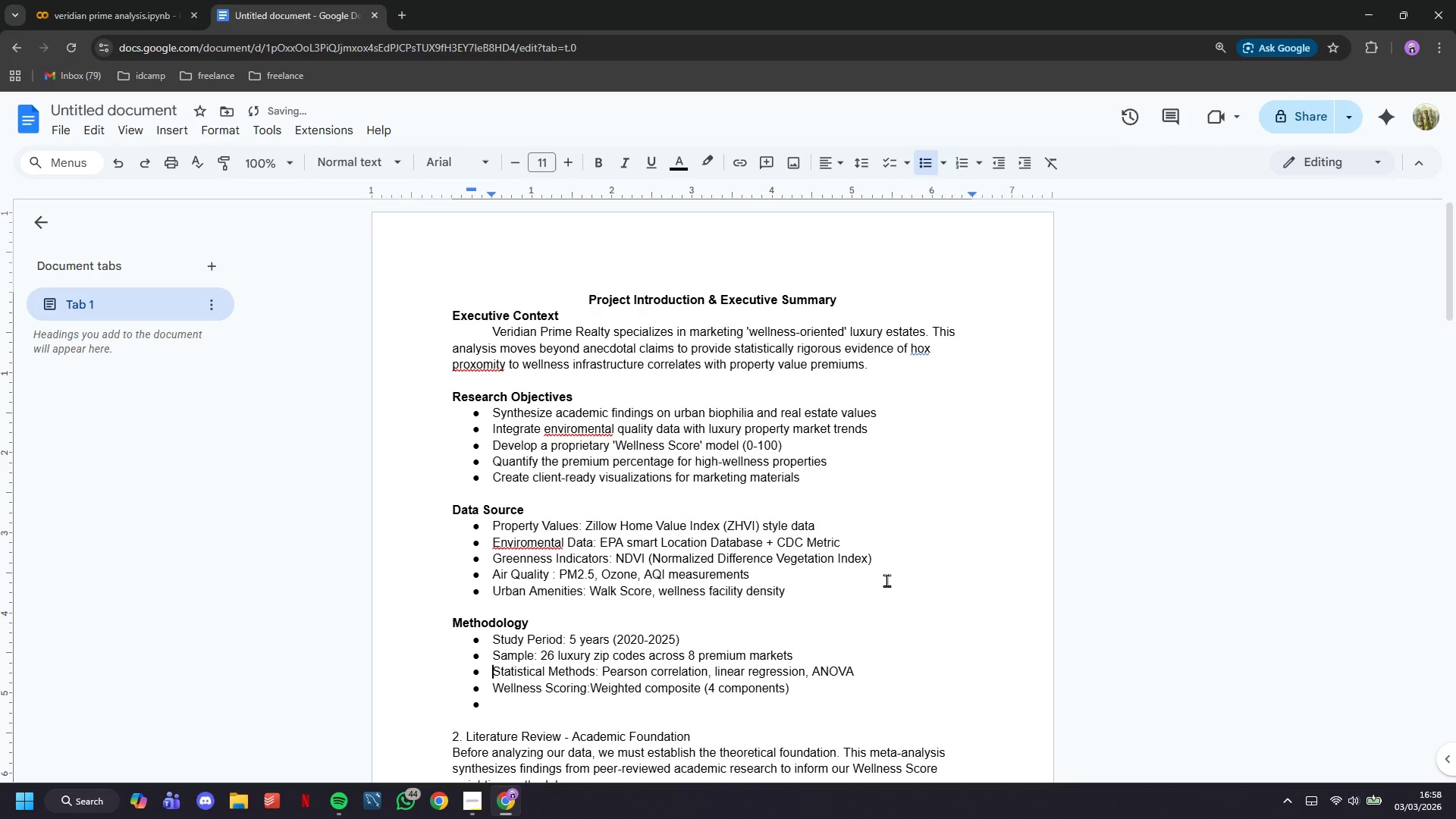 
key(ArrowDown)
 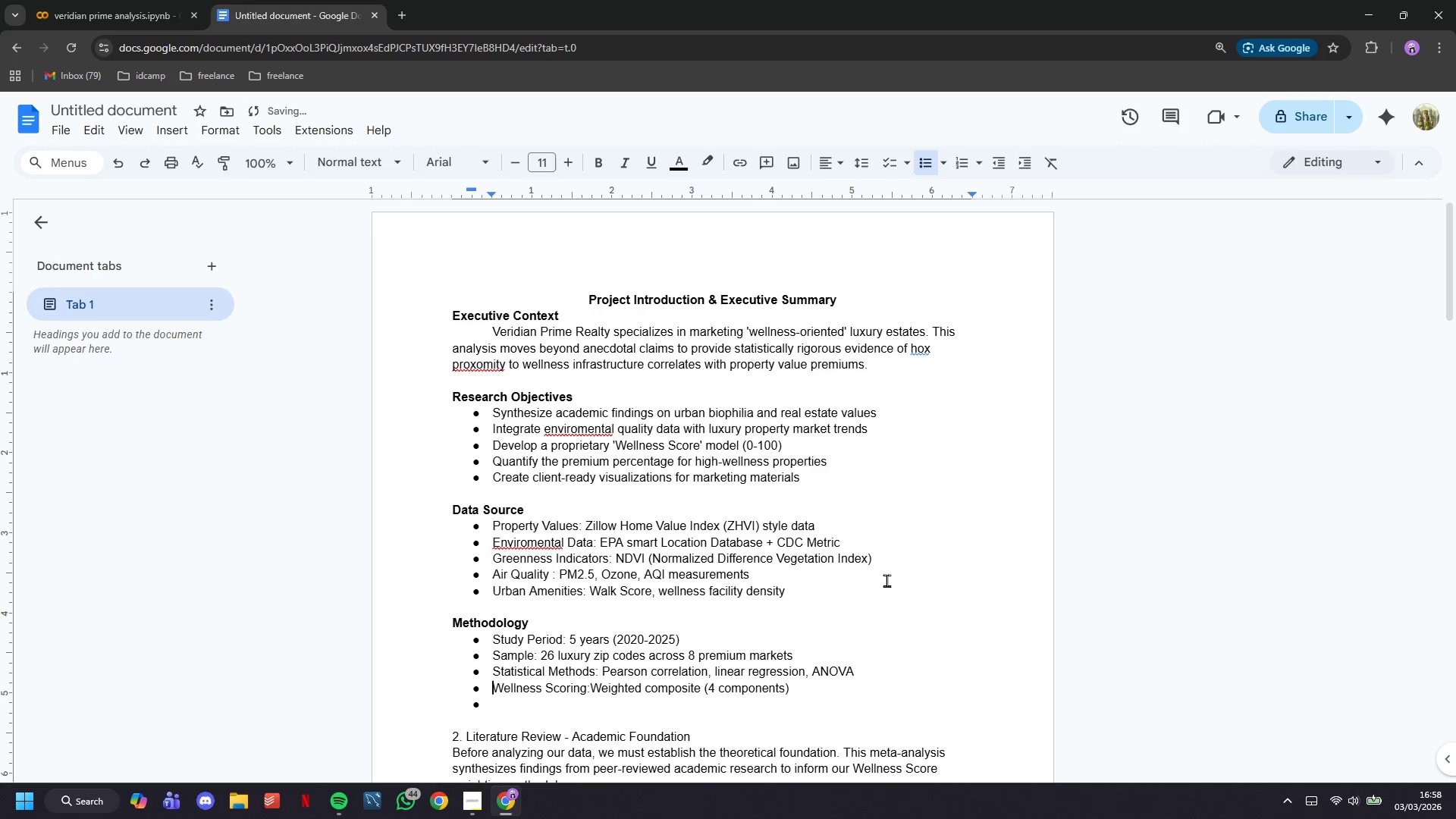 
key(ArrowDown)
 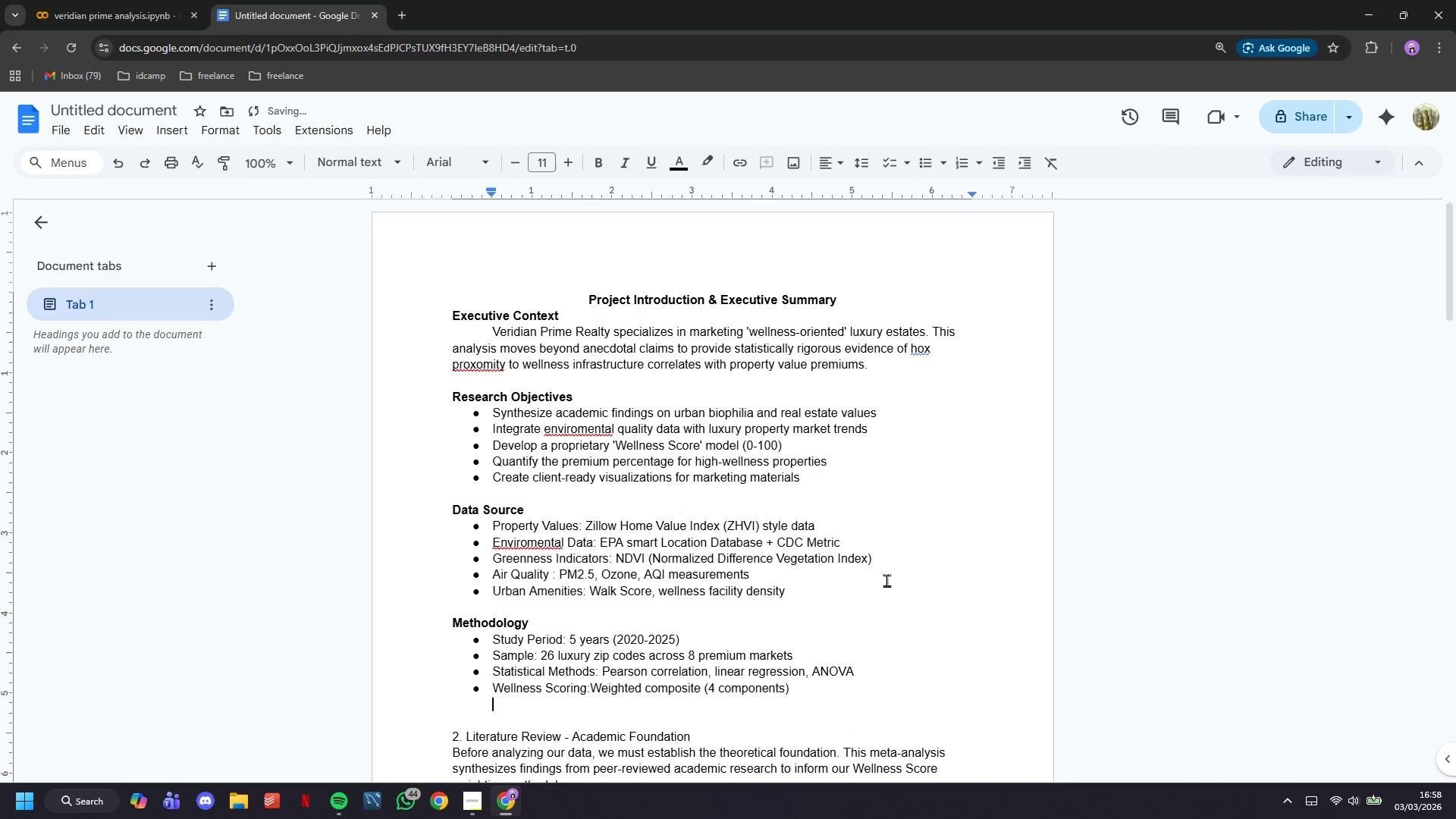 
key(Backspace)
 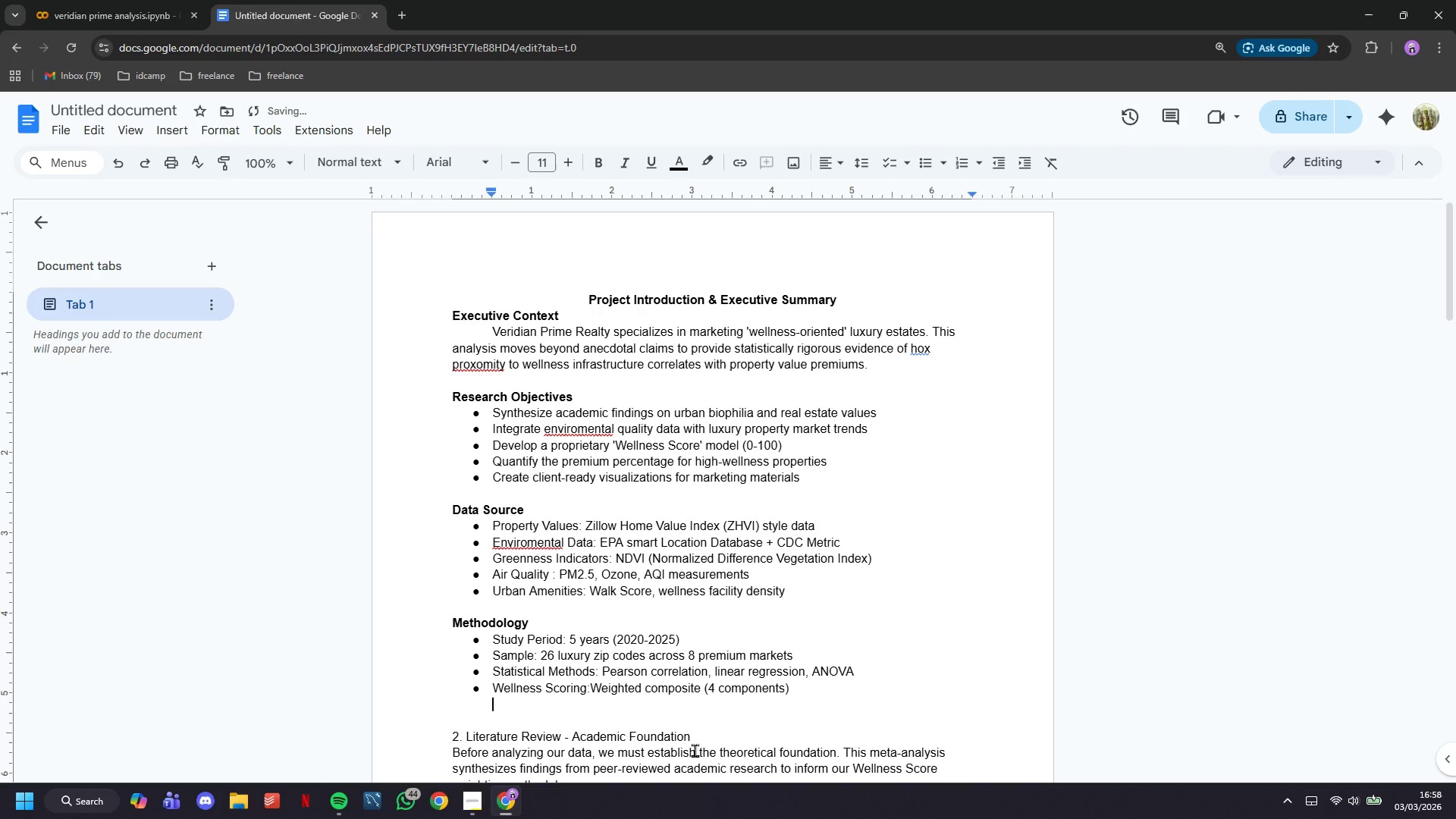 
left_click_drag(start_coordinate=[701, 741], to_coordinate=[418, 733])
 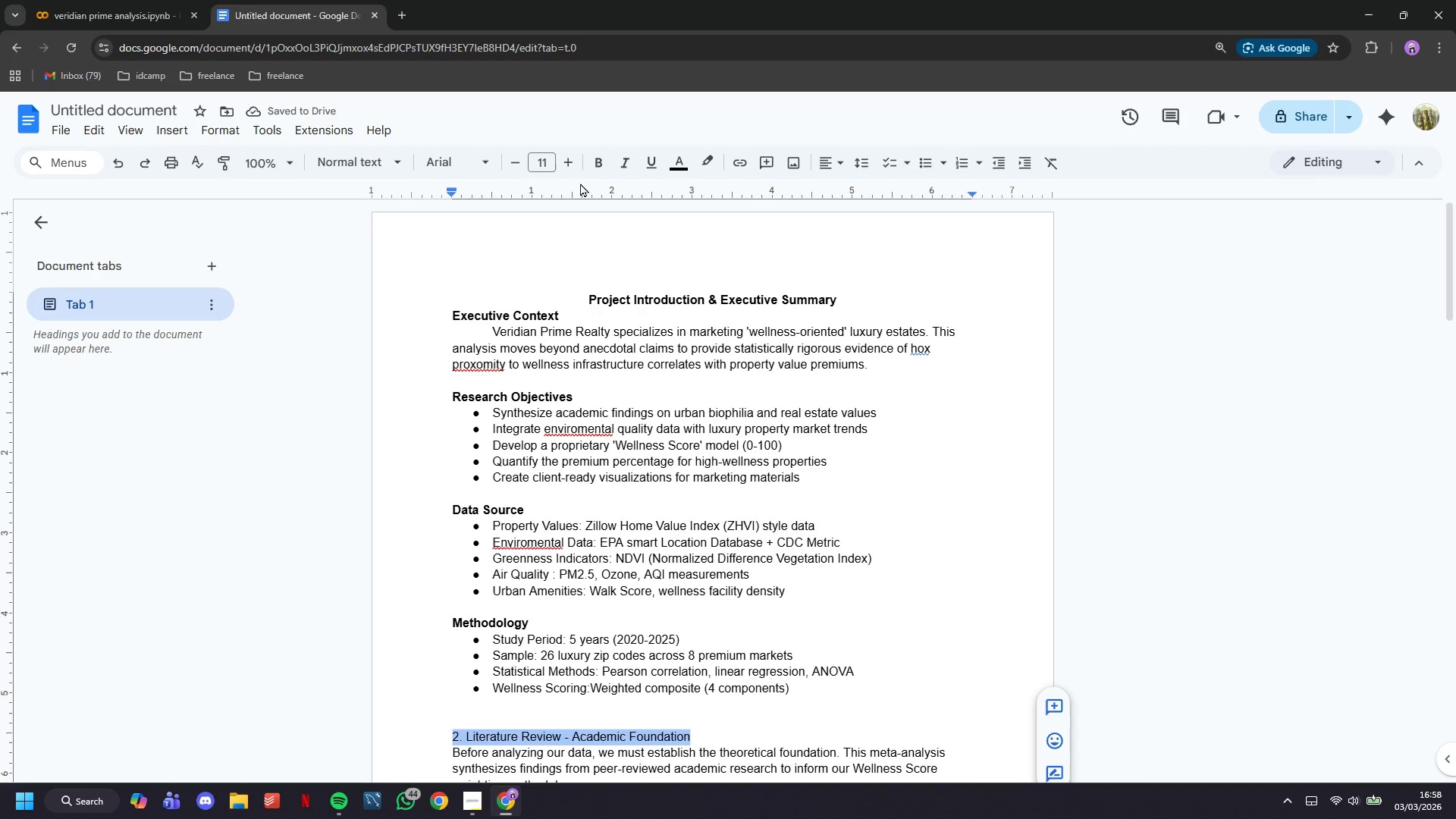 
left_click([571, 171])
 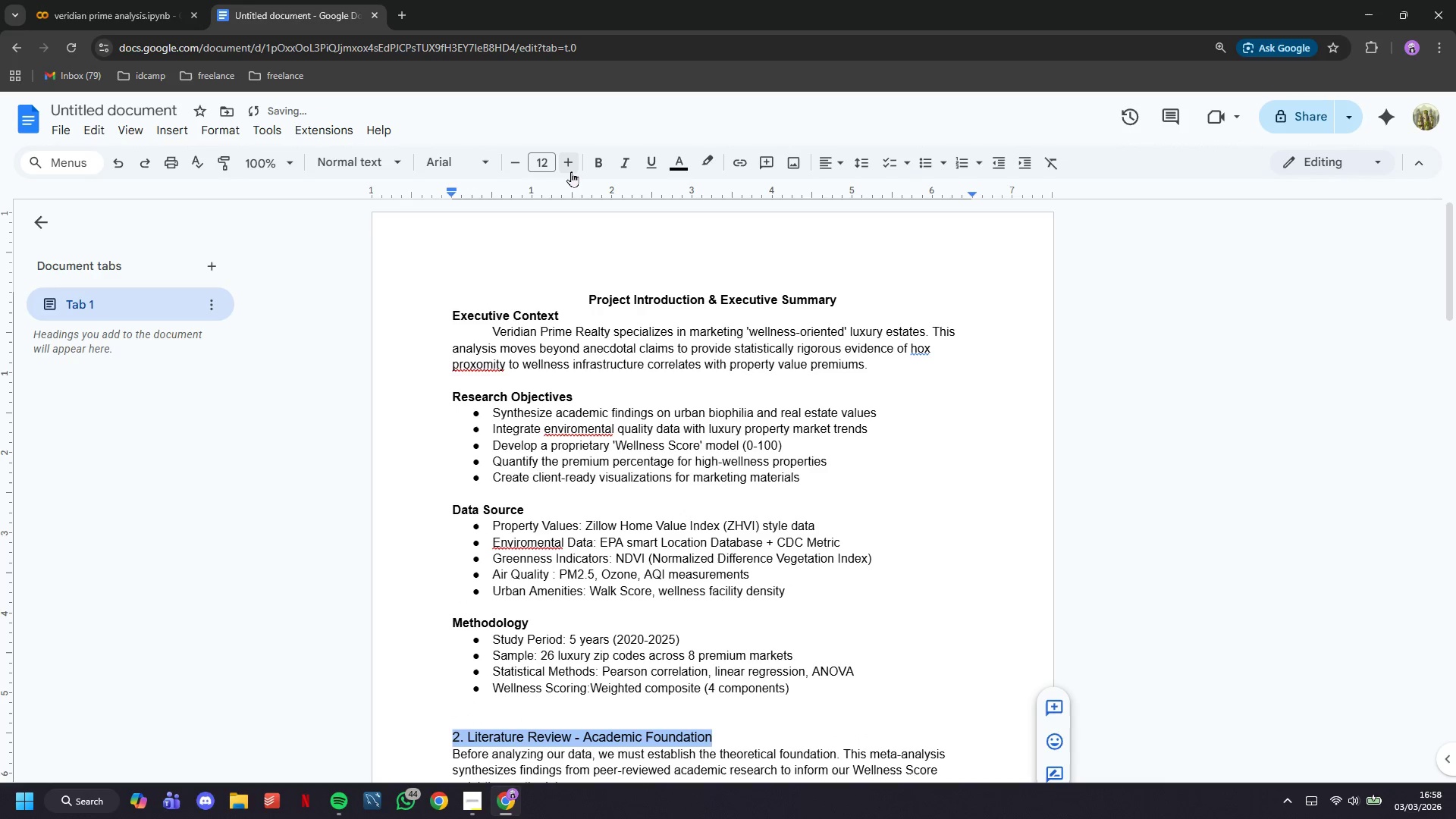 
key(Control+V)
 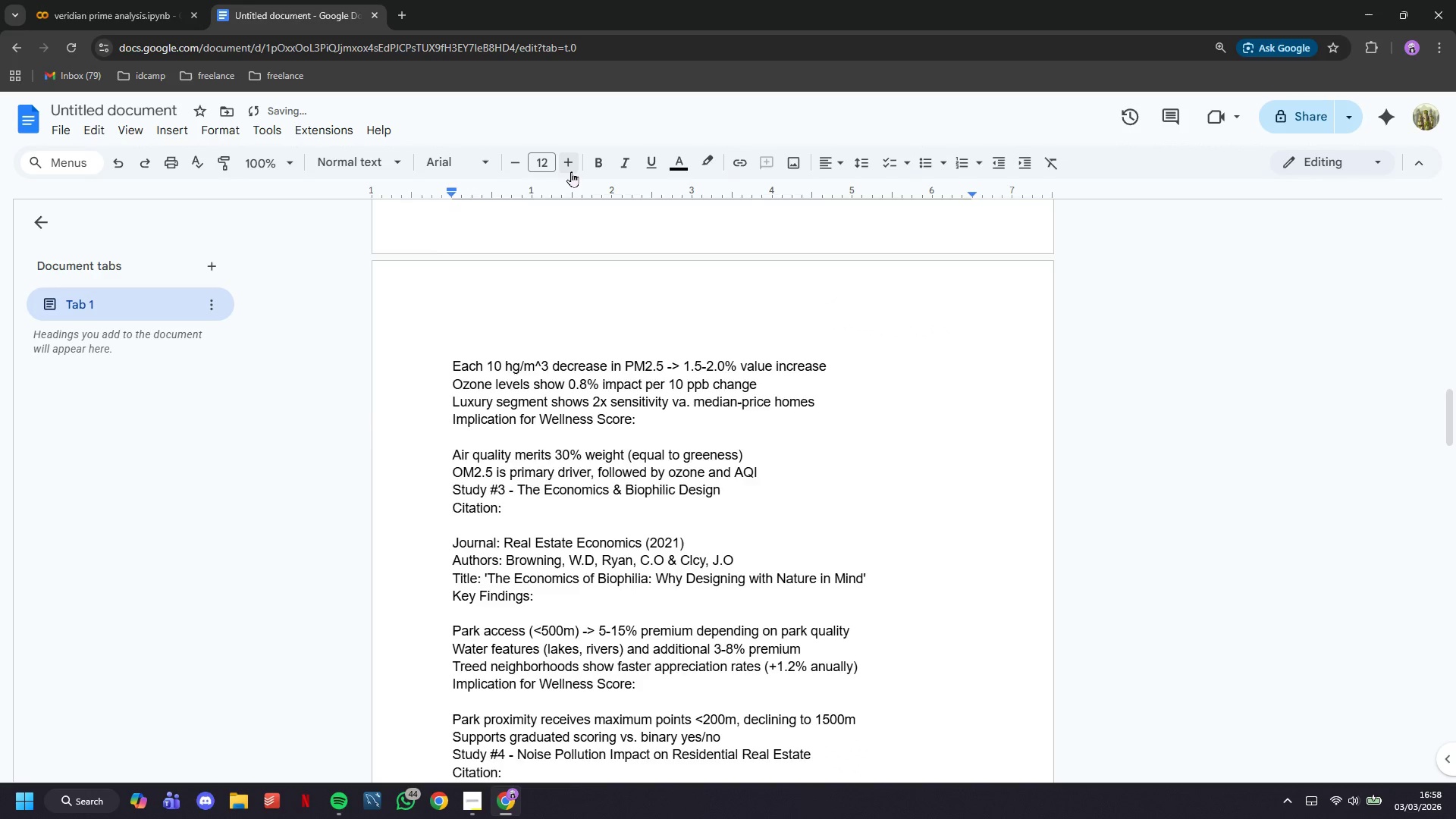 
key(Control+B)
 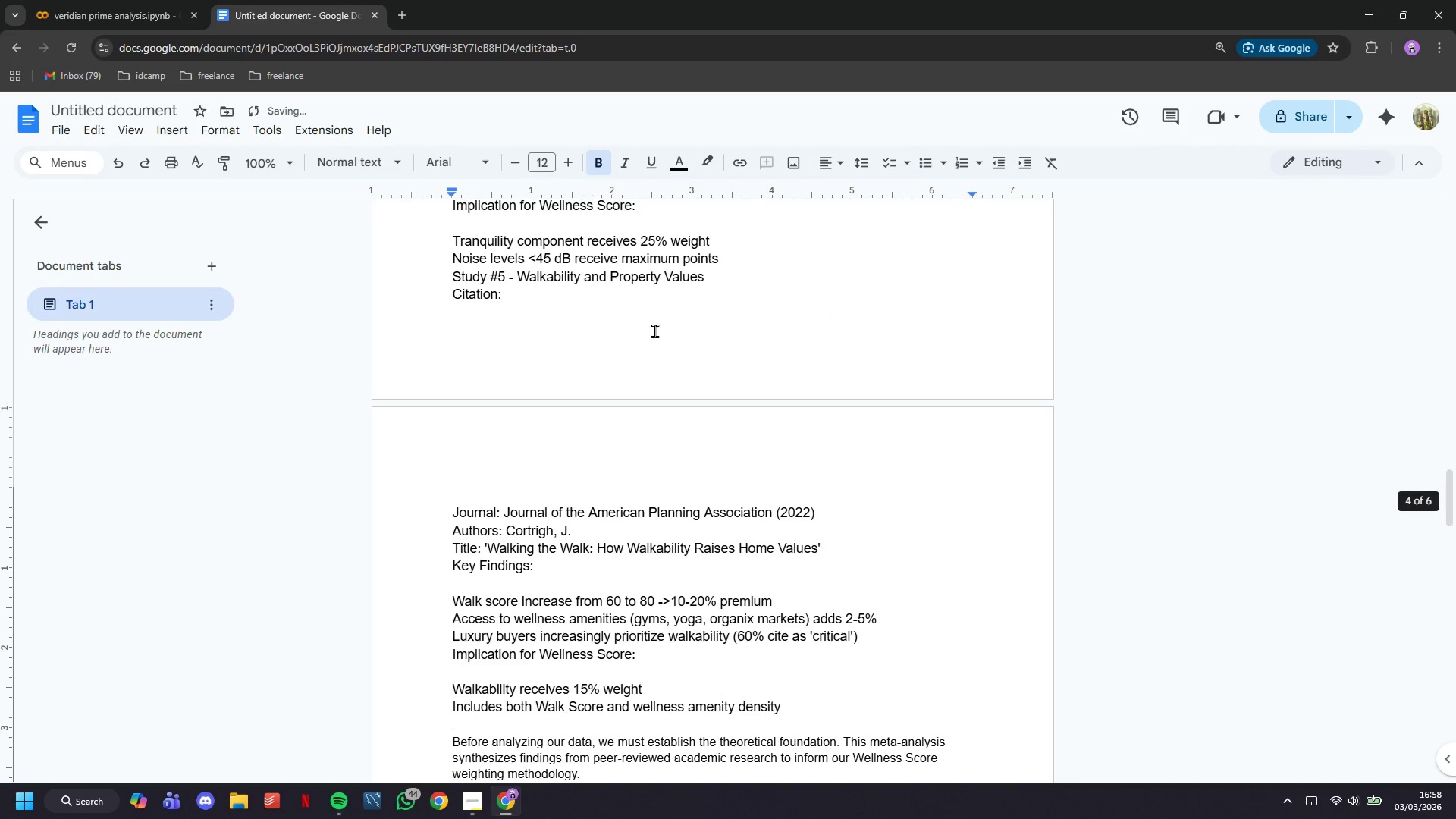 
key(Control+Z)
 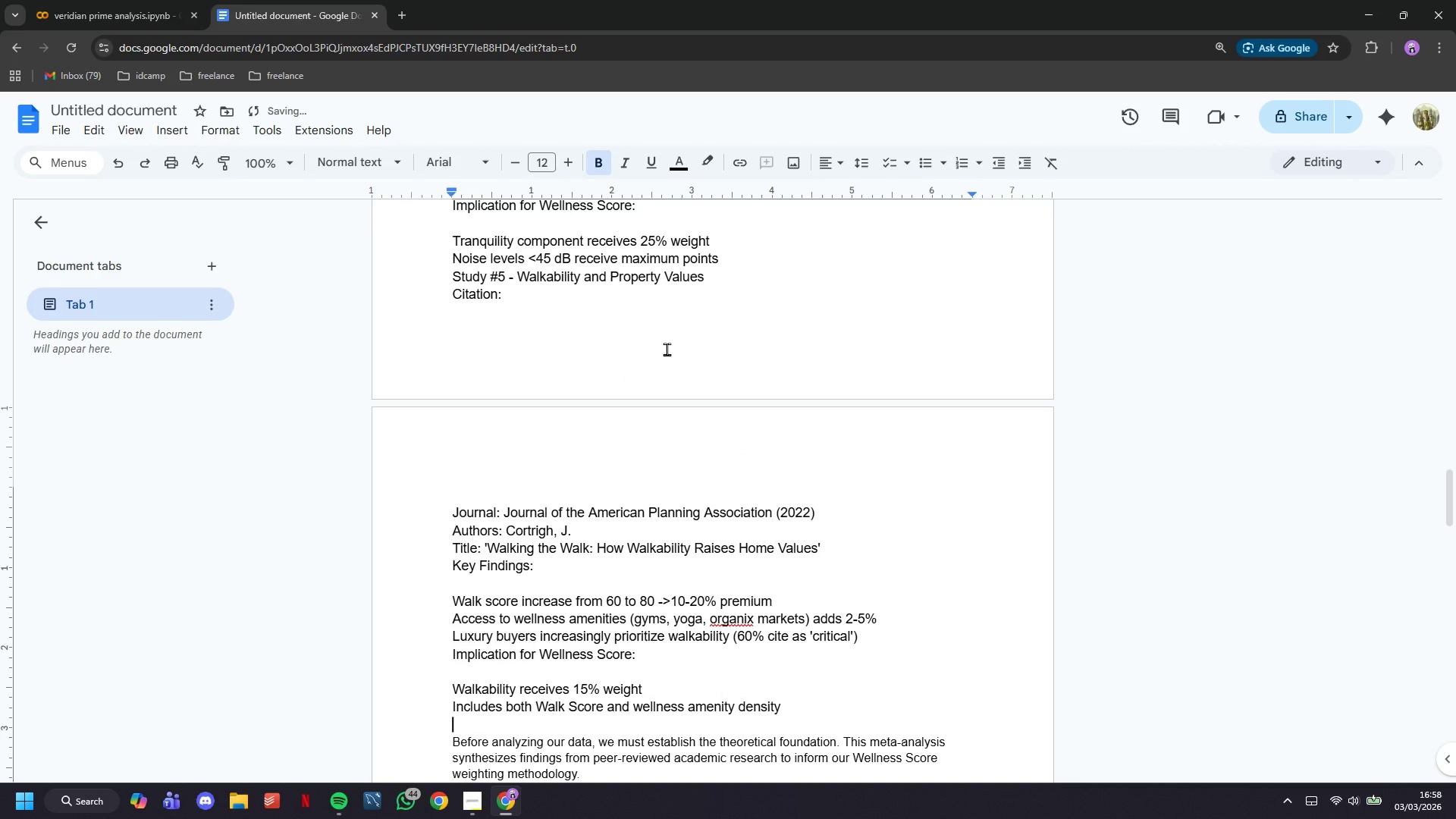 
key(Control+Z)
 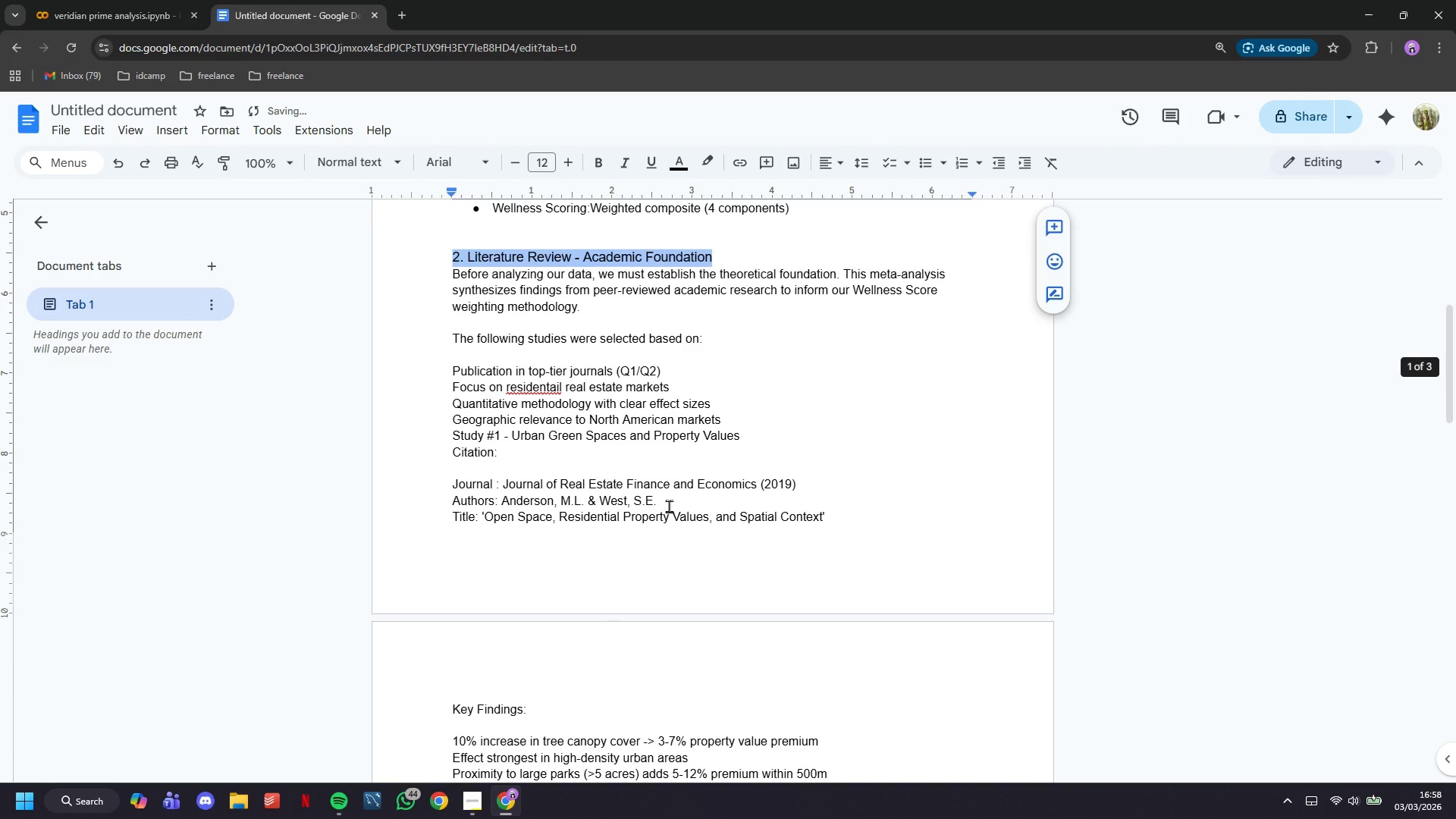 
key(Control+B)
 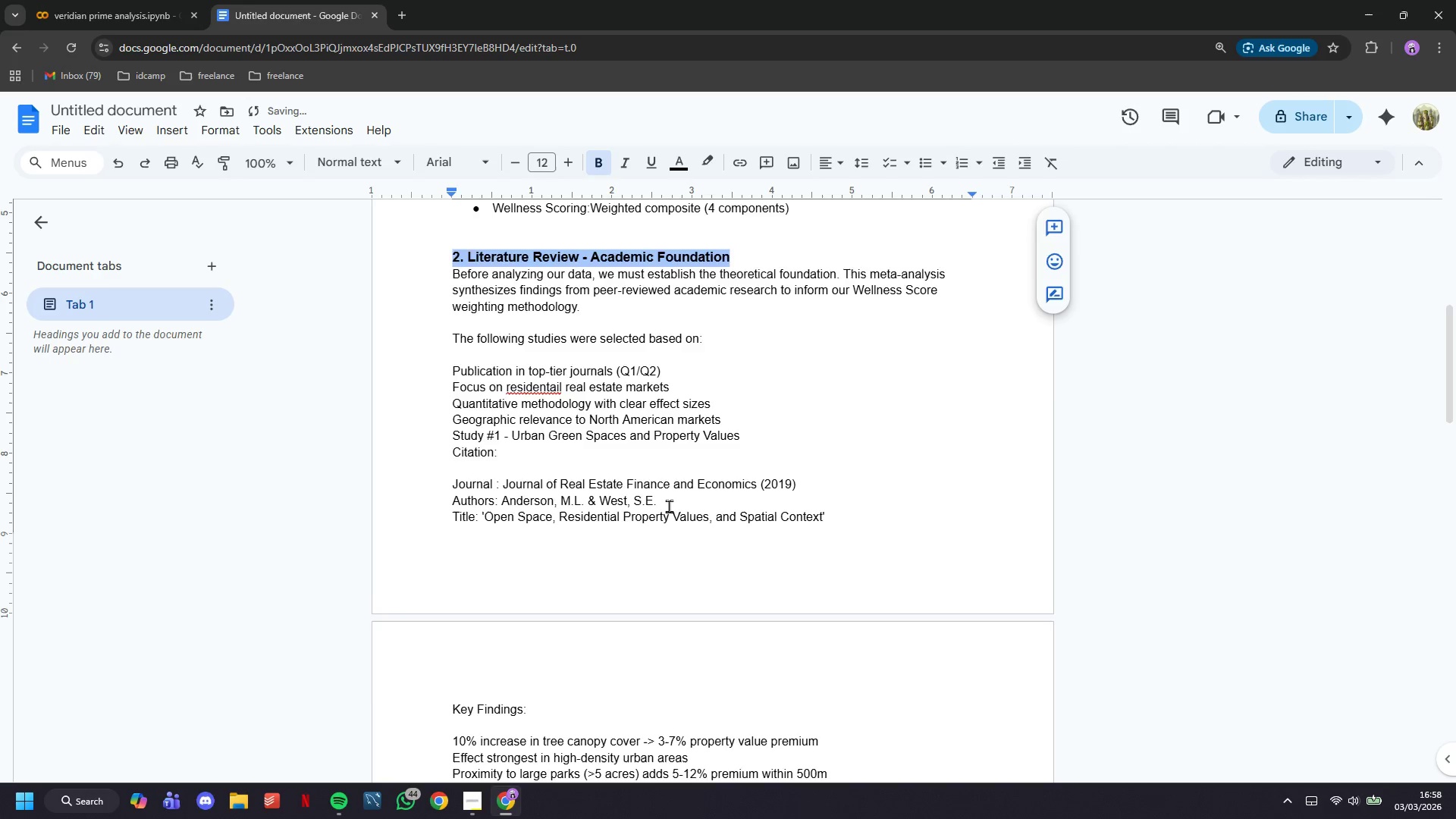 
scroll: coordinate [665, 506], scroll_direction: up, amount: 11.0
 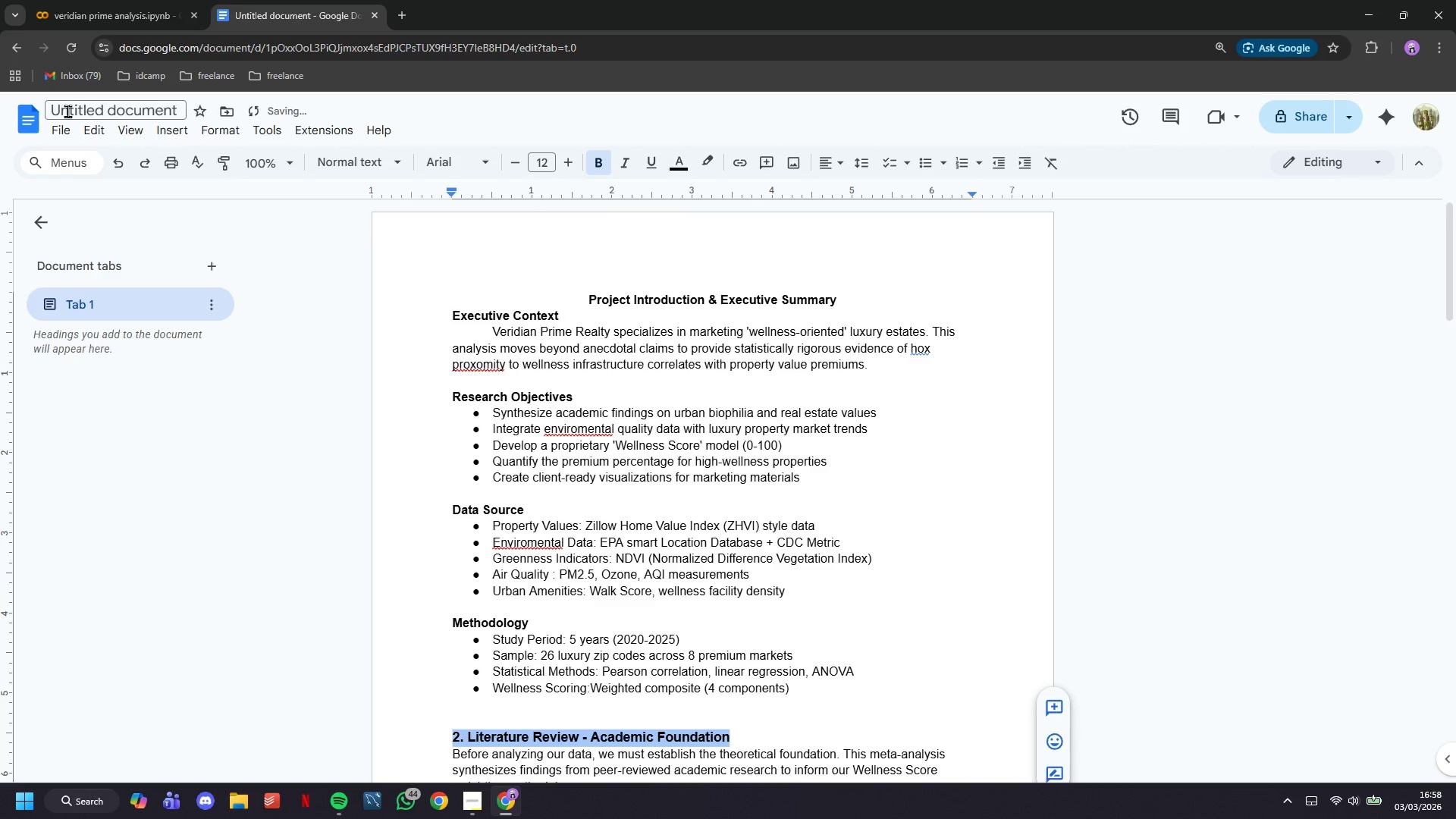 
double_click([51, 142])
 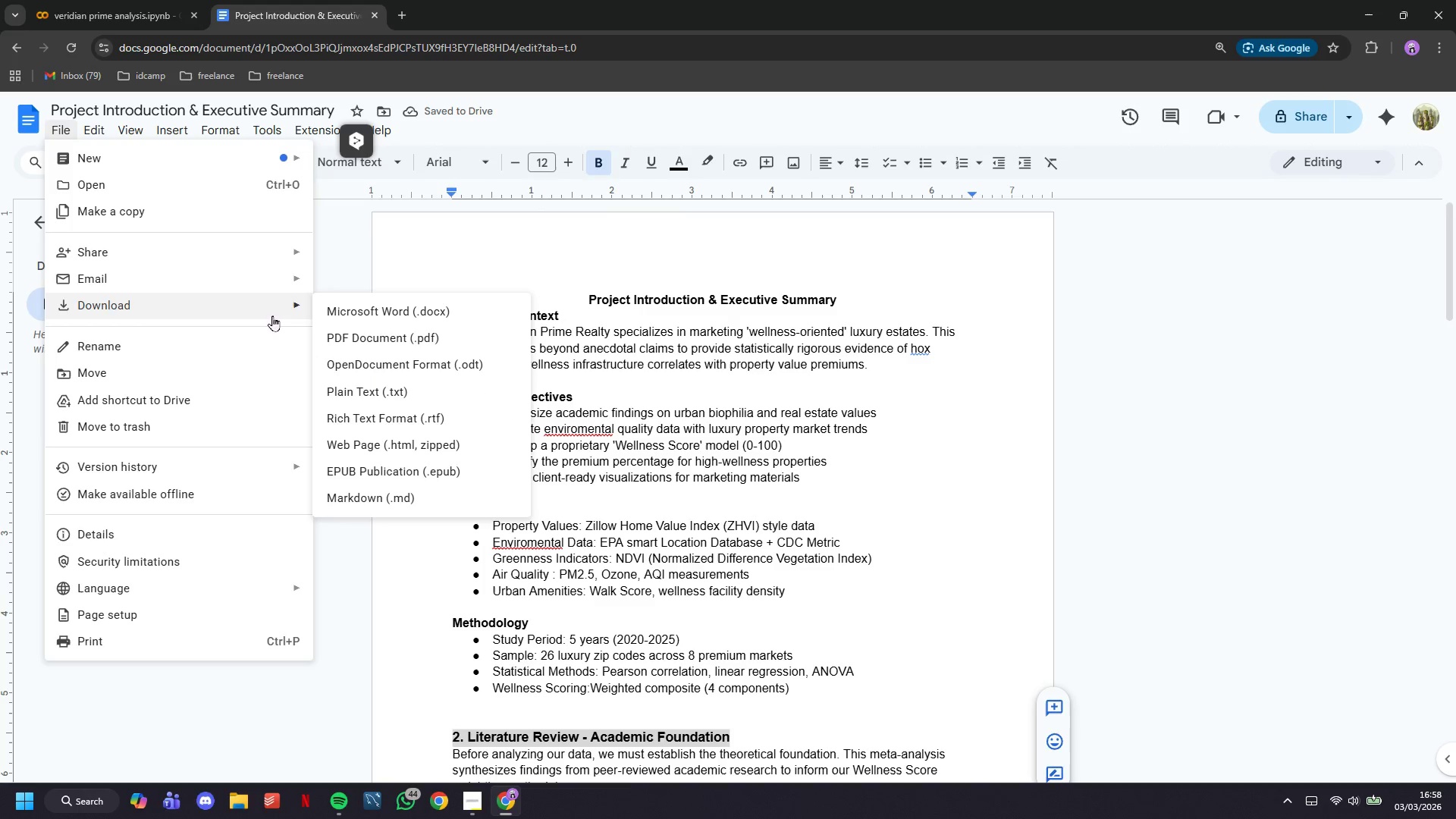 
left_click([332, 327])
 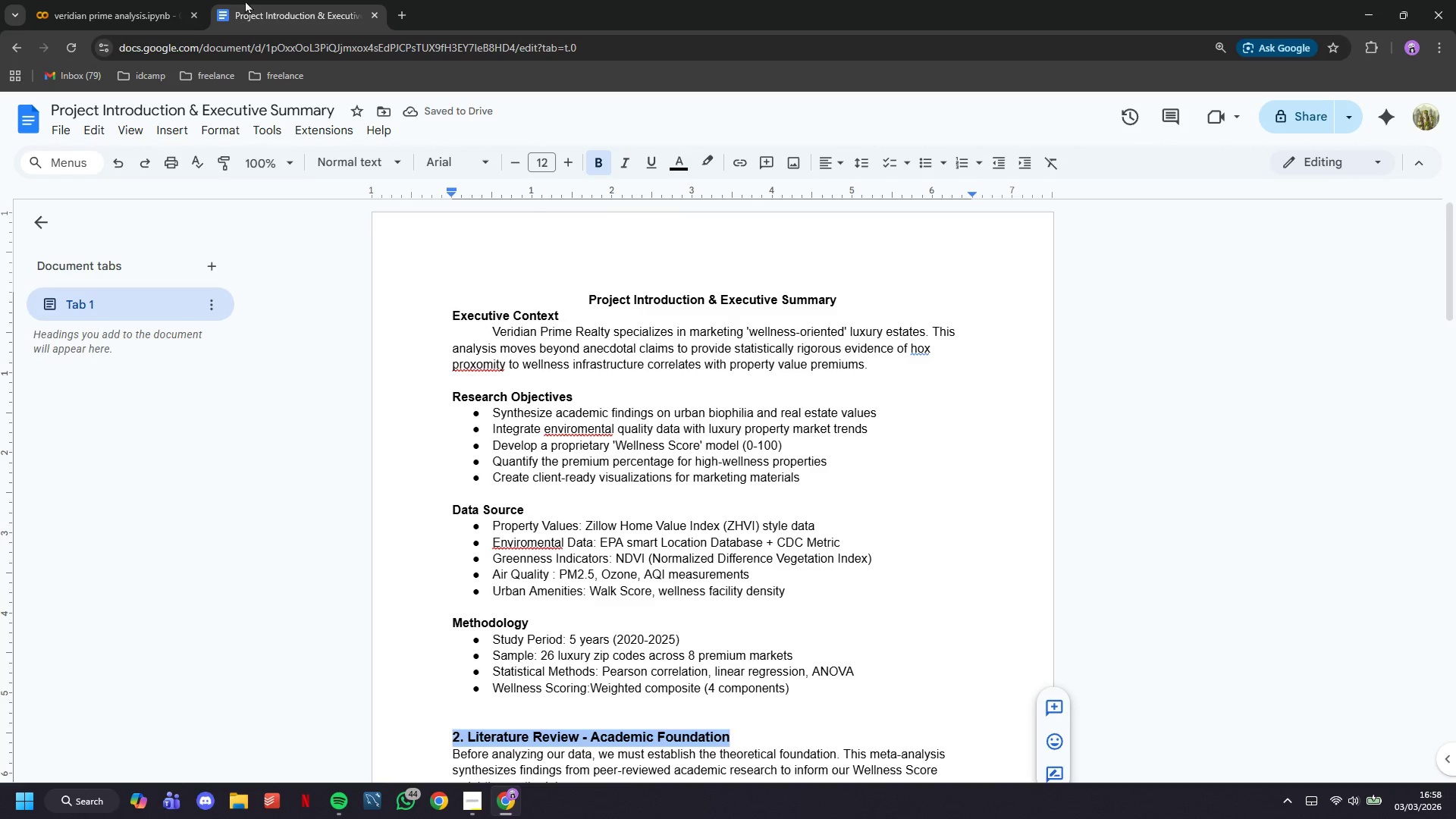 
left_click([140, 0])
 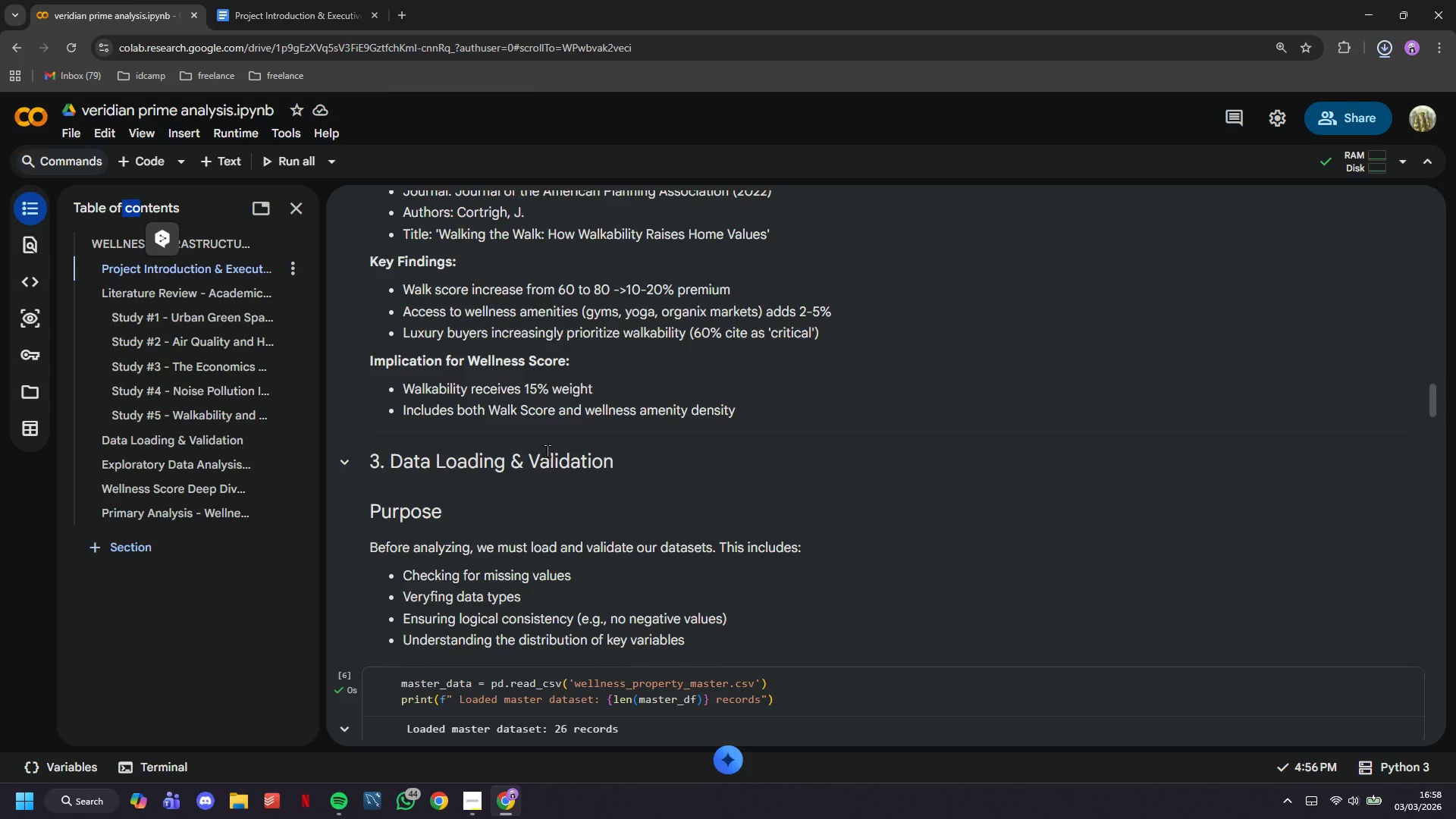 
scroll: coordinate [547, 450], scroll_direction: down, amount: 4.0
 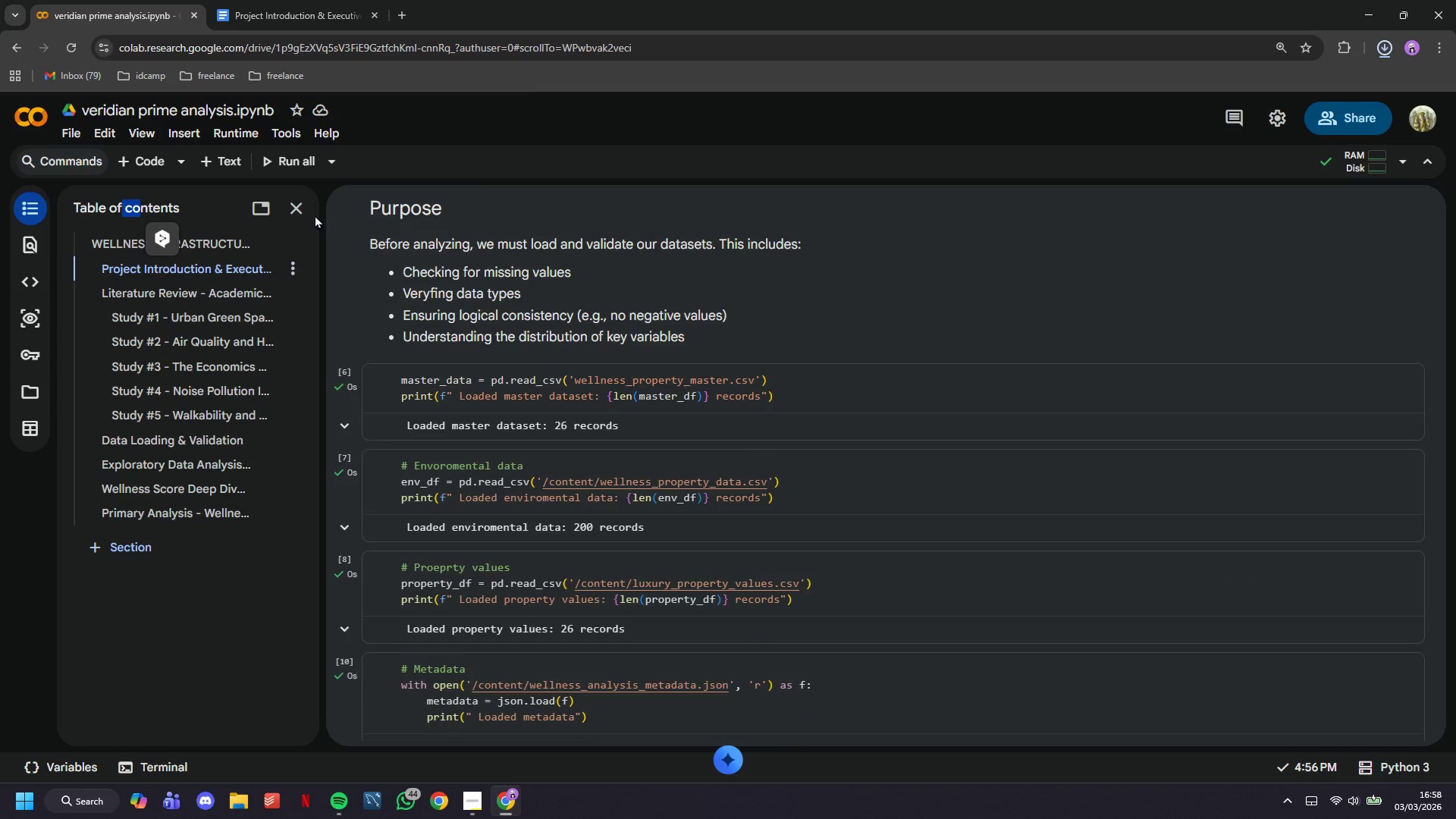 
left_click([296, 209])
 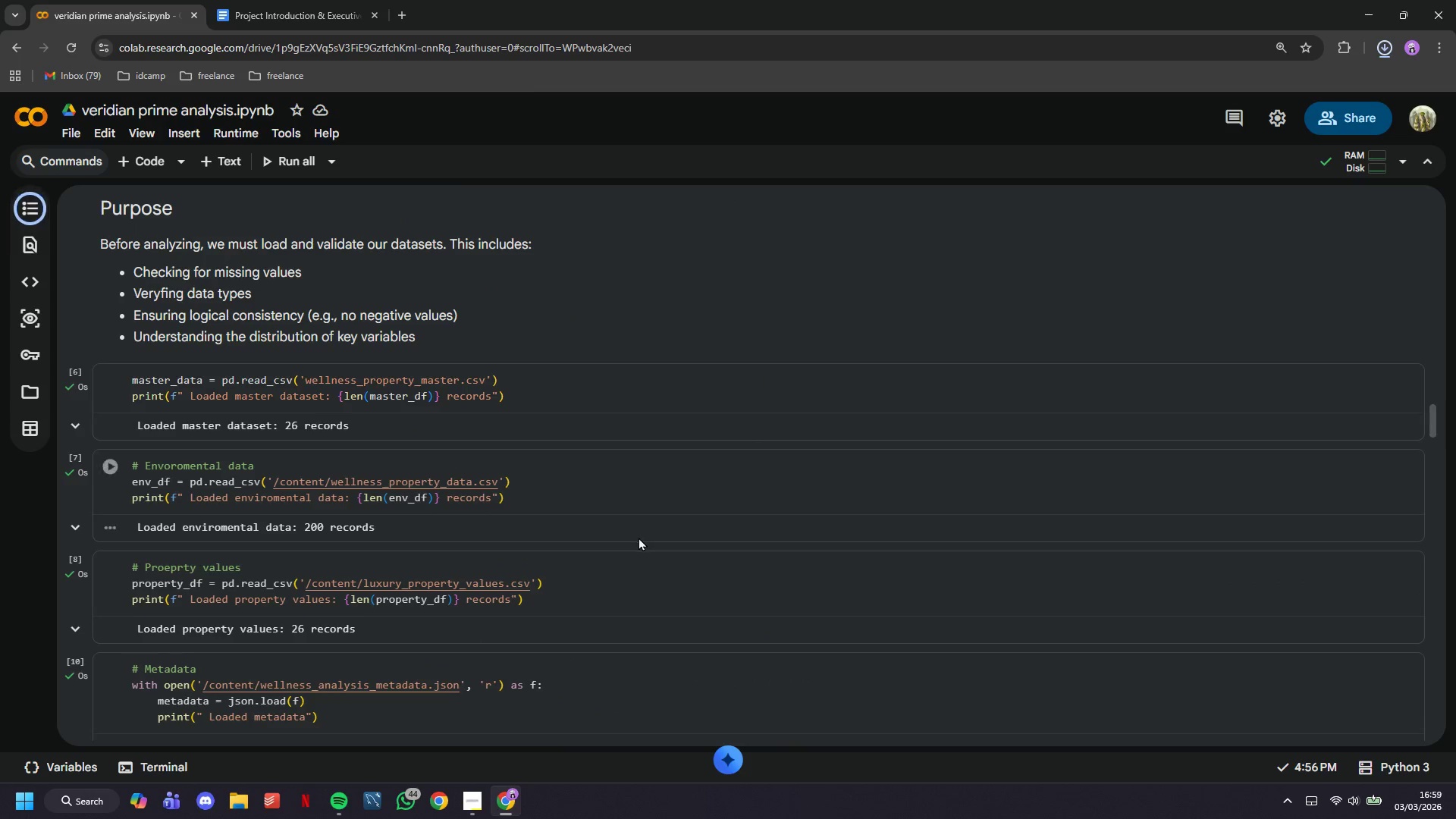 
scroll: coordinate [635, 533], scroll_direction: down, amount: 60.0
 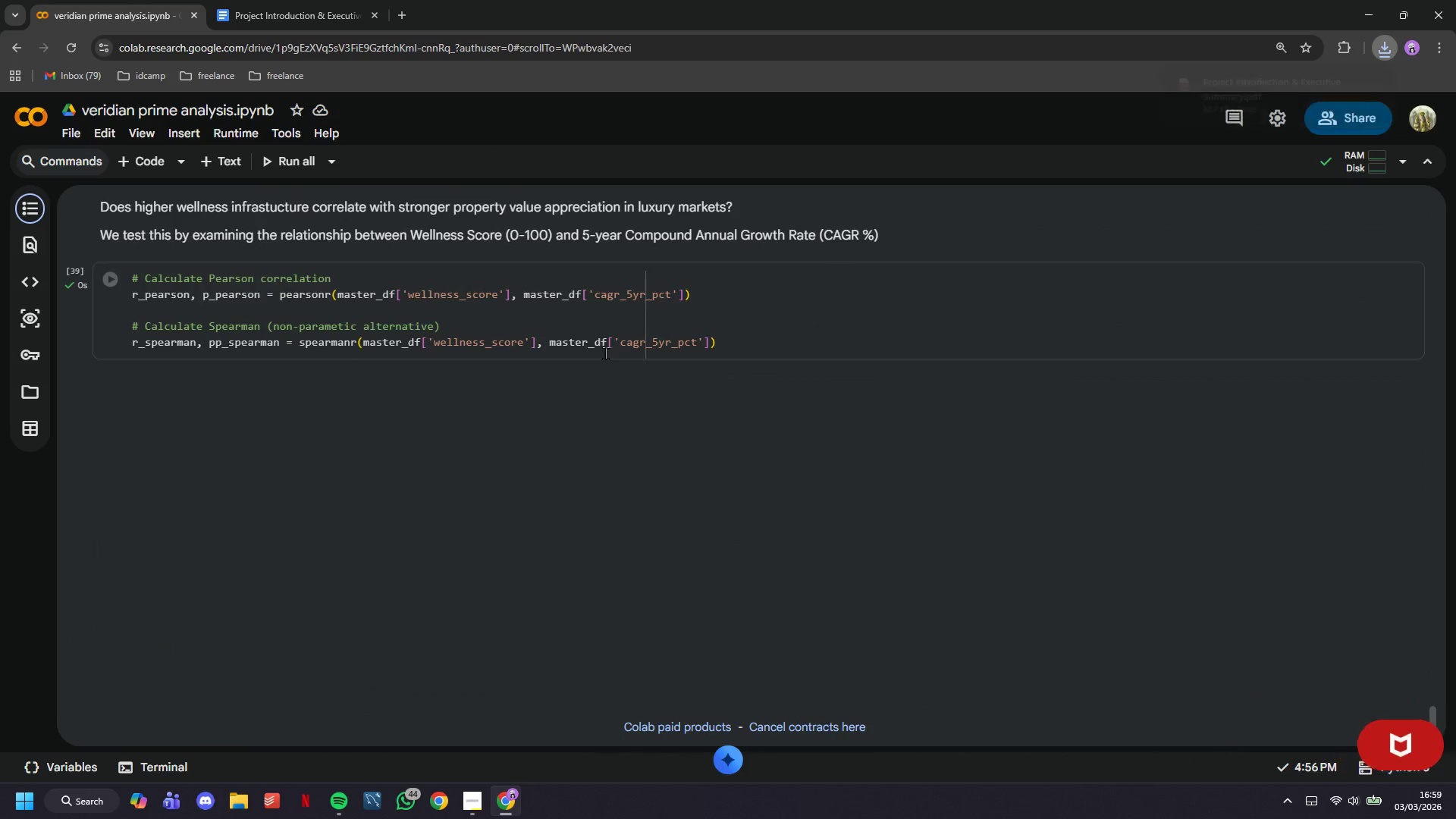 
left_click([602, 342])
 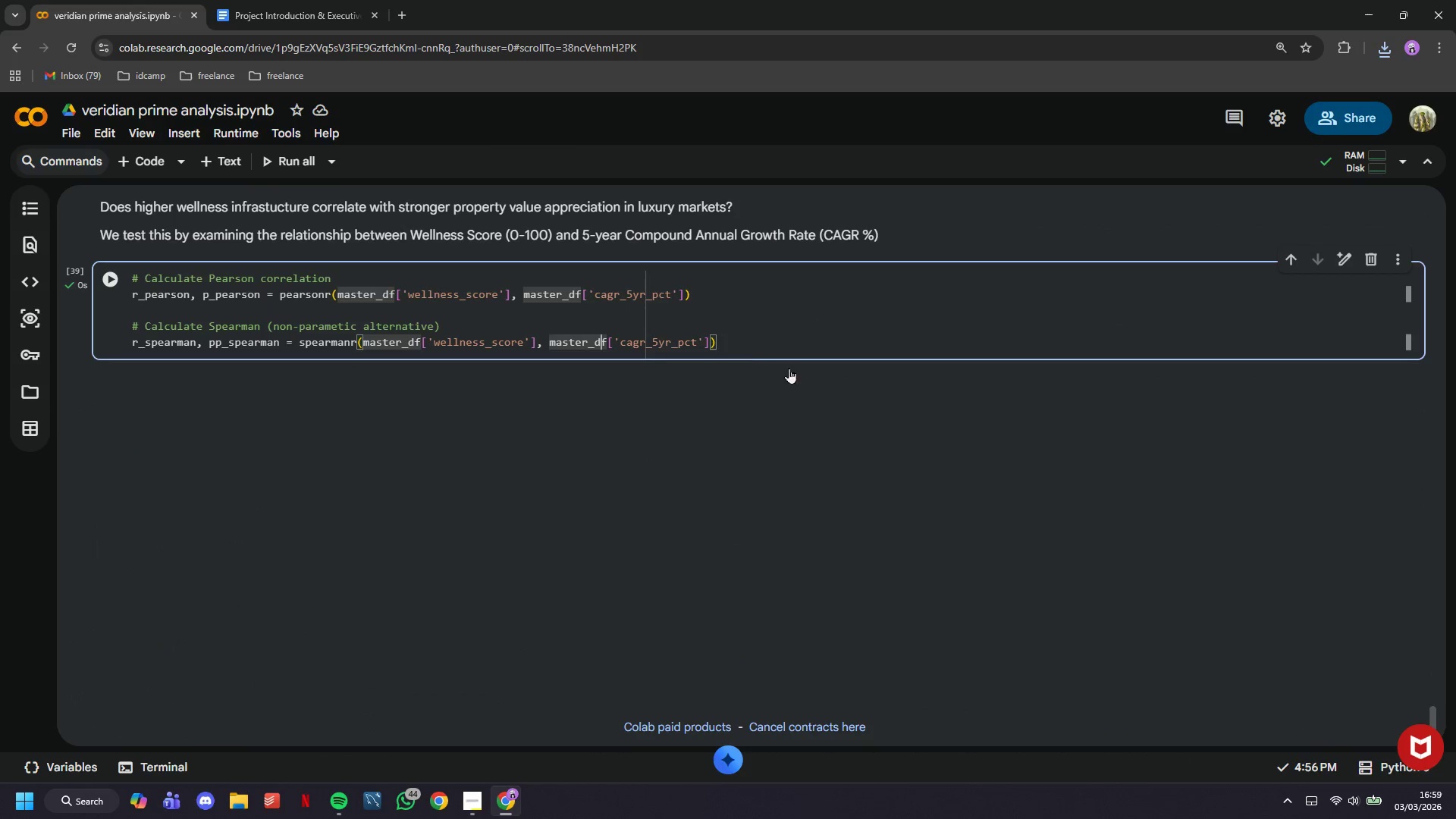 
mouse_move([799, 337])
 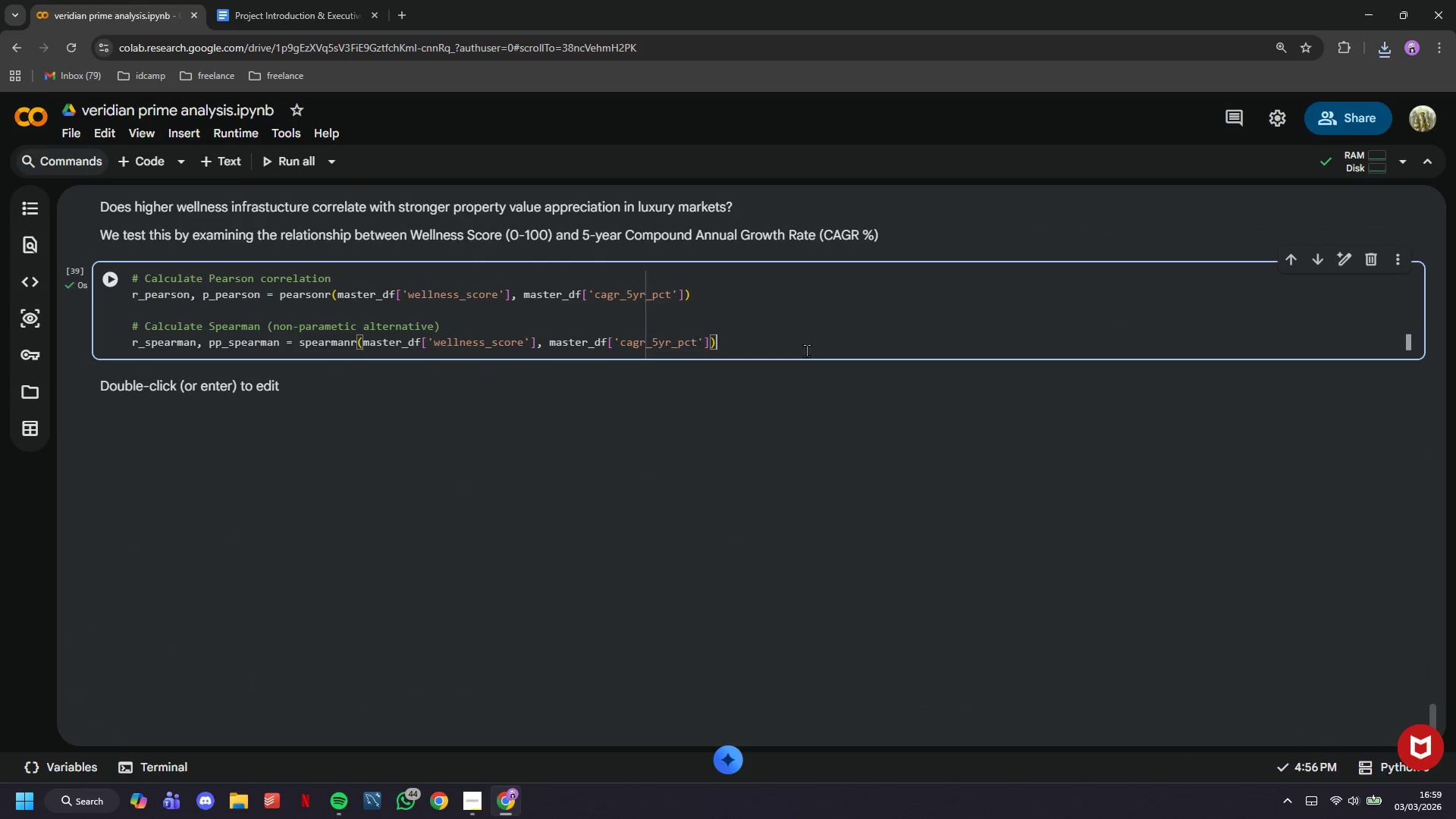 
left_click([814, 381])
 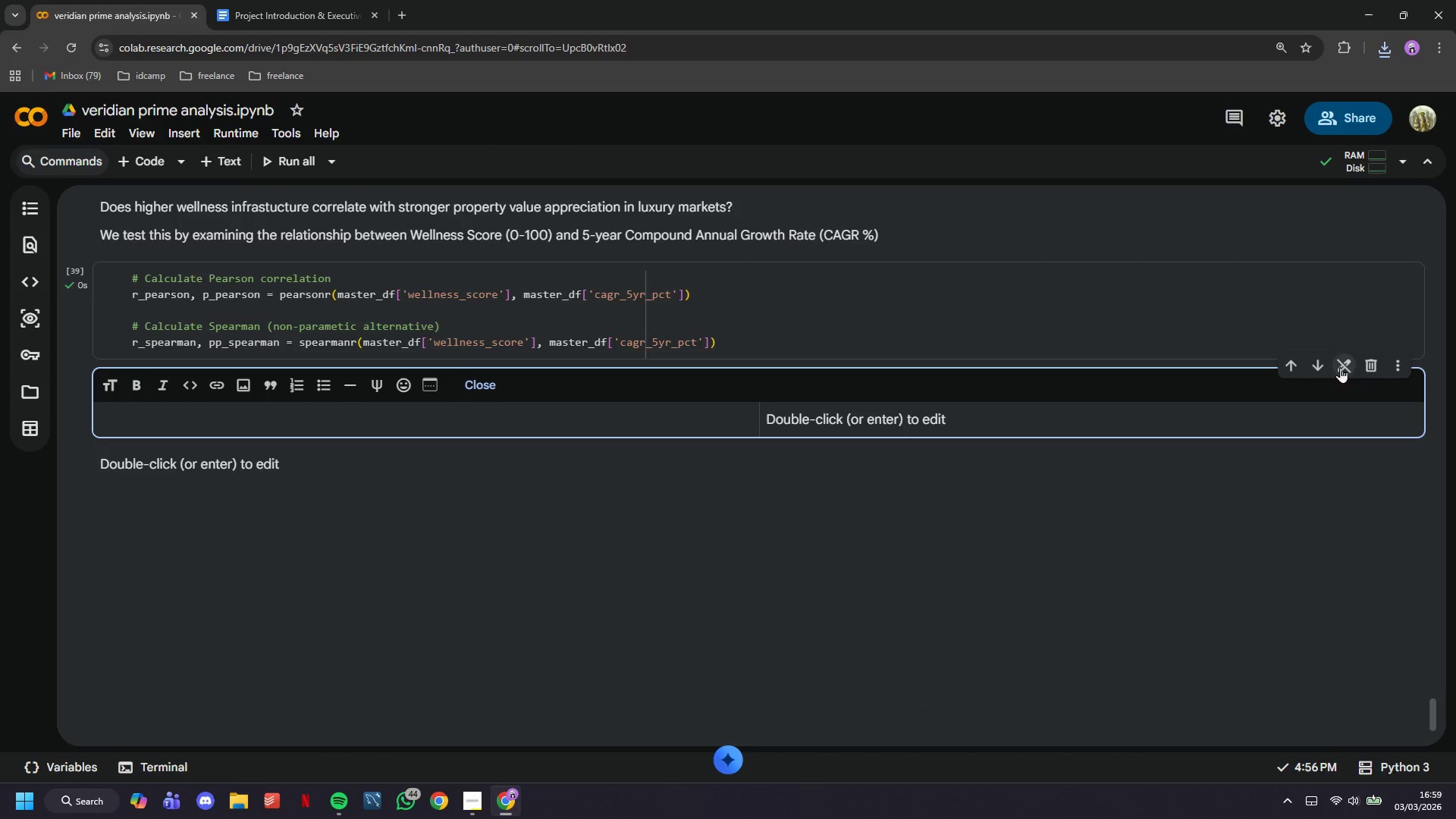 
left_click([1367, 363])
 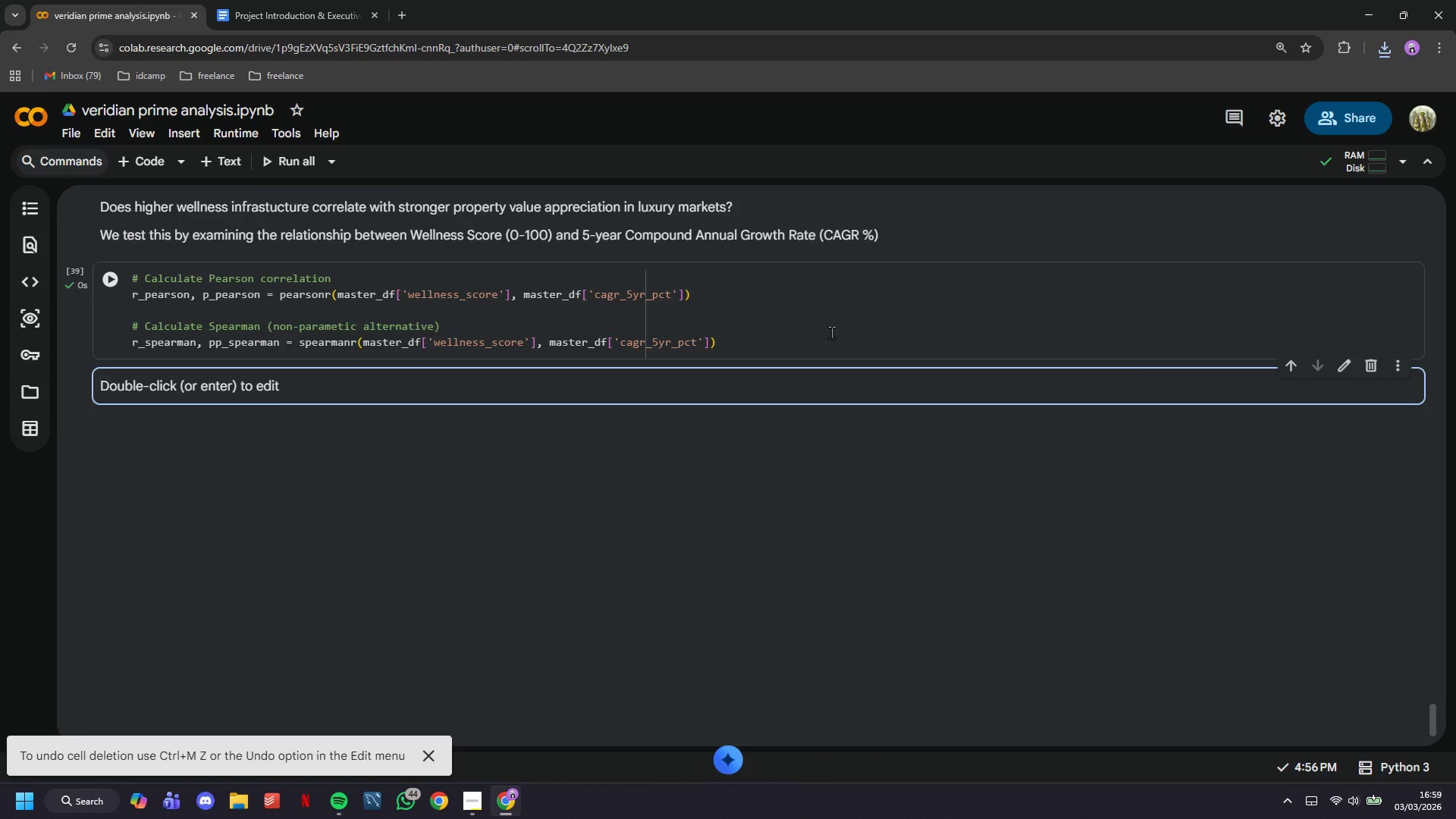 
left_click([831, 332])
 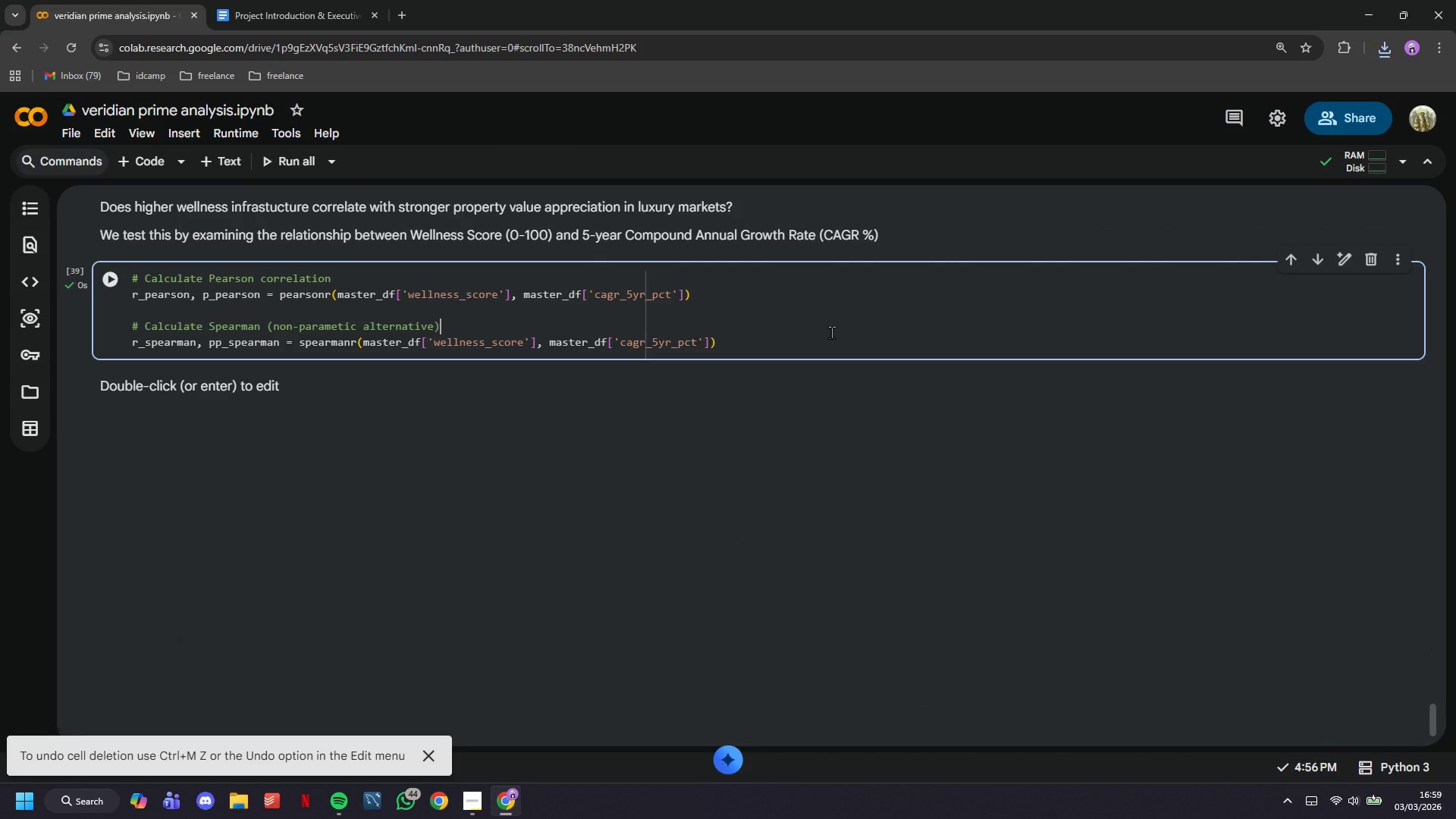 
left_click([831, 332])
 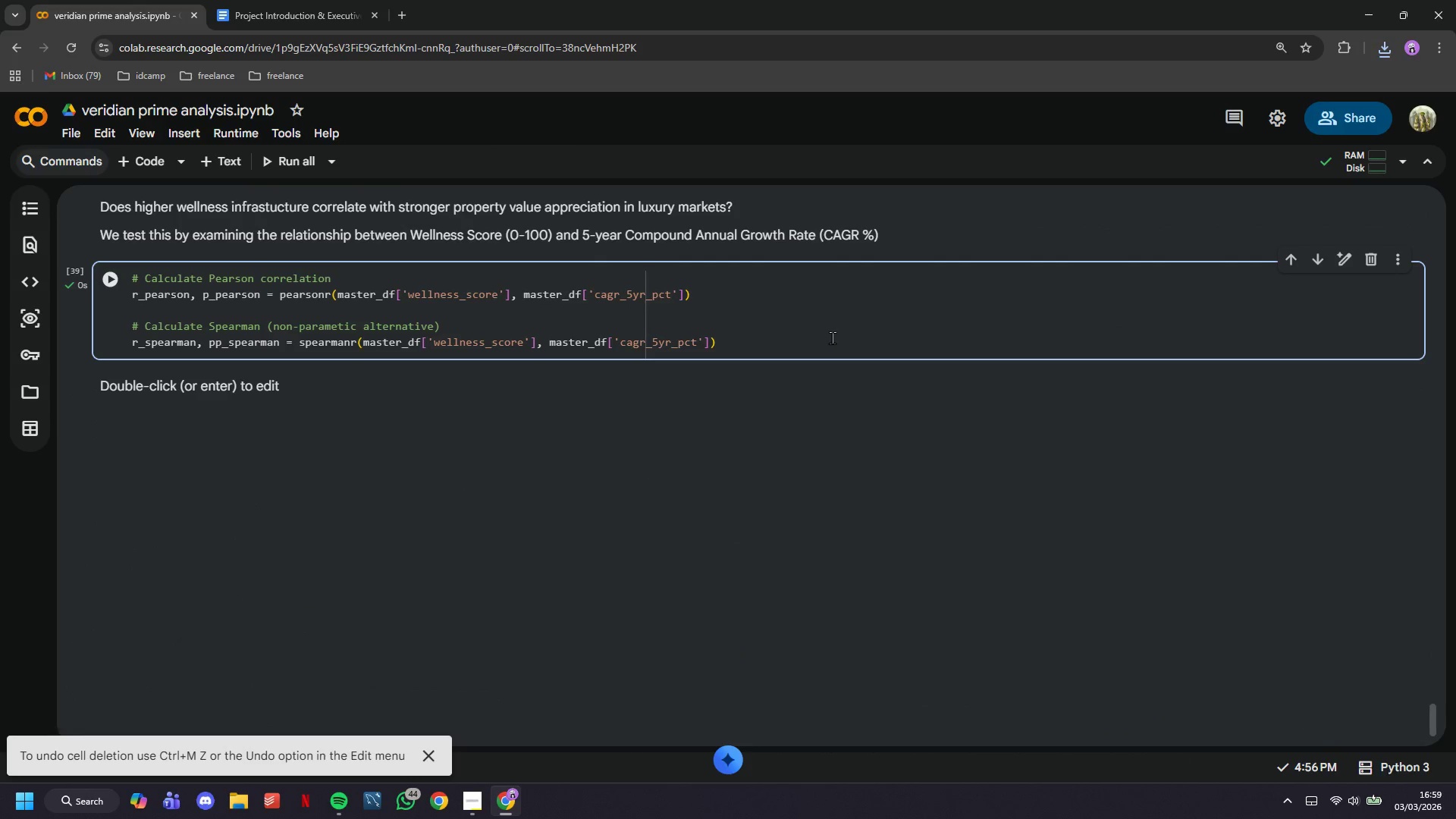 
left_click([832, 337])
 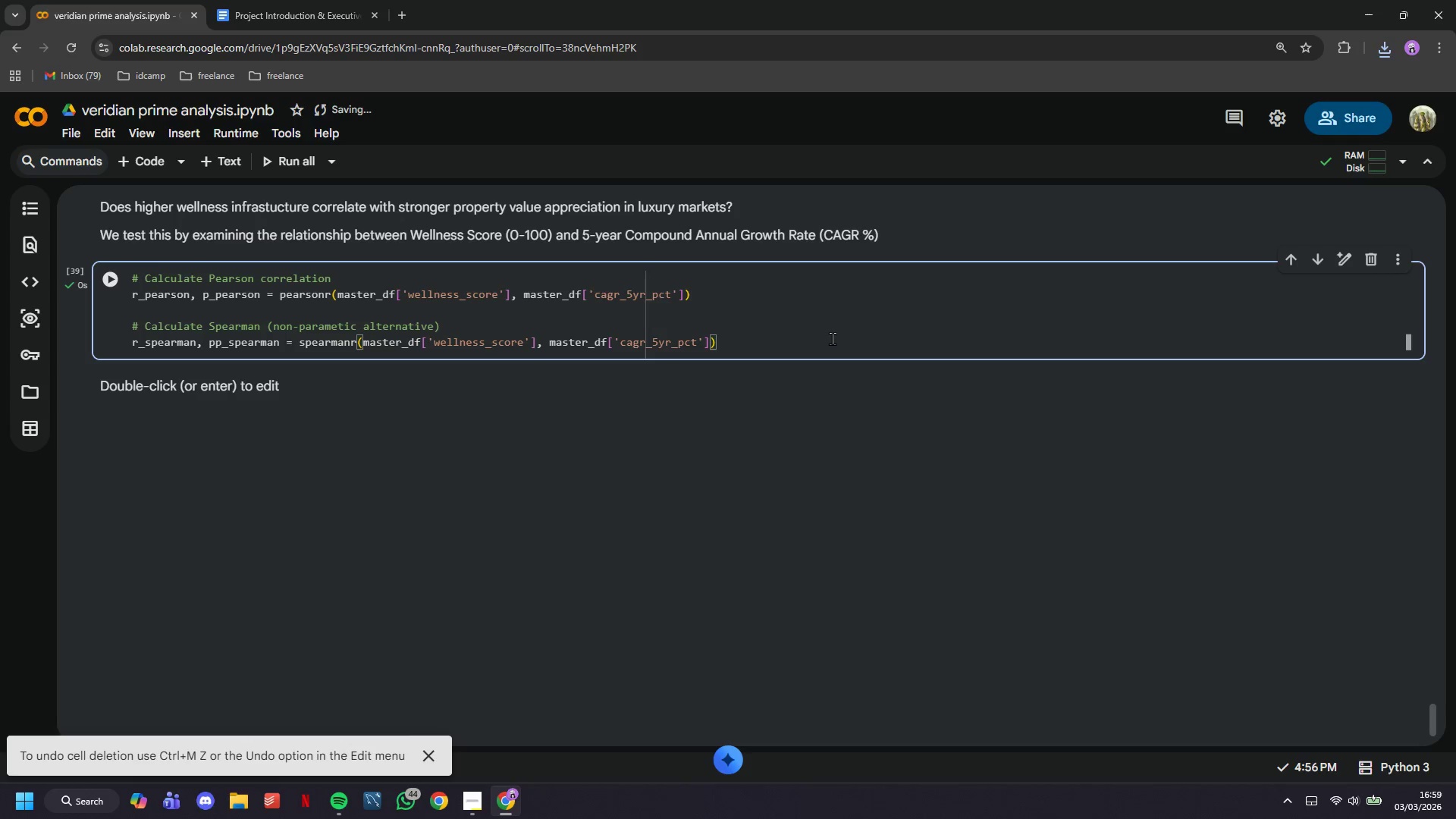 
key(Enter)
 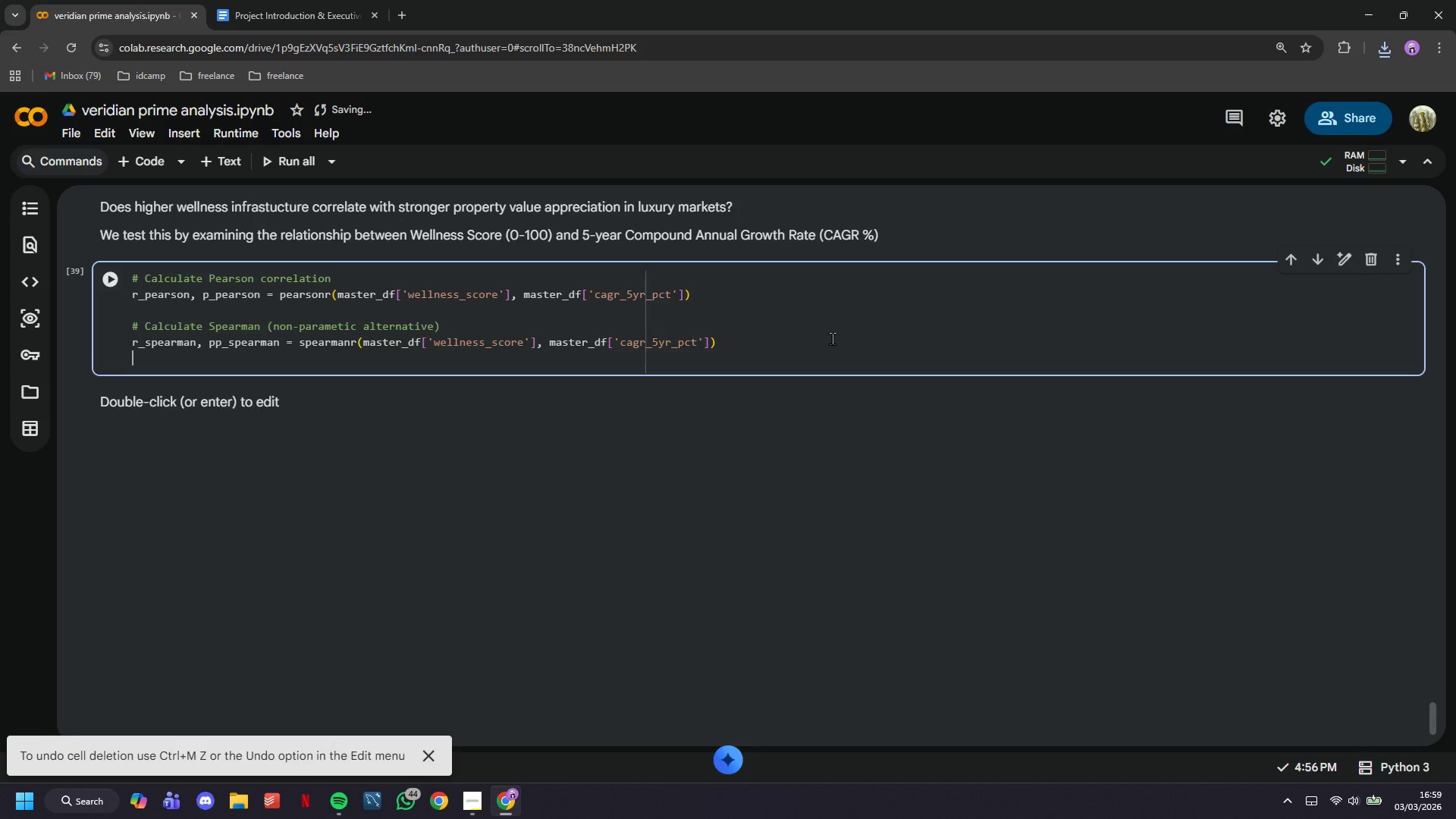 
key(Enter)
 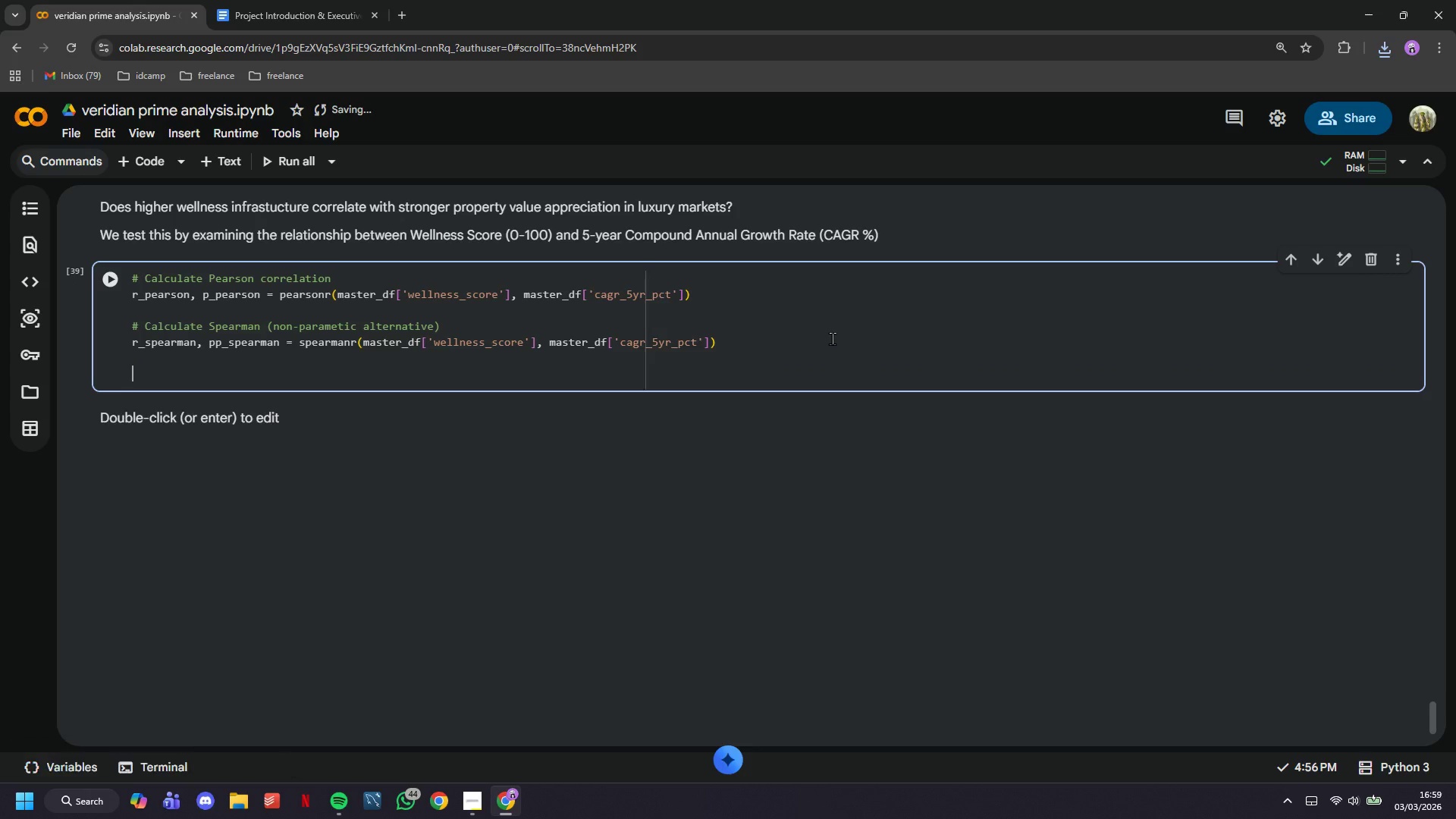 
type(print("Correlation A)
key(Tab)
 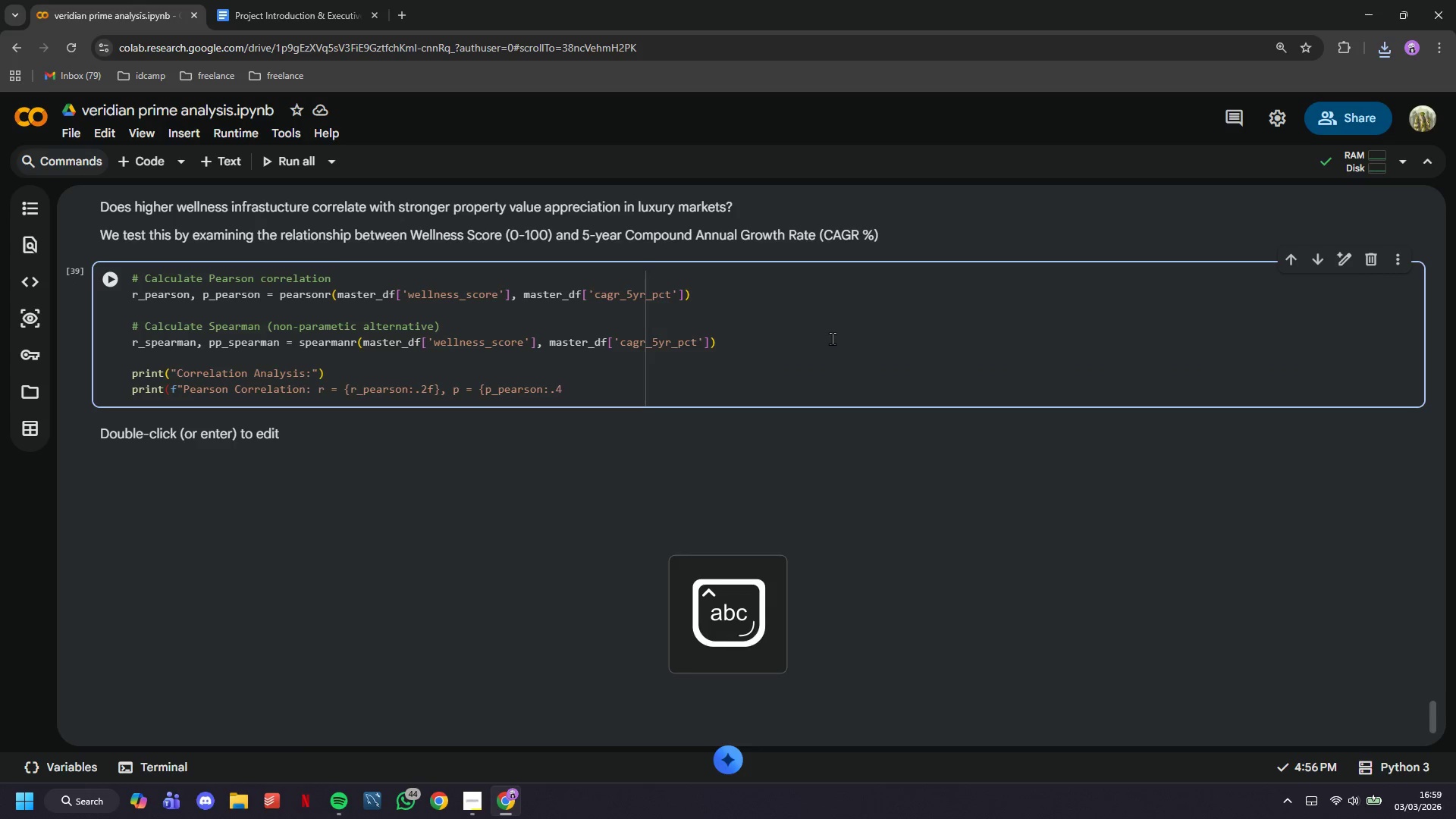 
key(F)
 